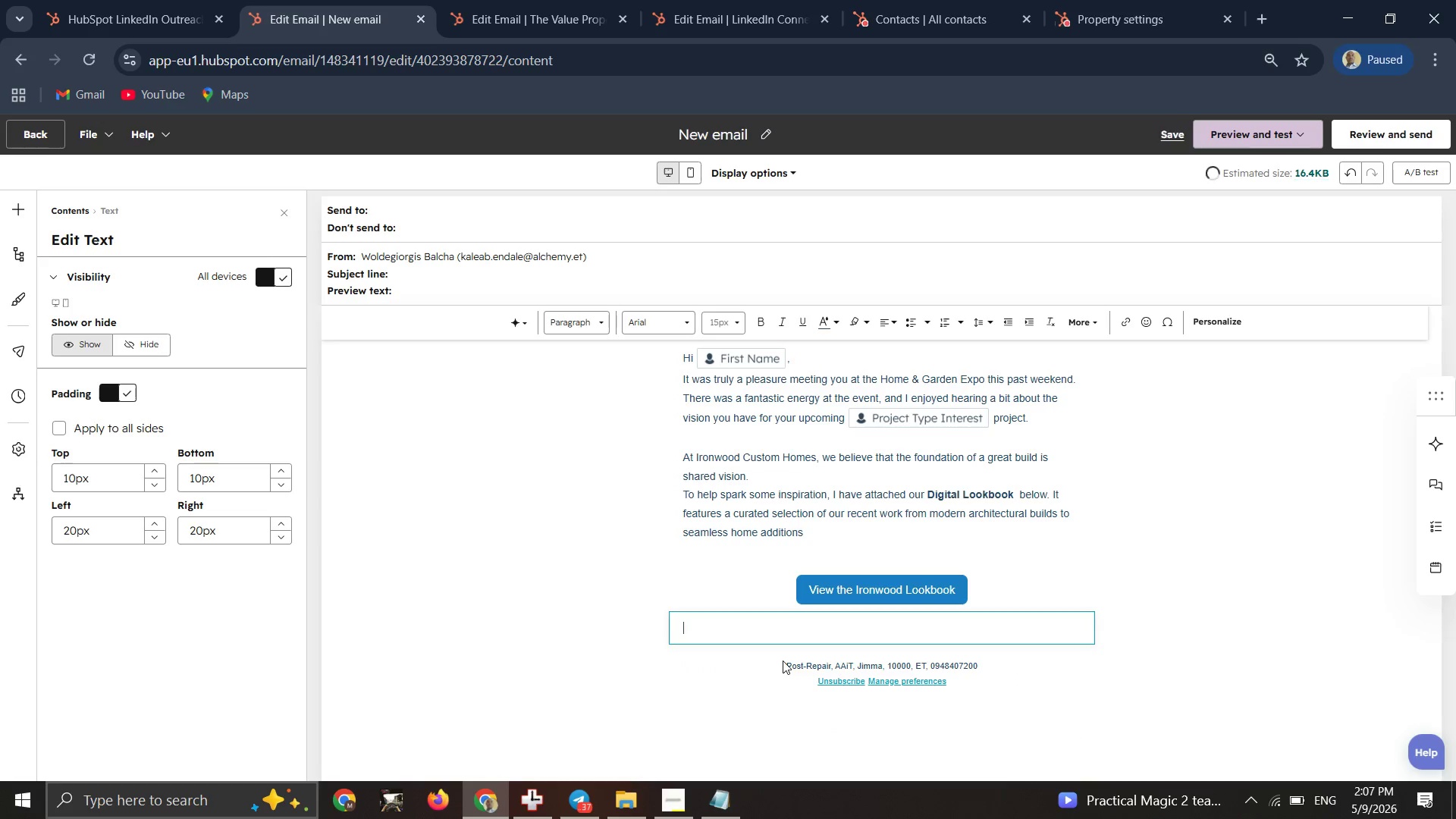 
key(Backspace)
 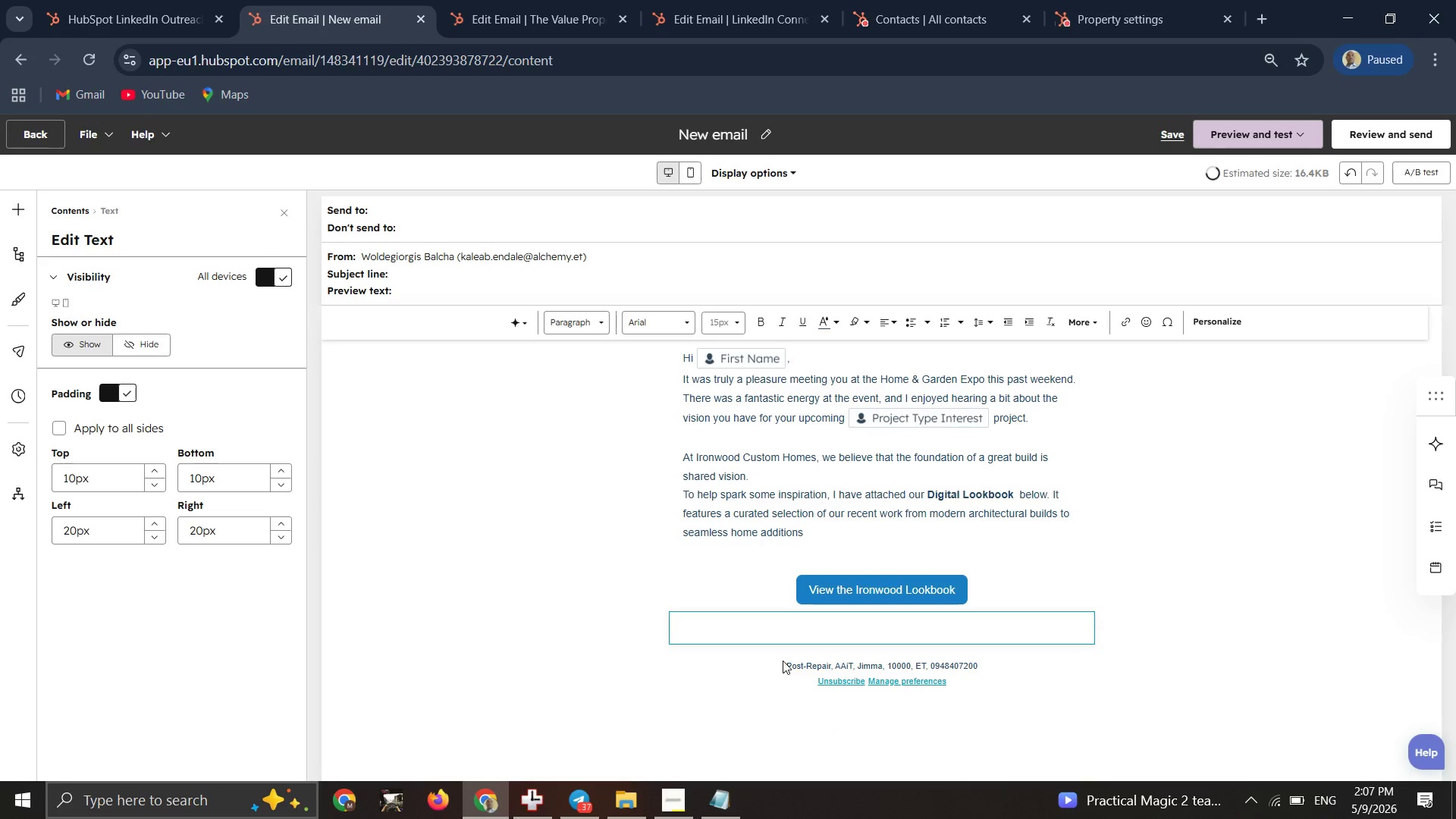 
key(Backslash)
 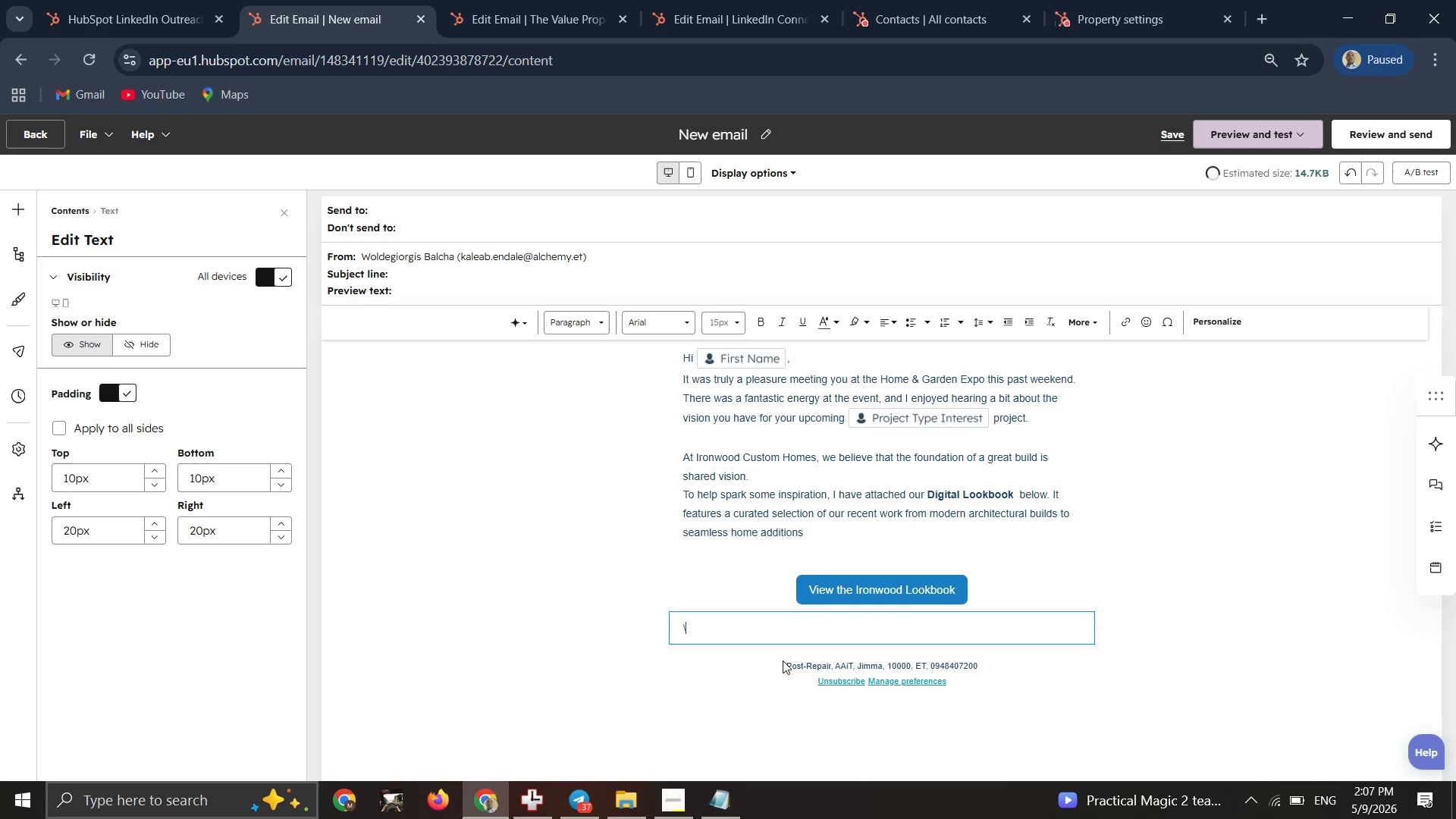 
key(Backspace)
 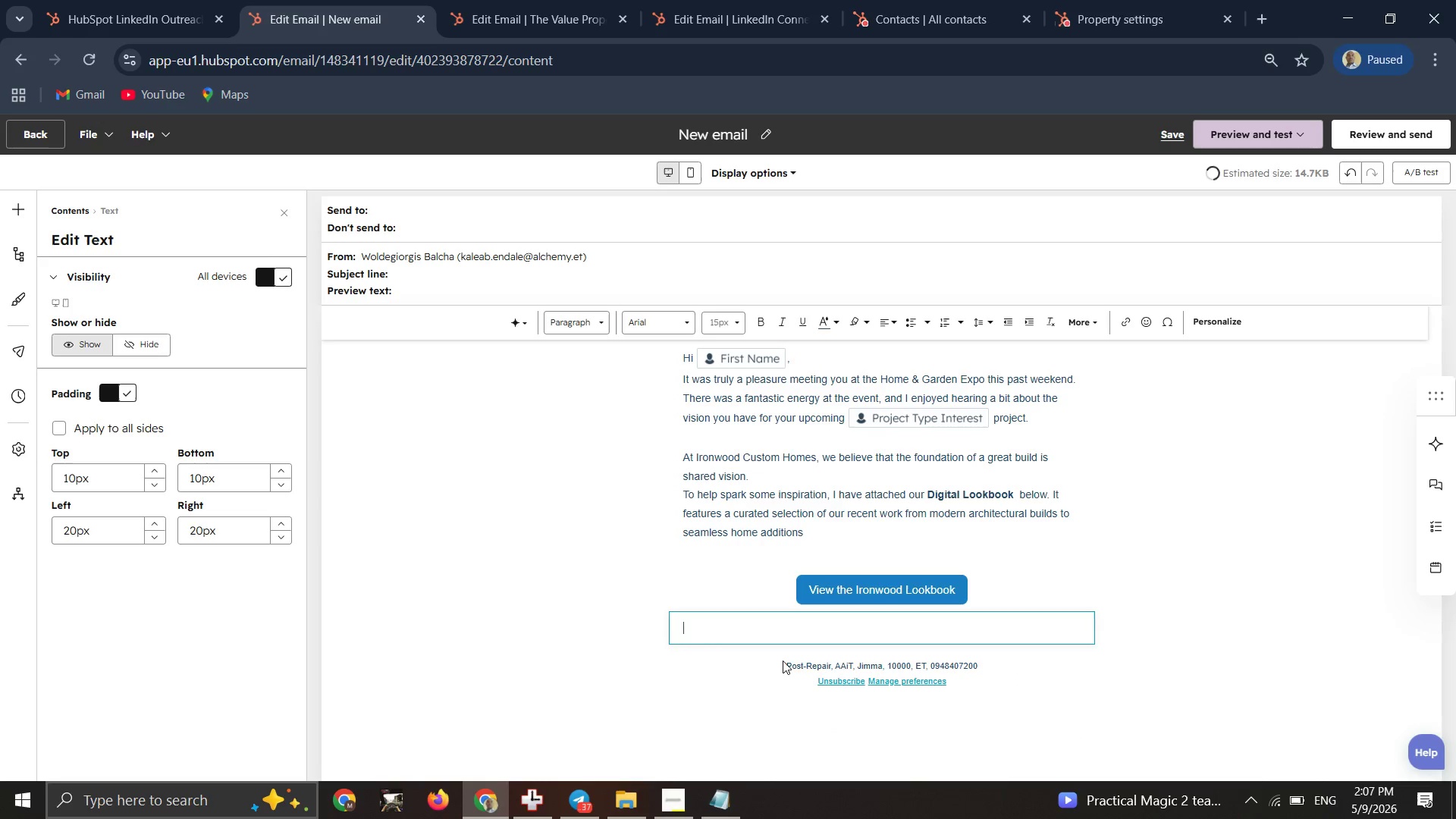 
key(Enter)
 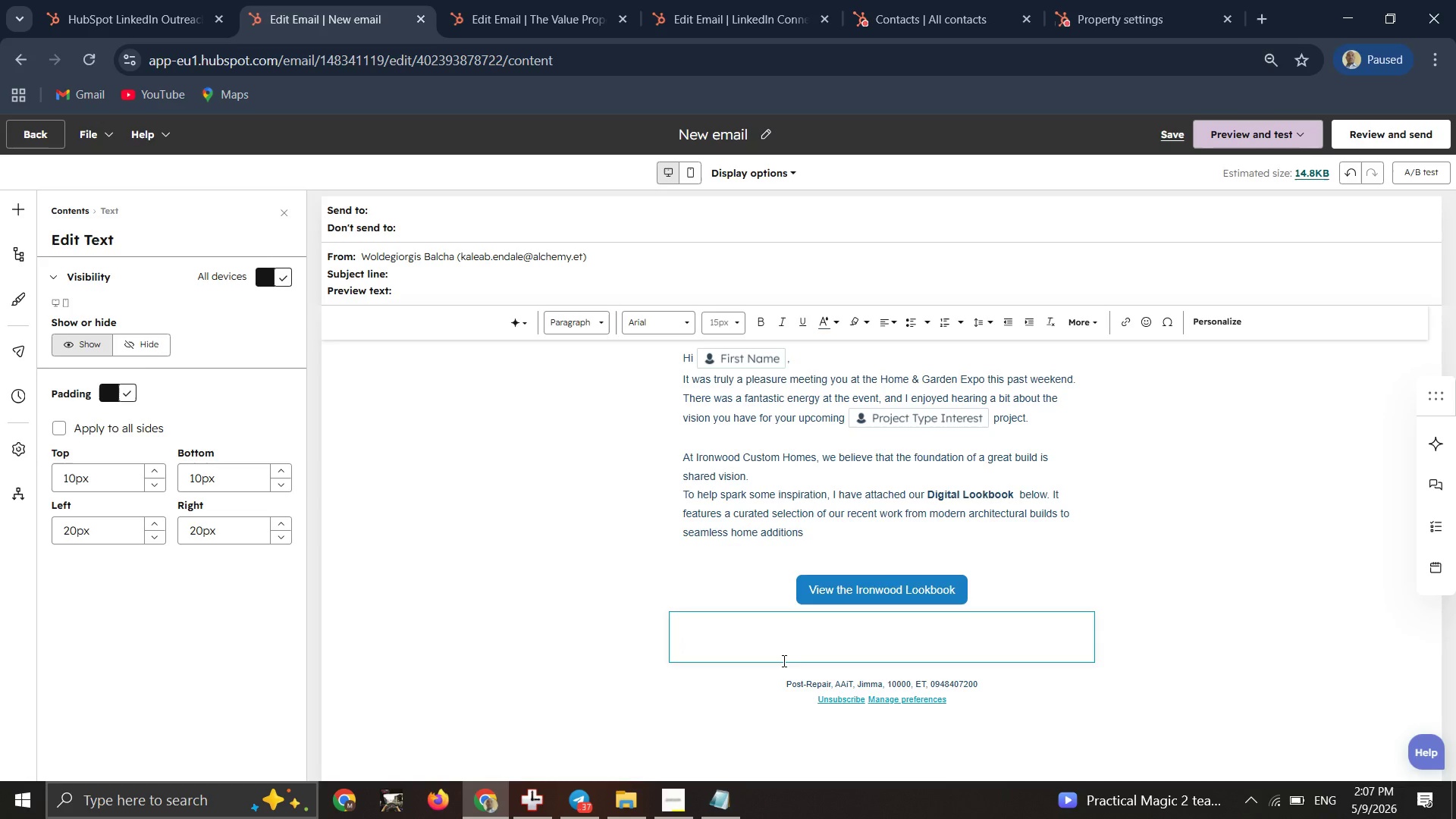 
type(Take a  )
key(Backspace)
type(lok through the styles and finishes. if any particualr design stands out to you, feel free to hit reply)
 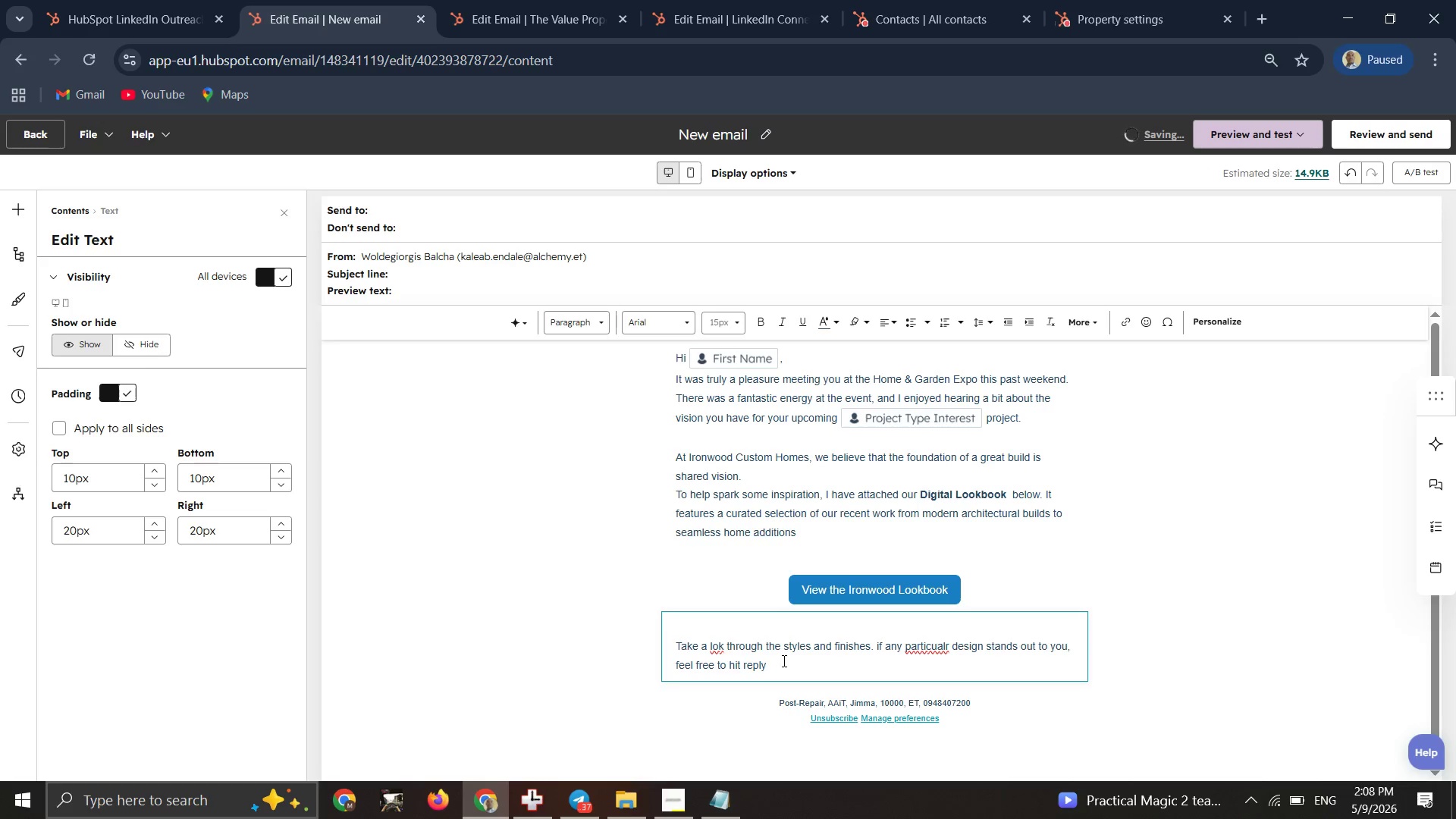 
wait(8.89)
 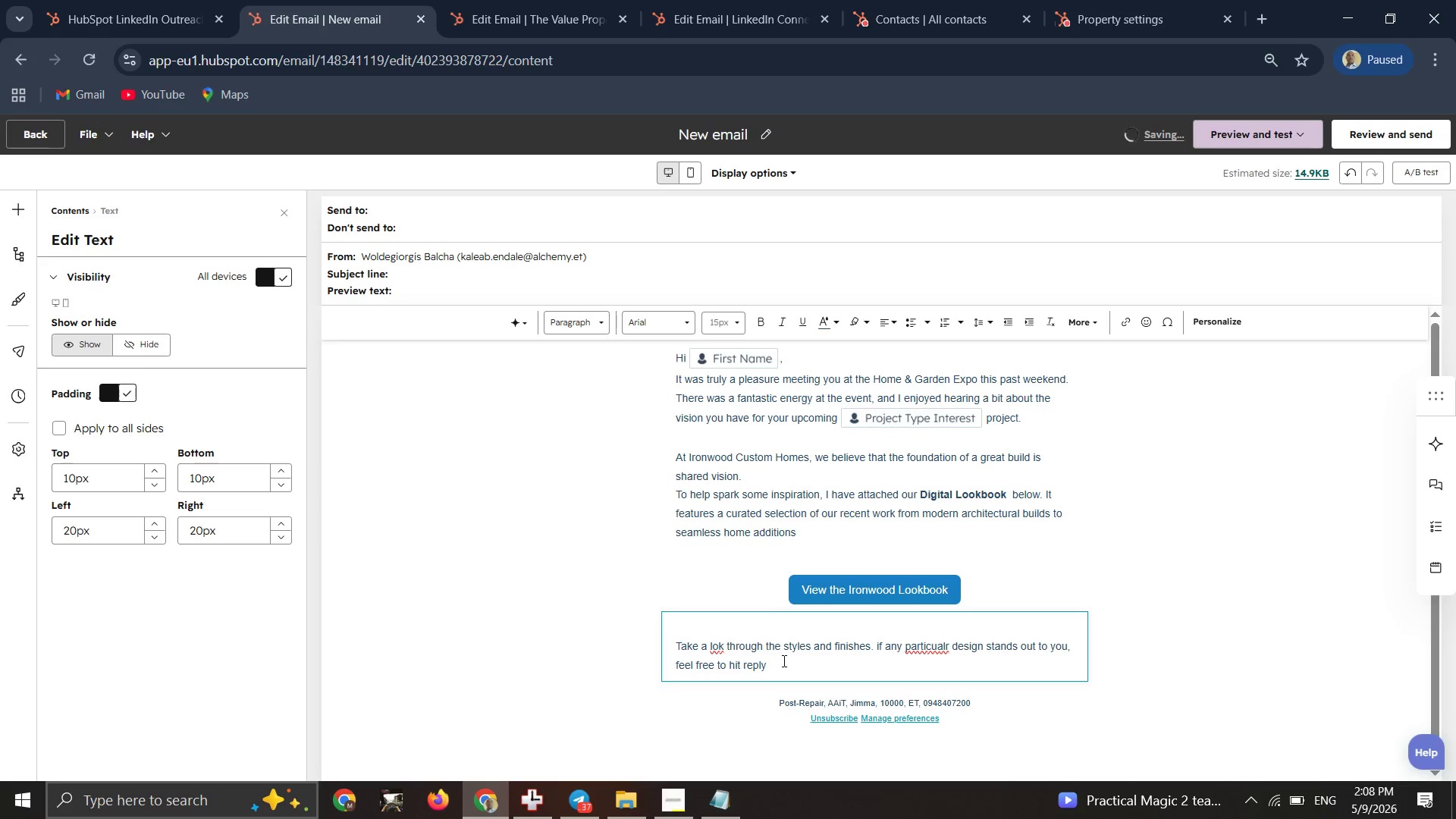 
double_click([722, 649])
 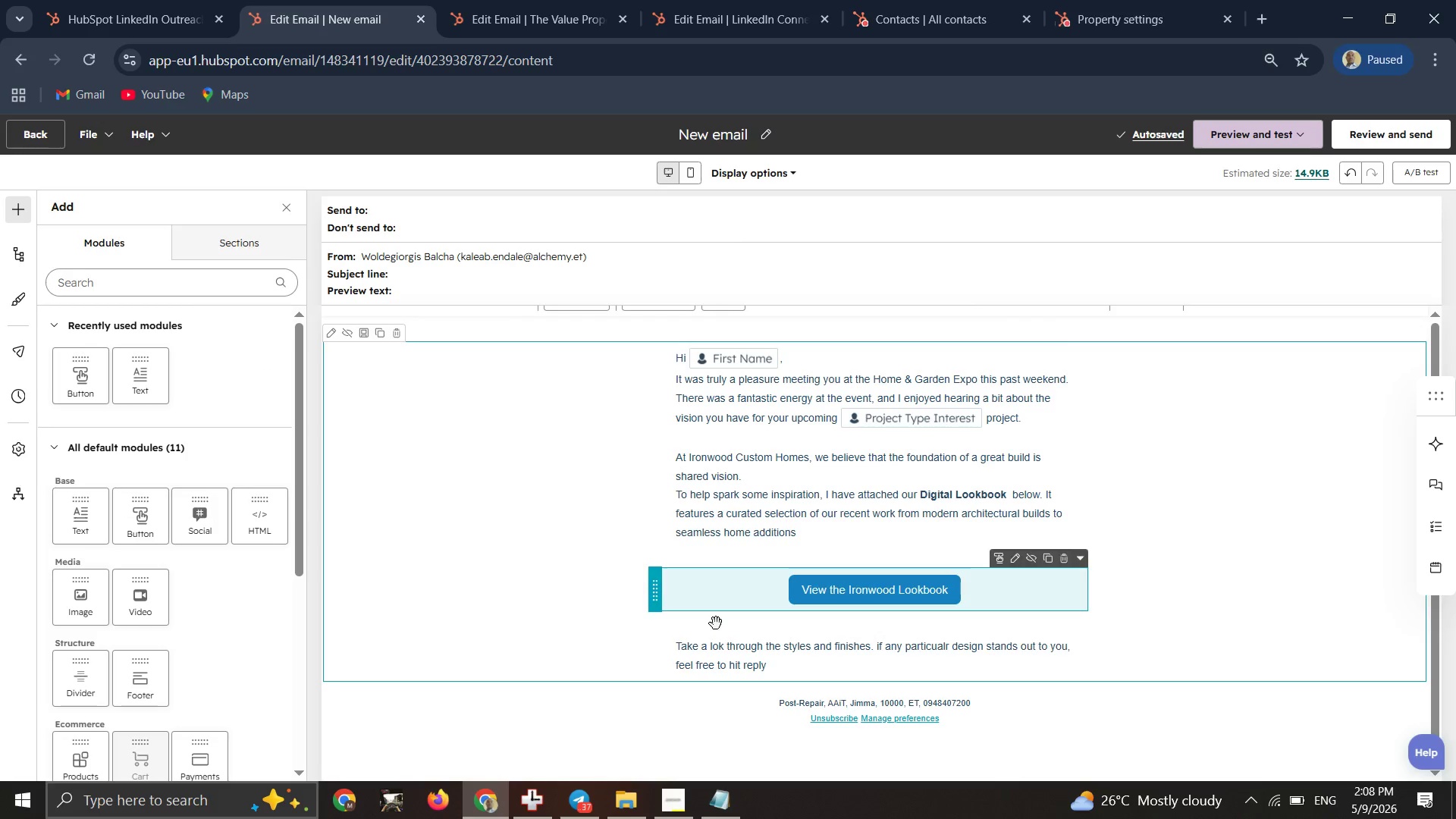 
left_click([716, 649])
 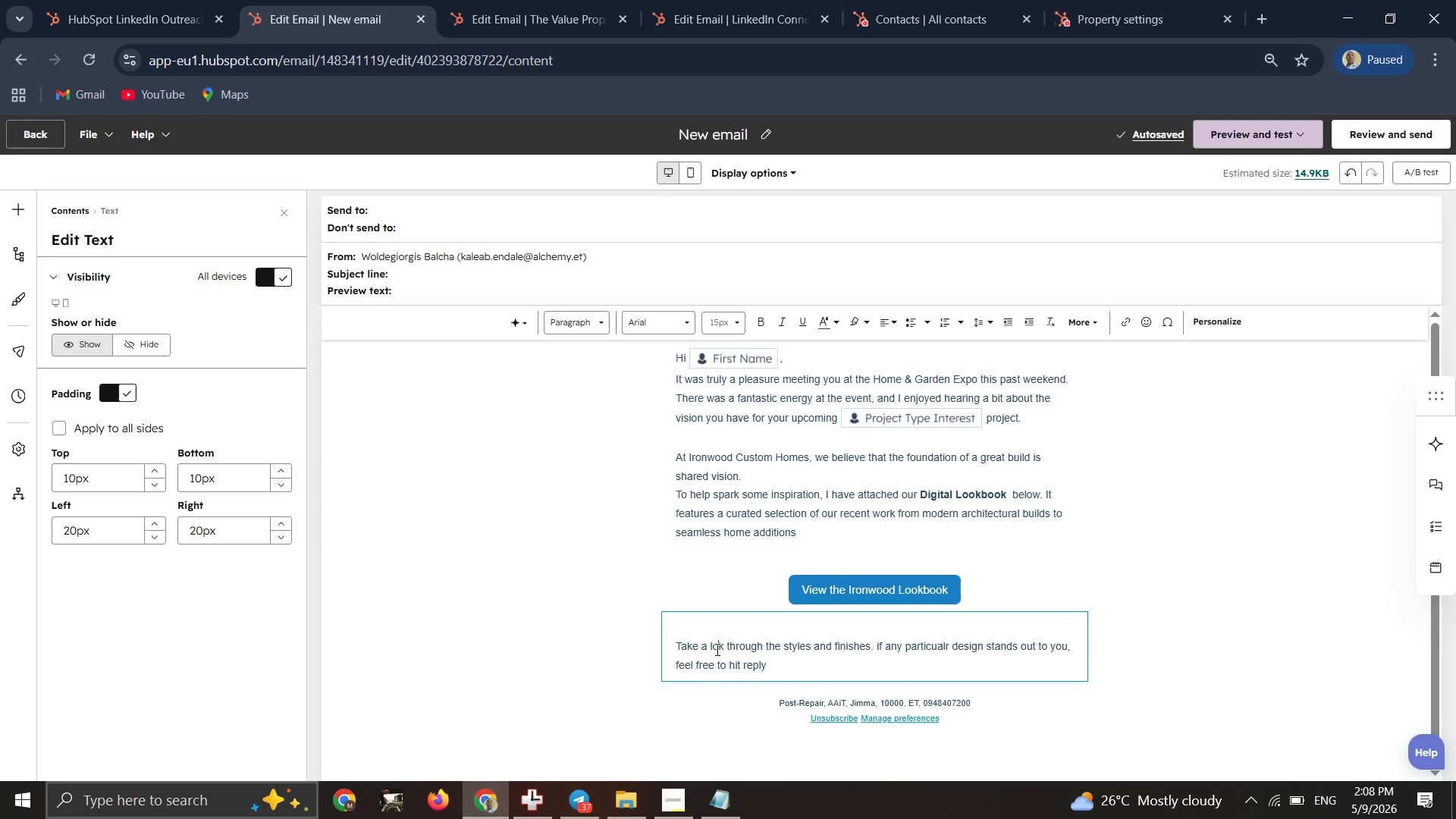 
key(O)
 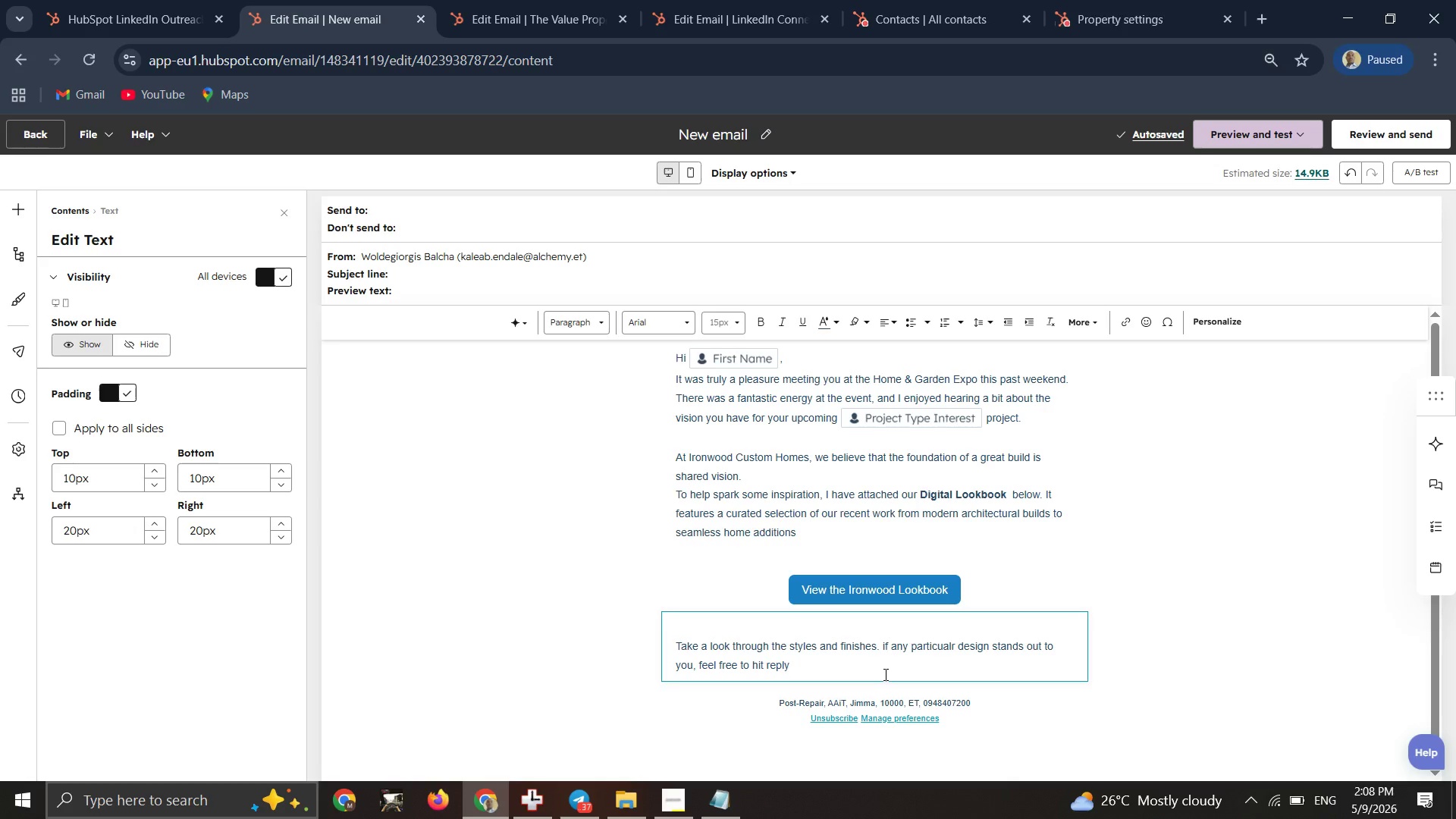 
wait(6.62)
 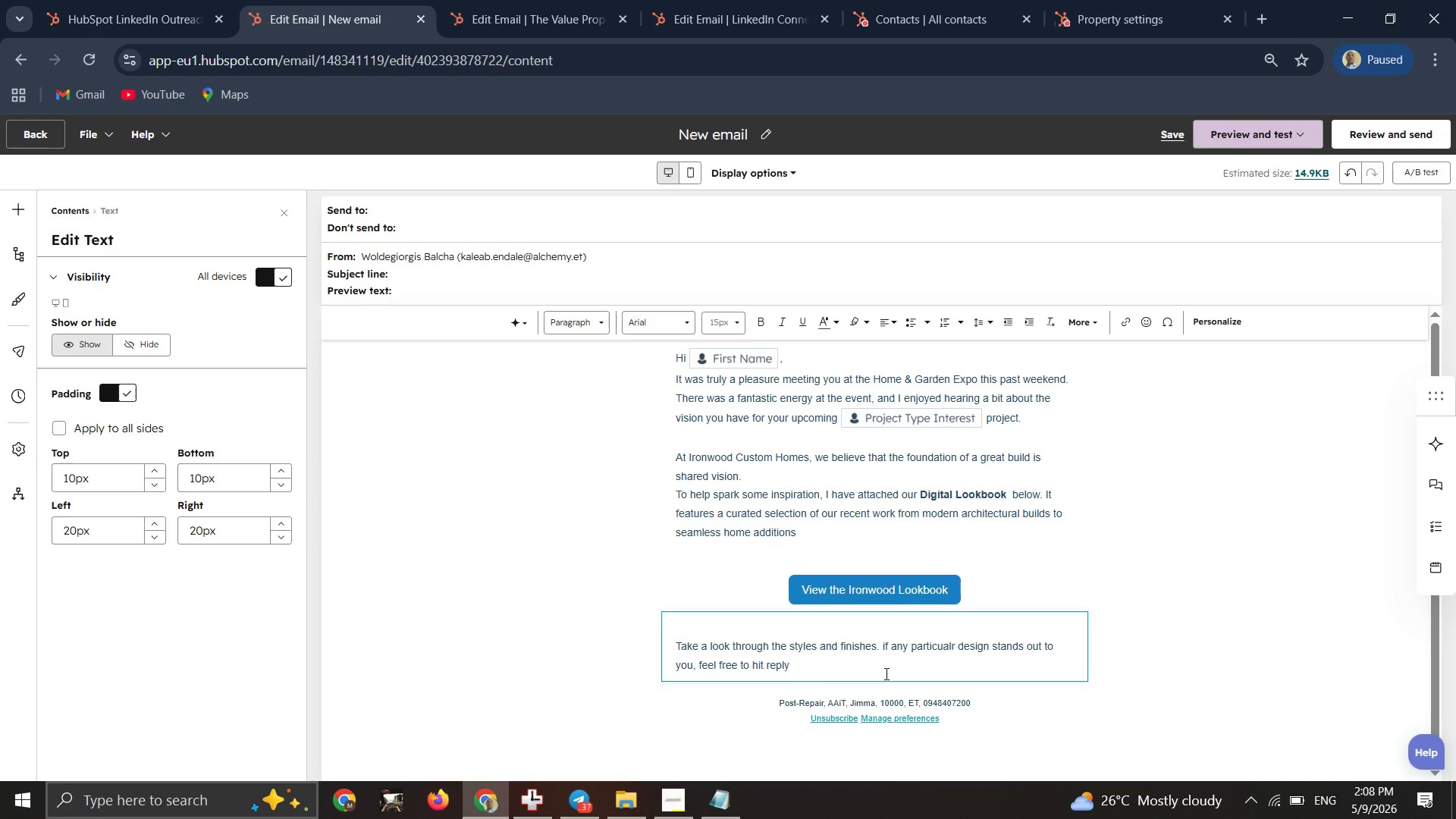 
type( and let me know,)
key(Backspace)
type(. we would love to hear what caught your eye.)
 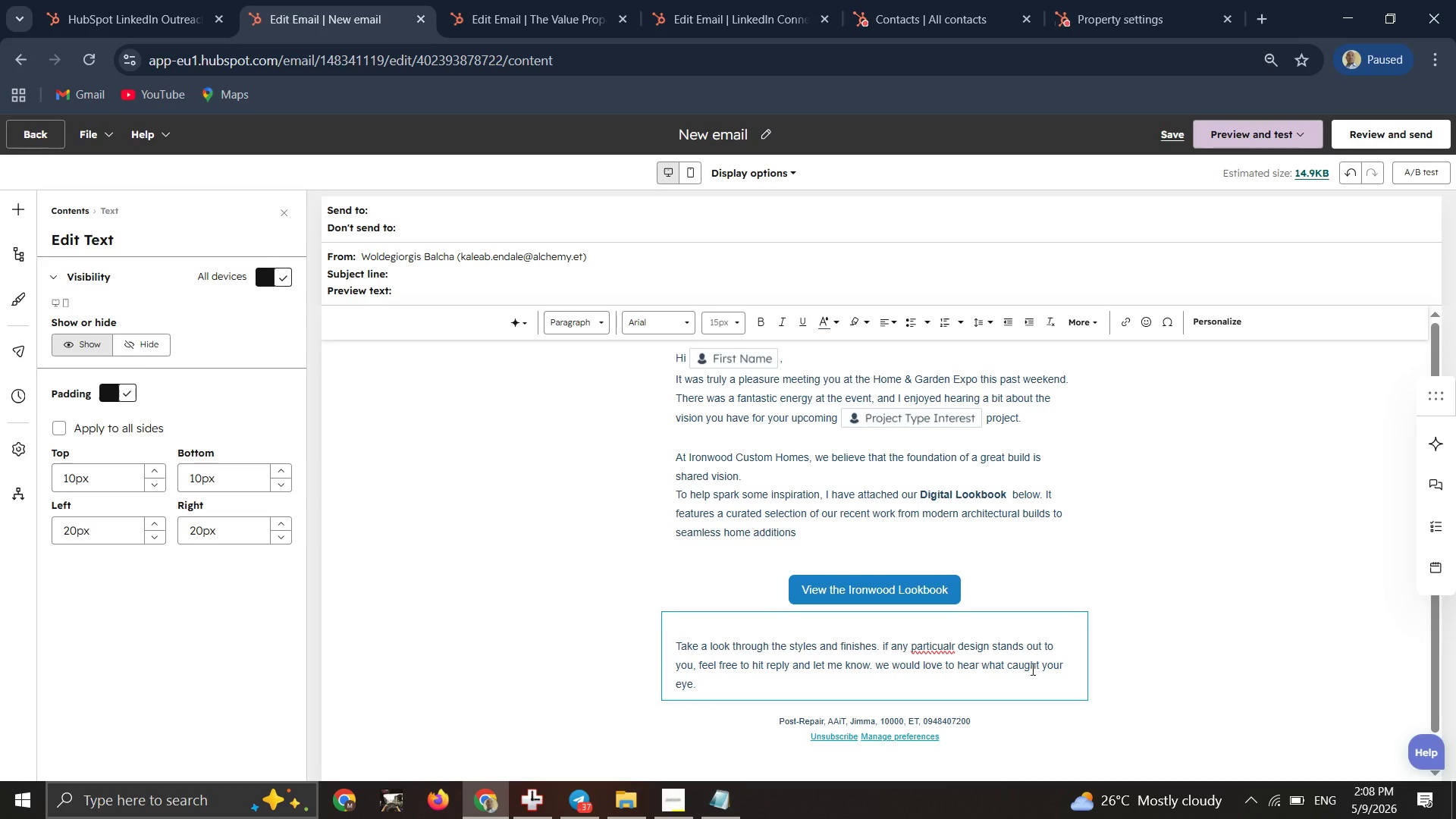 
right_click([933, 642])
 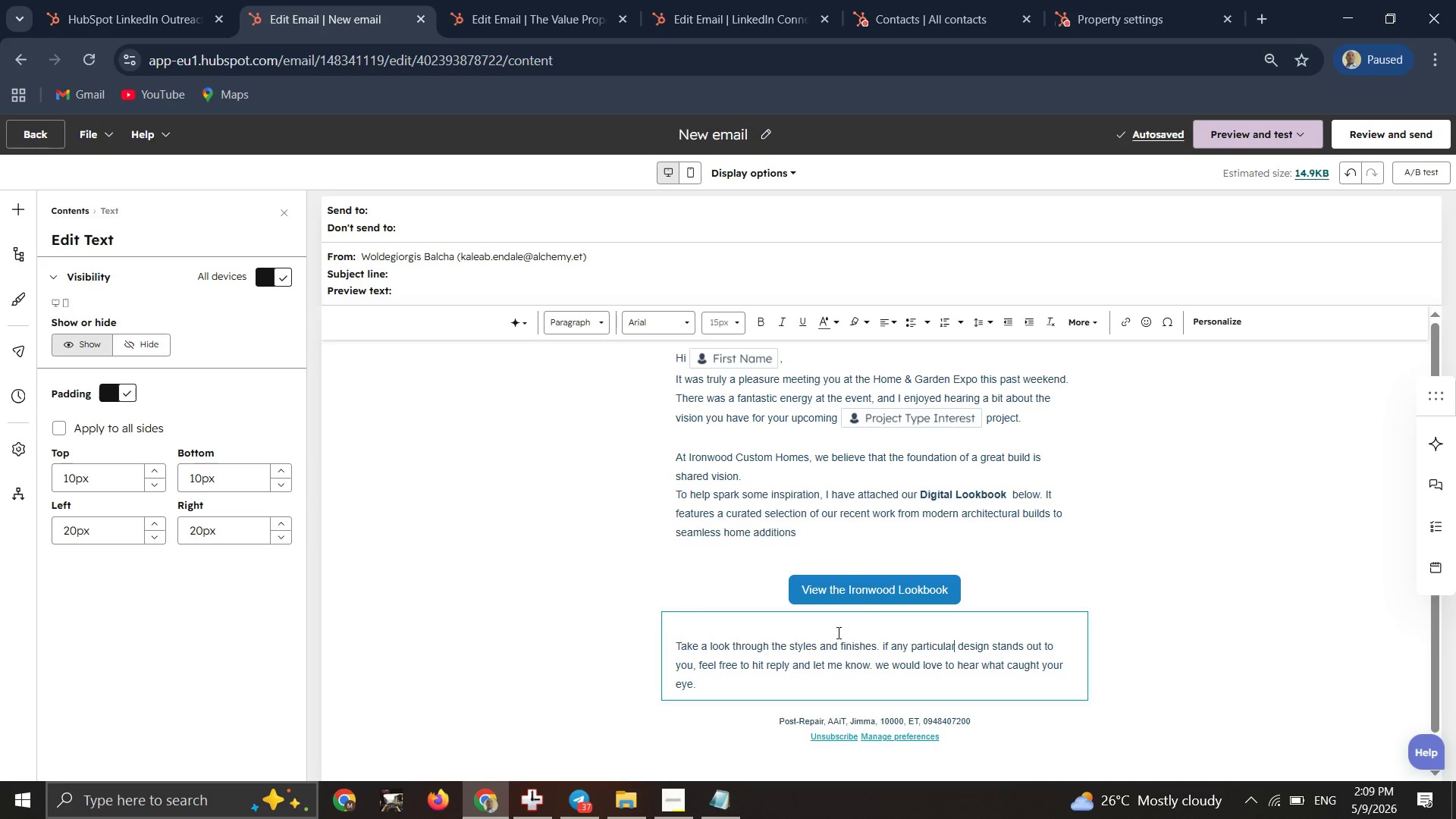 
left_click([751, 692])
 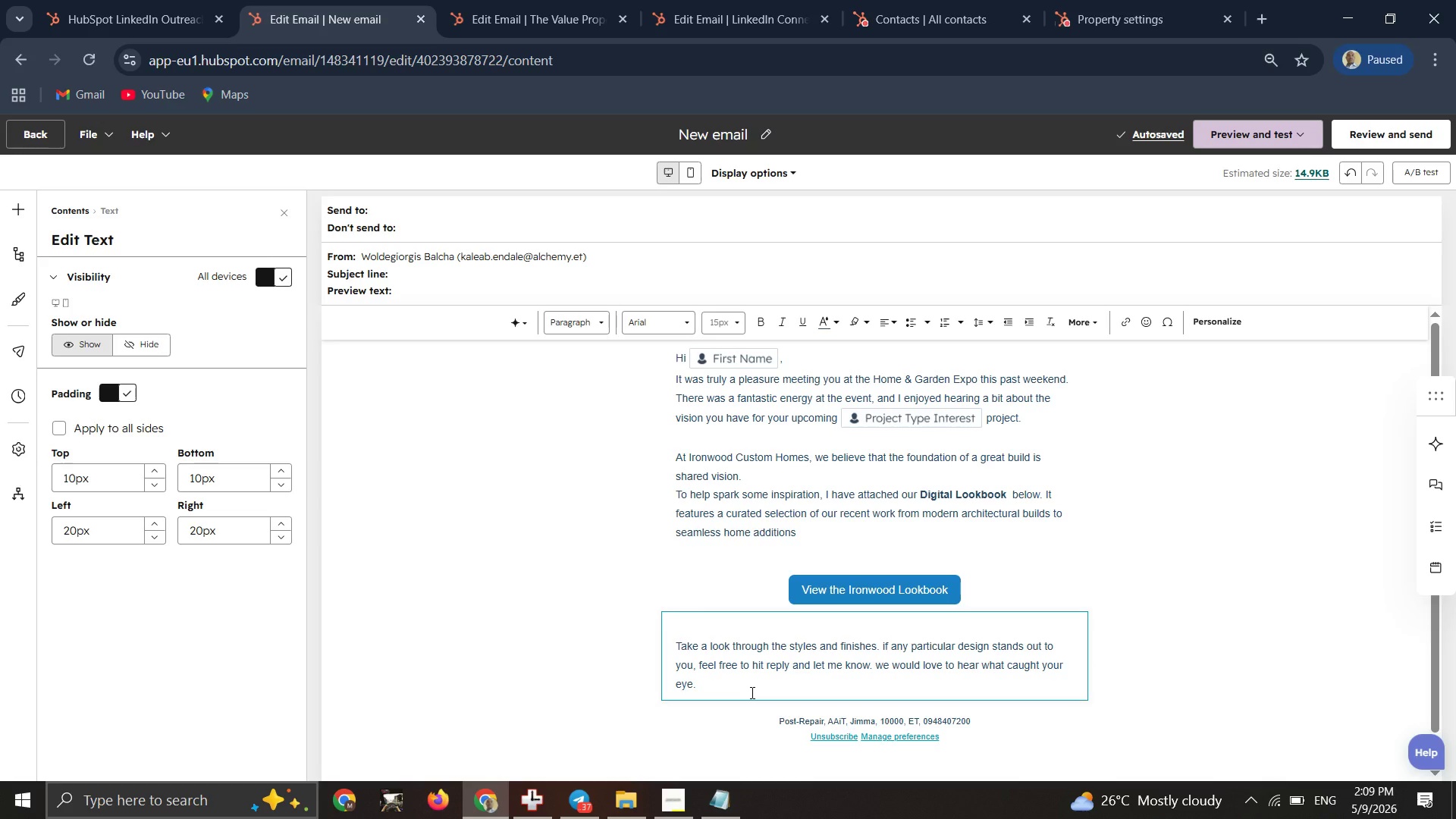 
key(Enter)
 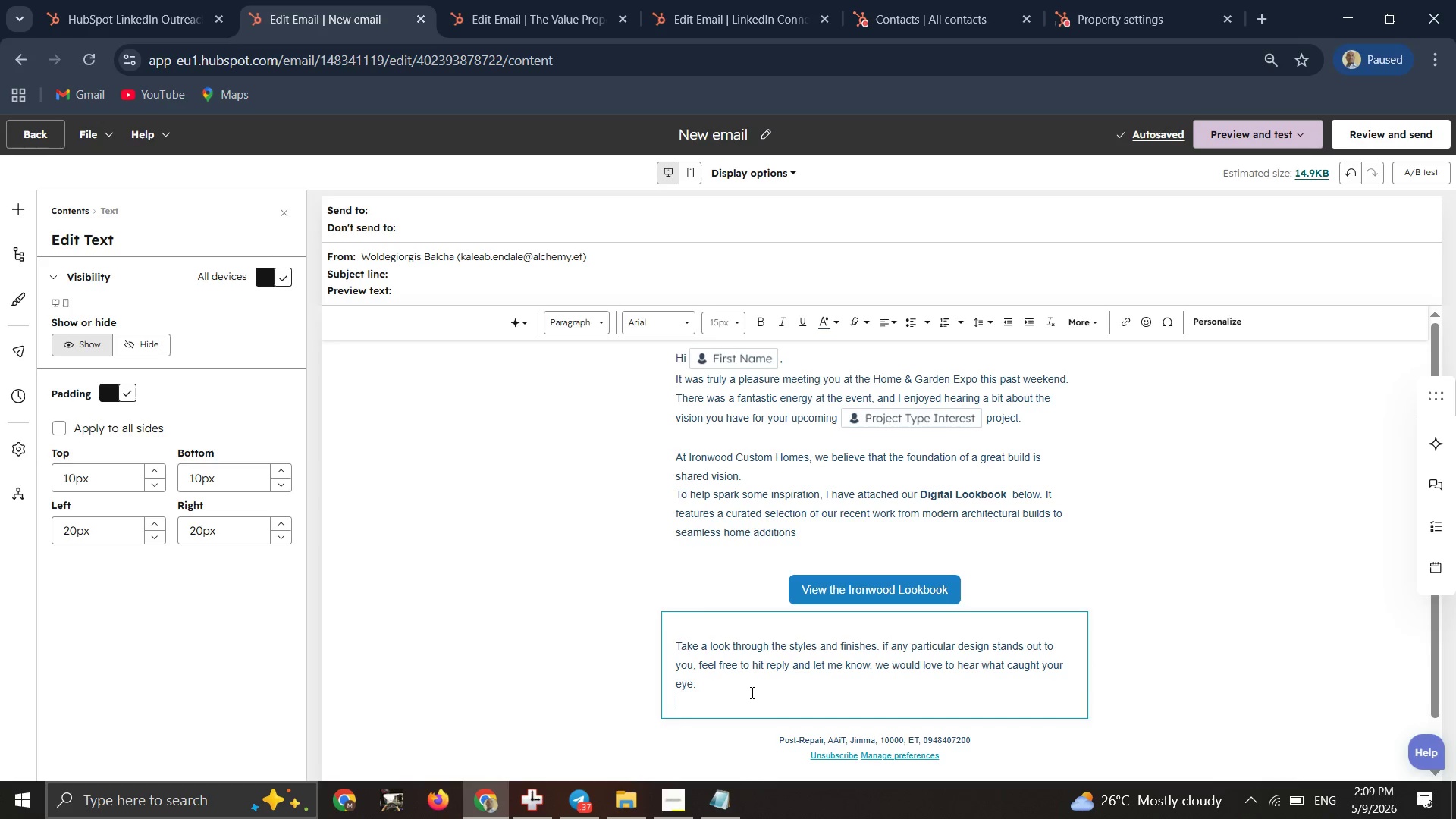 
key(Enter)
 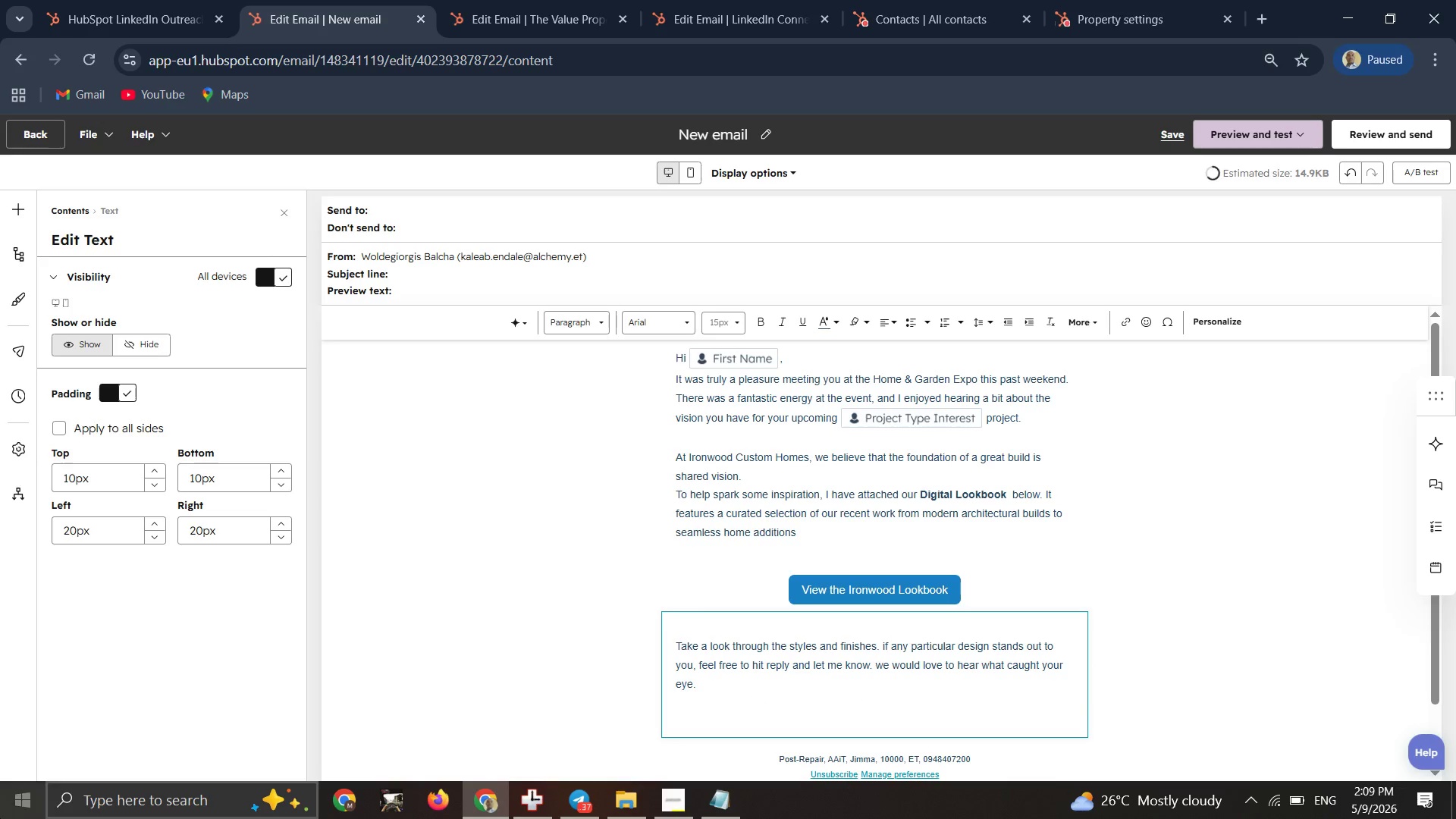 
right_click([0, 818])
 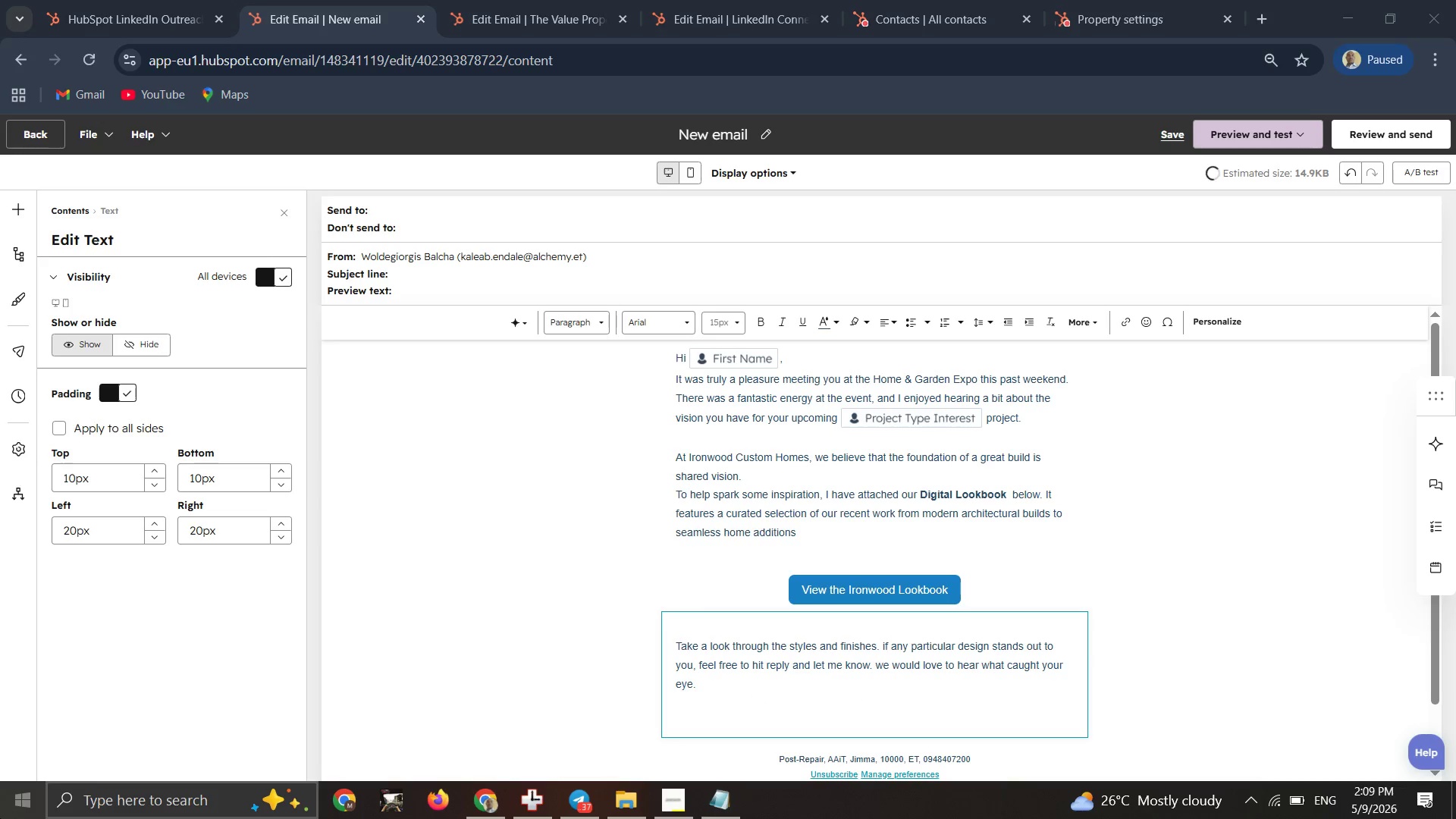 
scroll: coordinate [4, 814], scroll_direction: up, amount: 2.0
 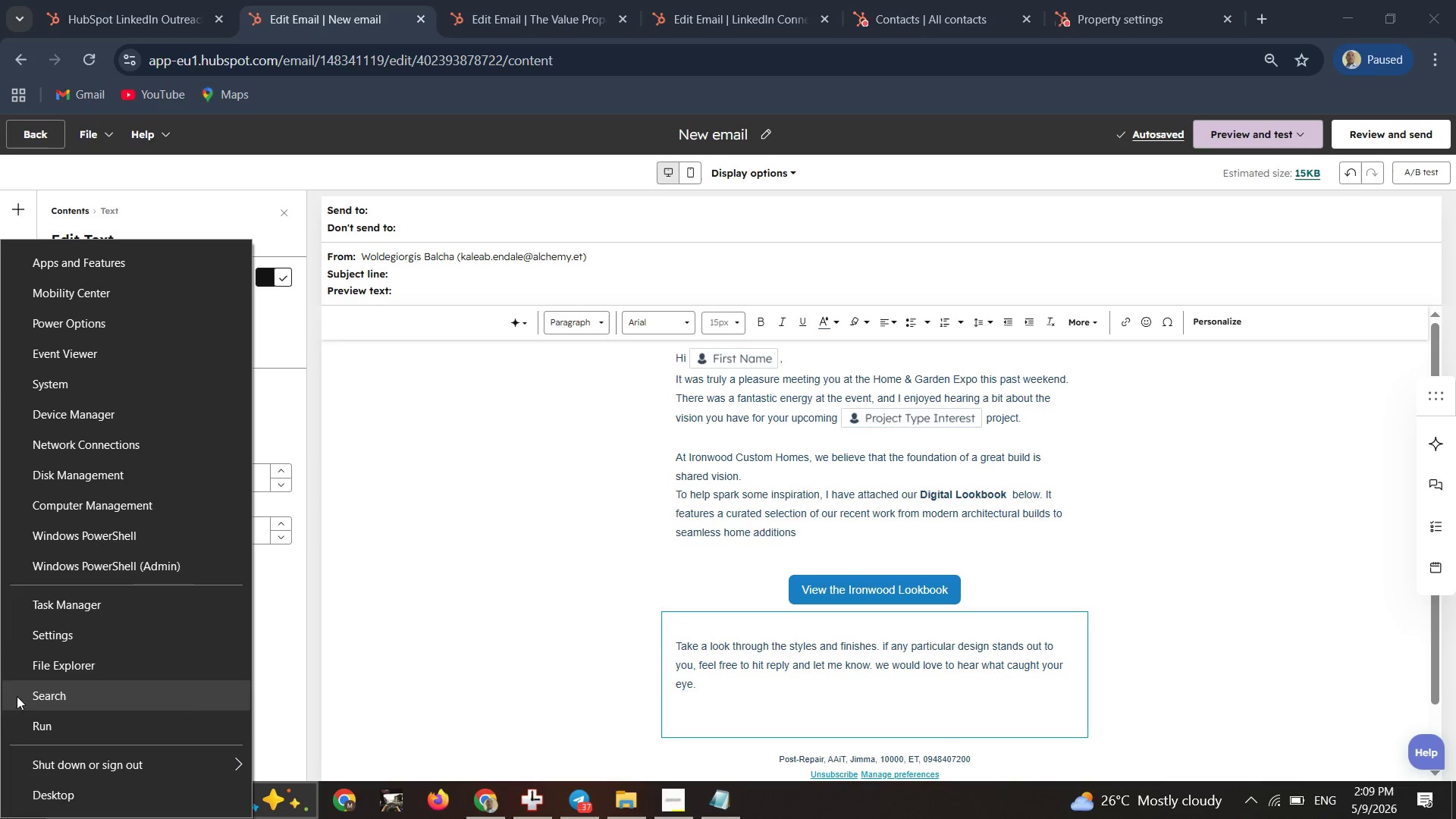 
wait(6.26)
 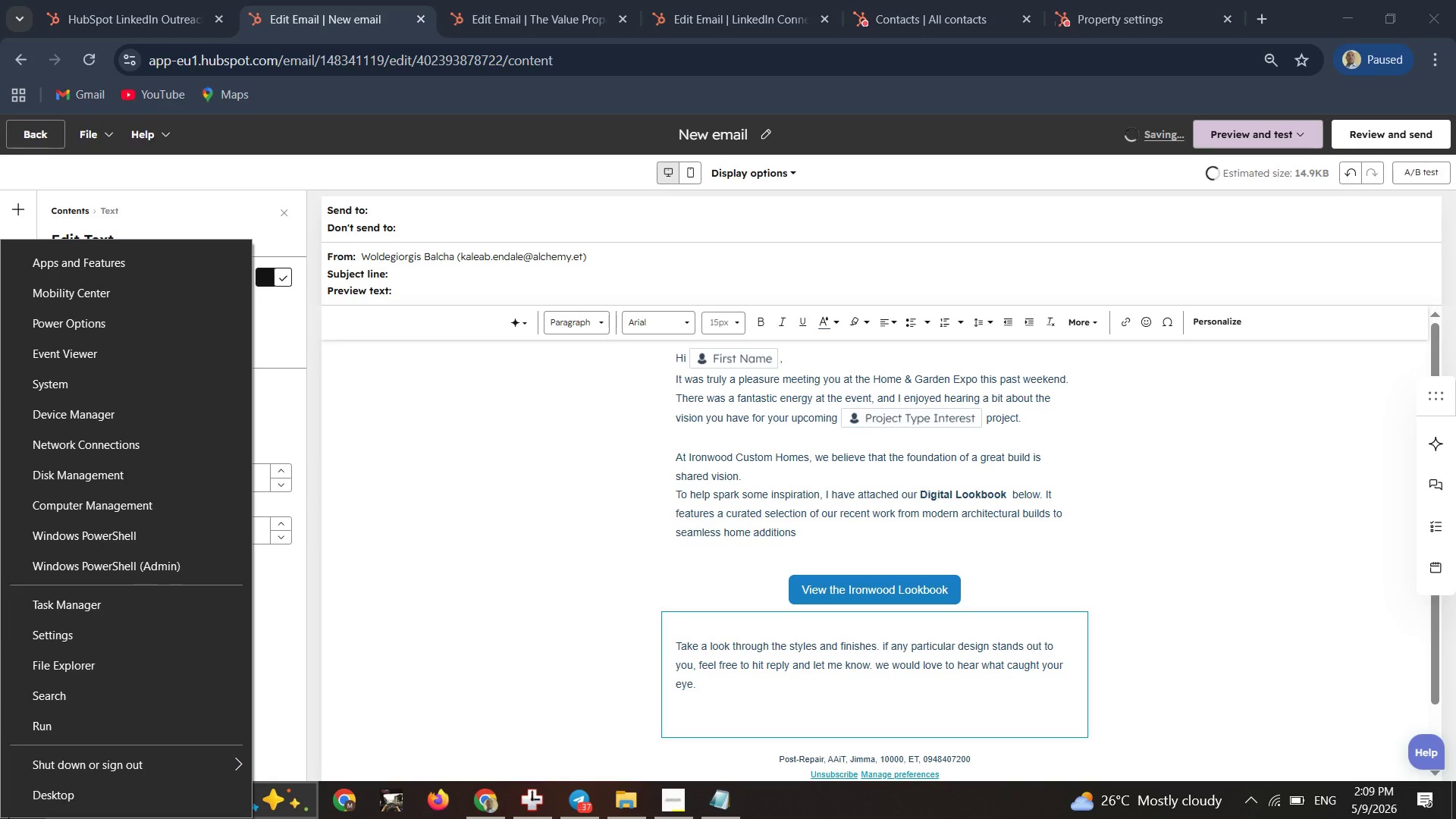 
left_click([761, 714])
 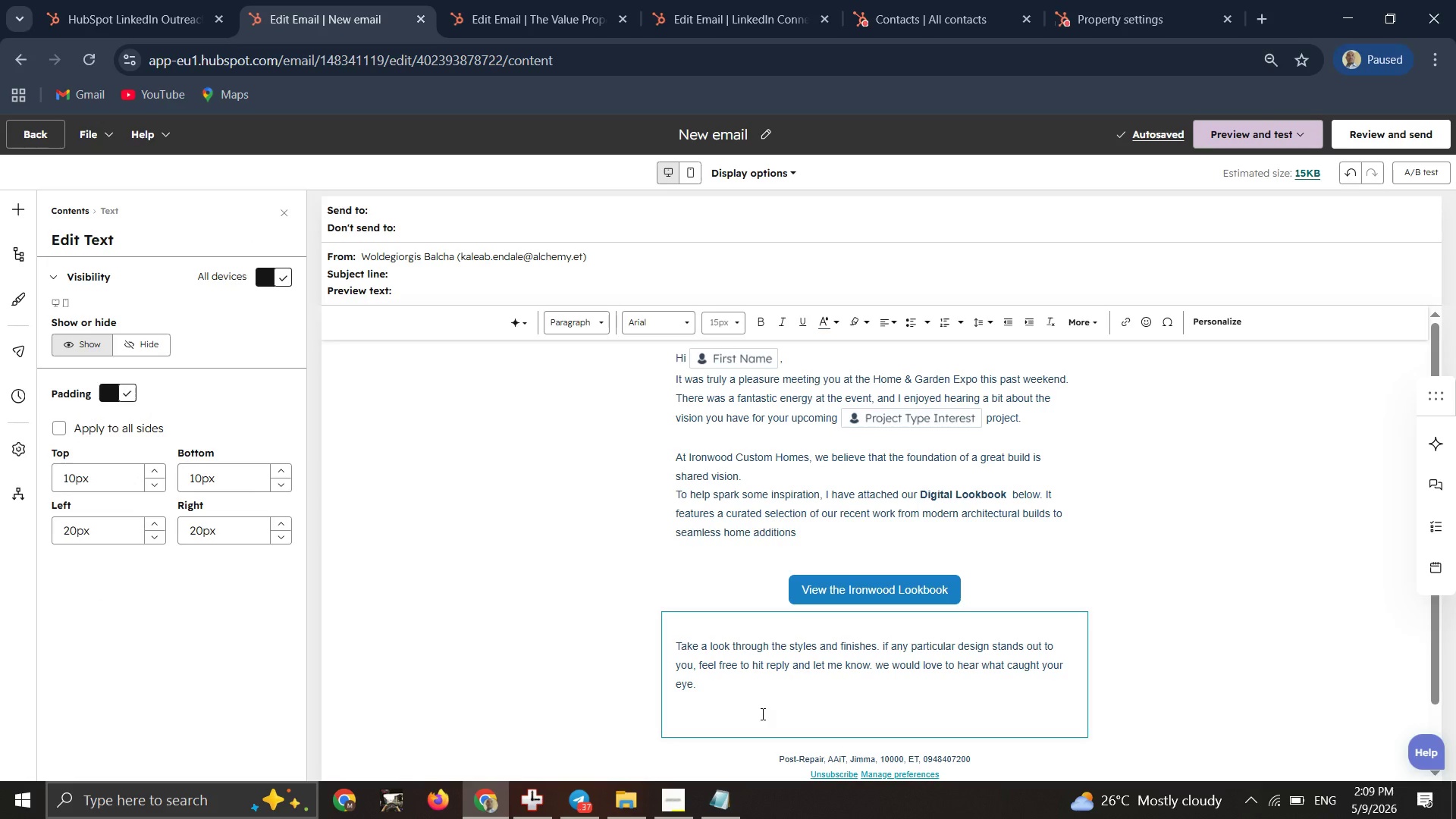 
key(Shift+ShiftLeft)
 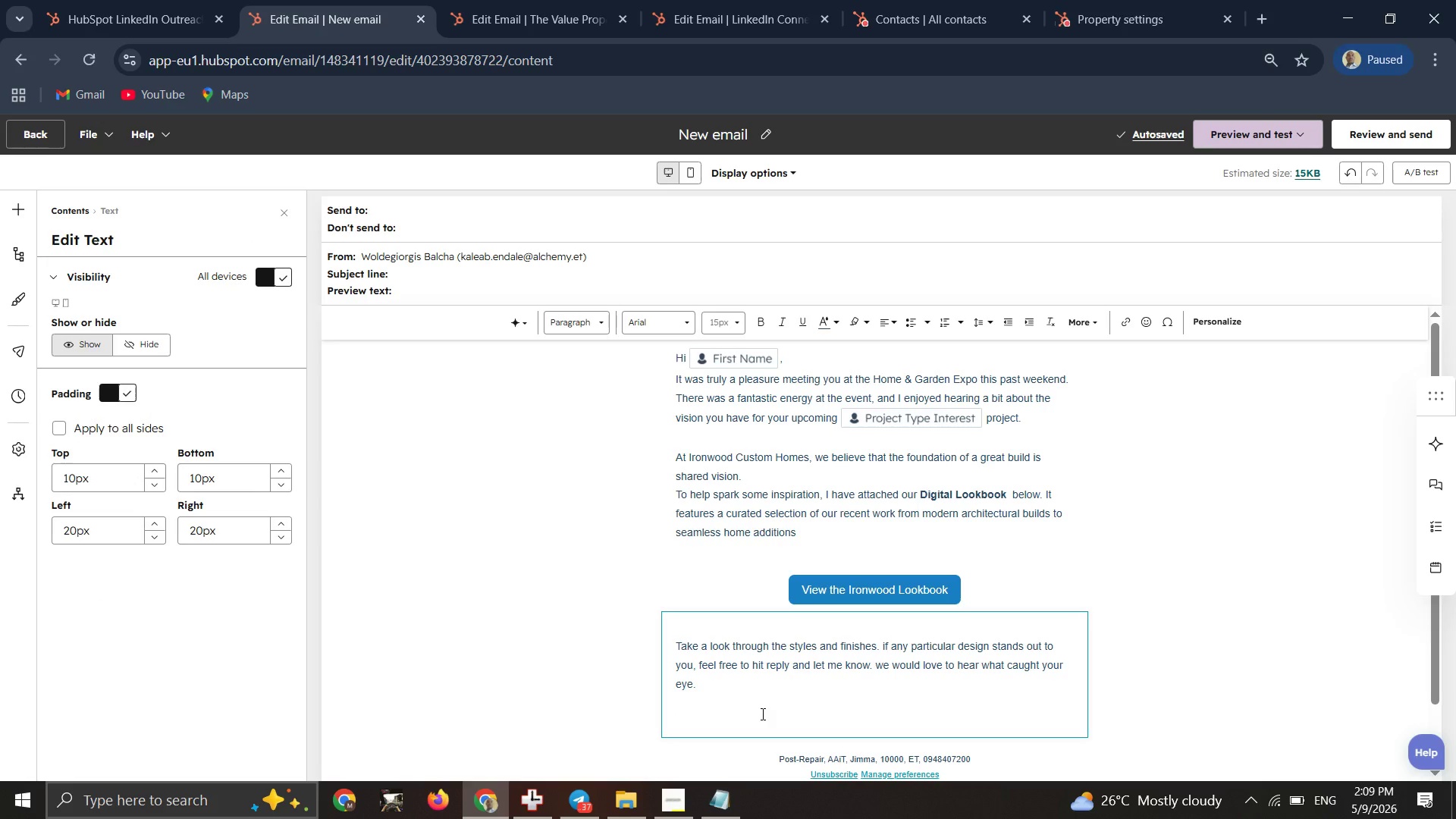 
type(Best regards,)
 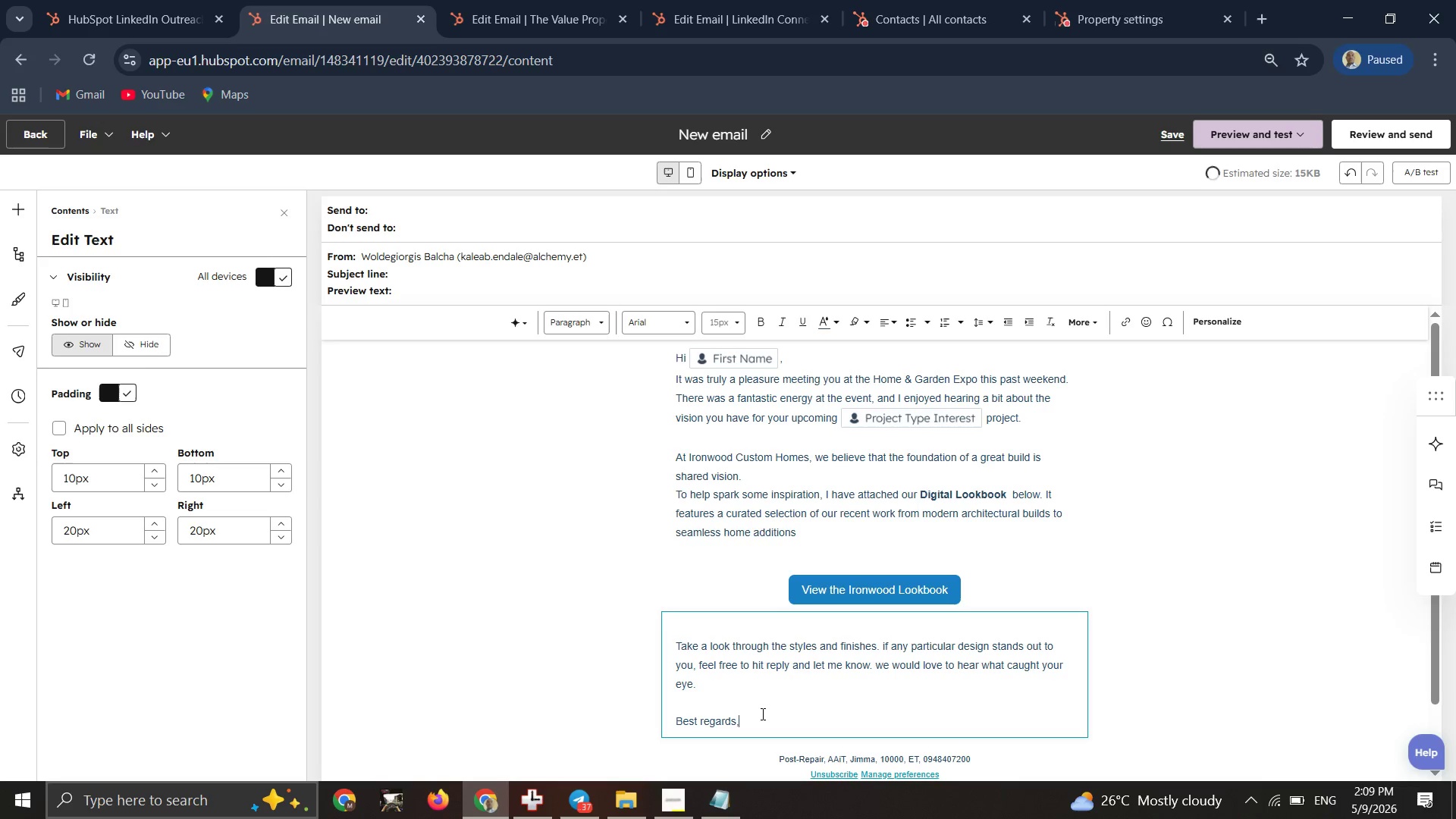 
key(Enter)
 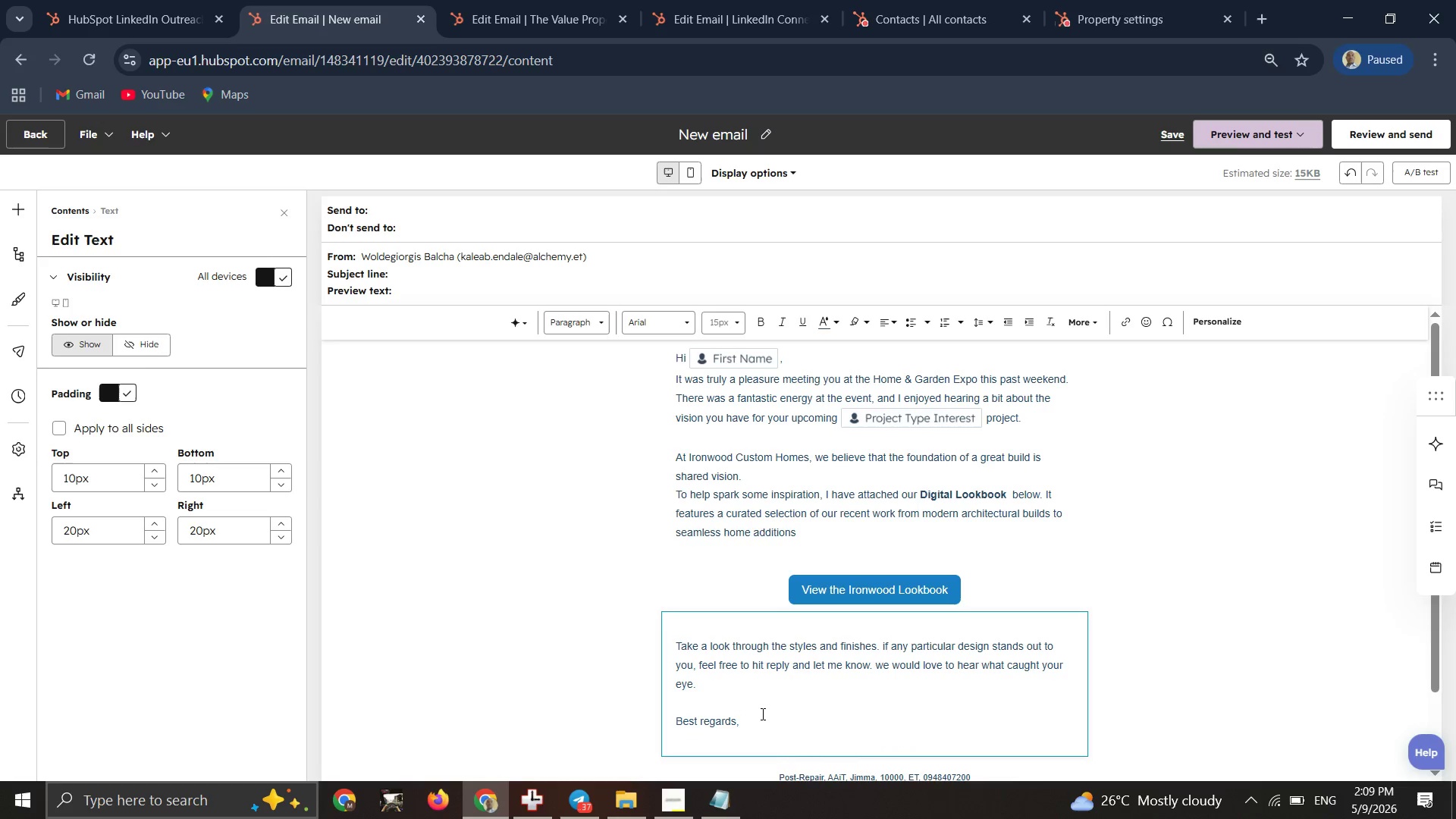 
type(z)
key(Backspace)
type(Zozo)
 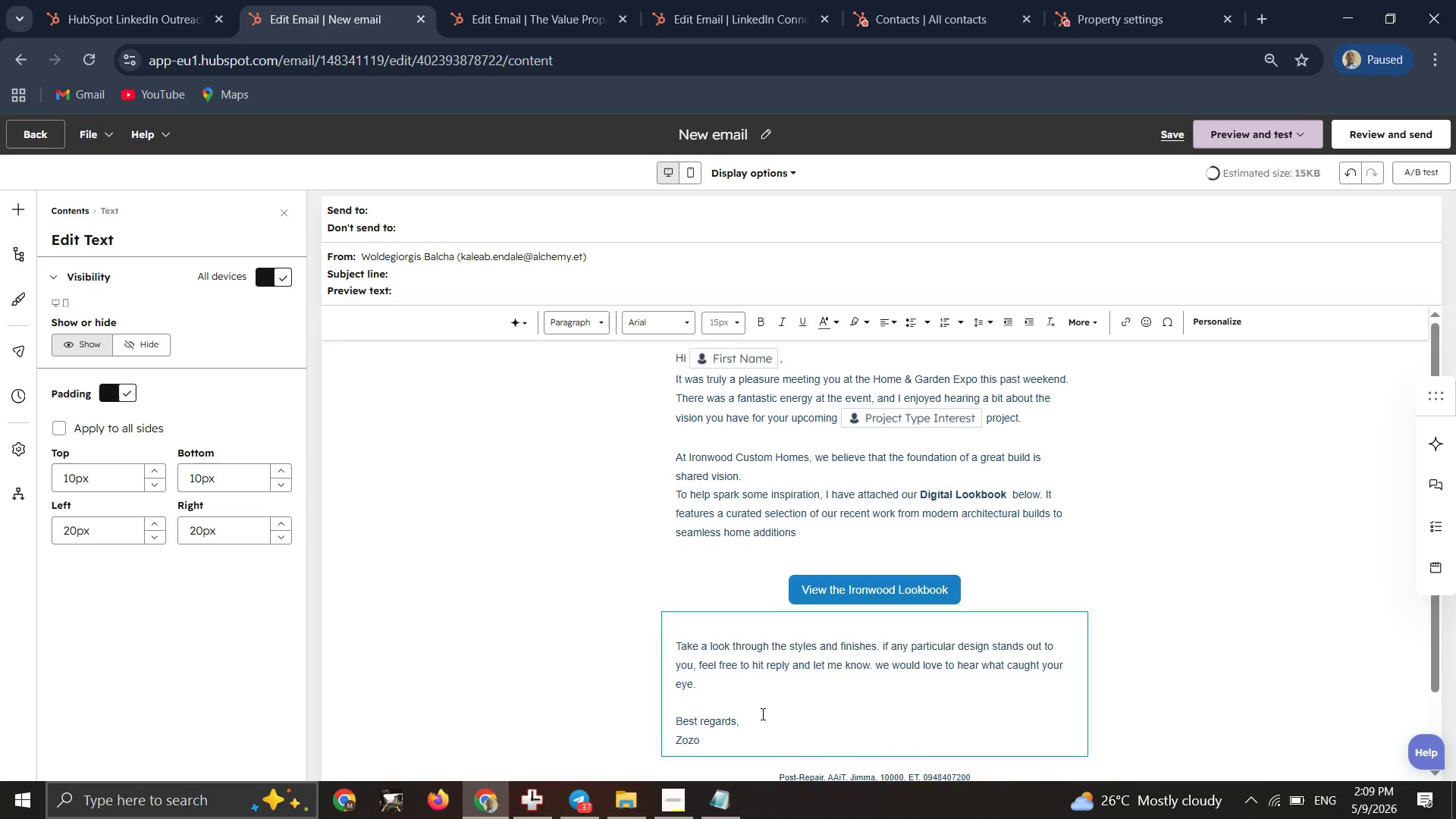 
key(Enter)
 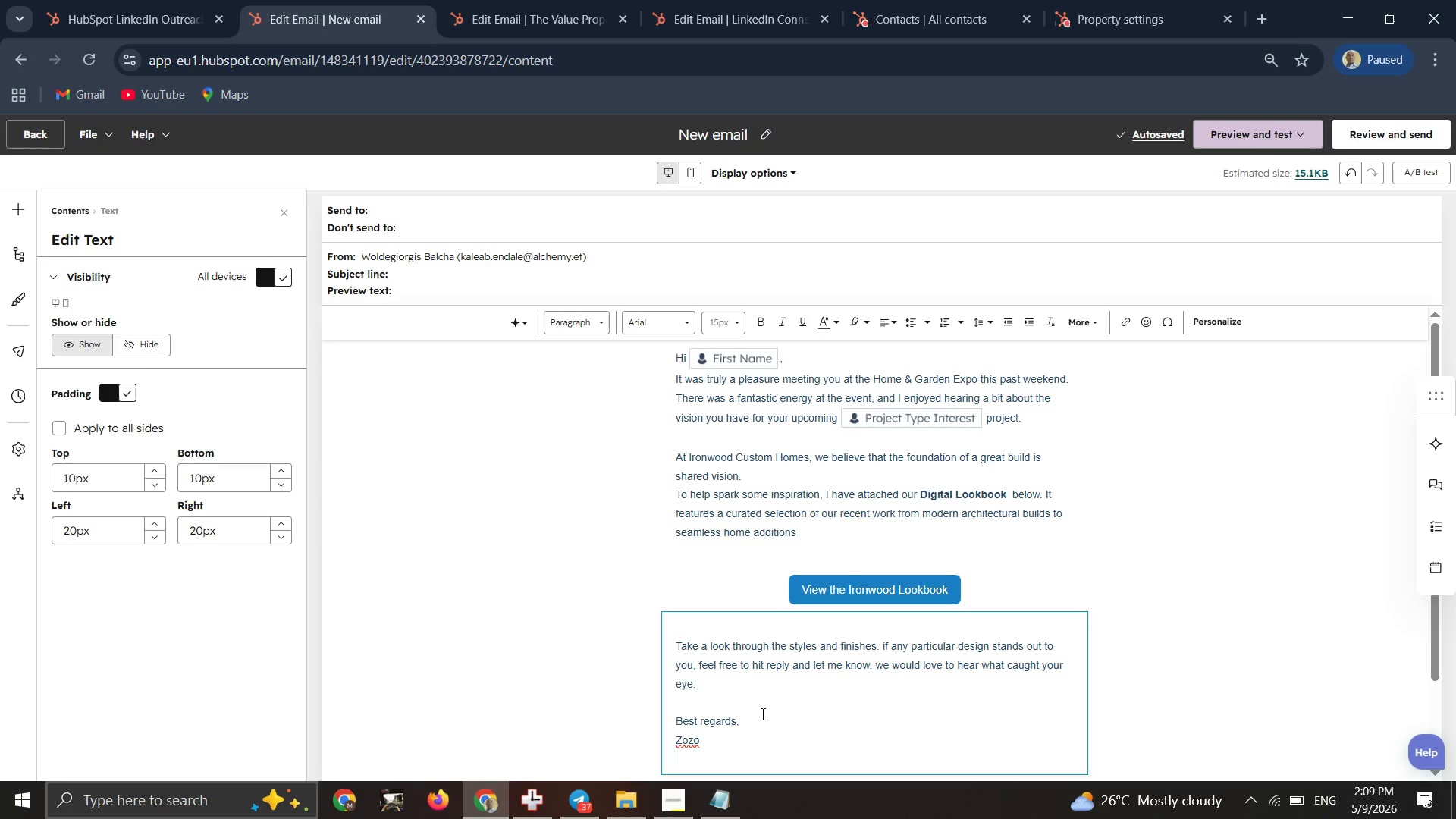 
wait(24.39)
 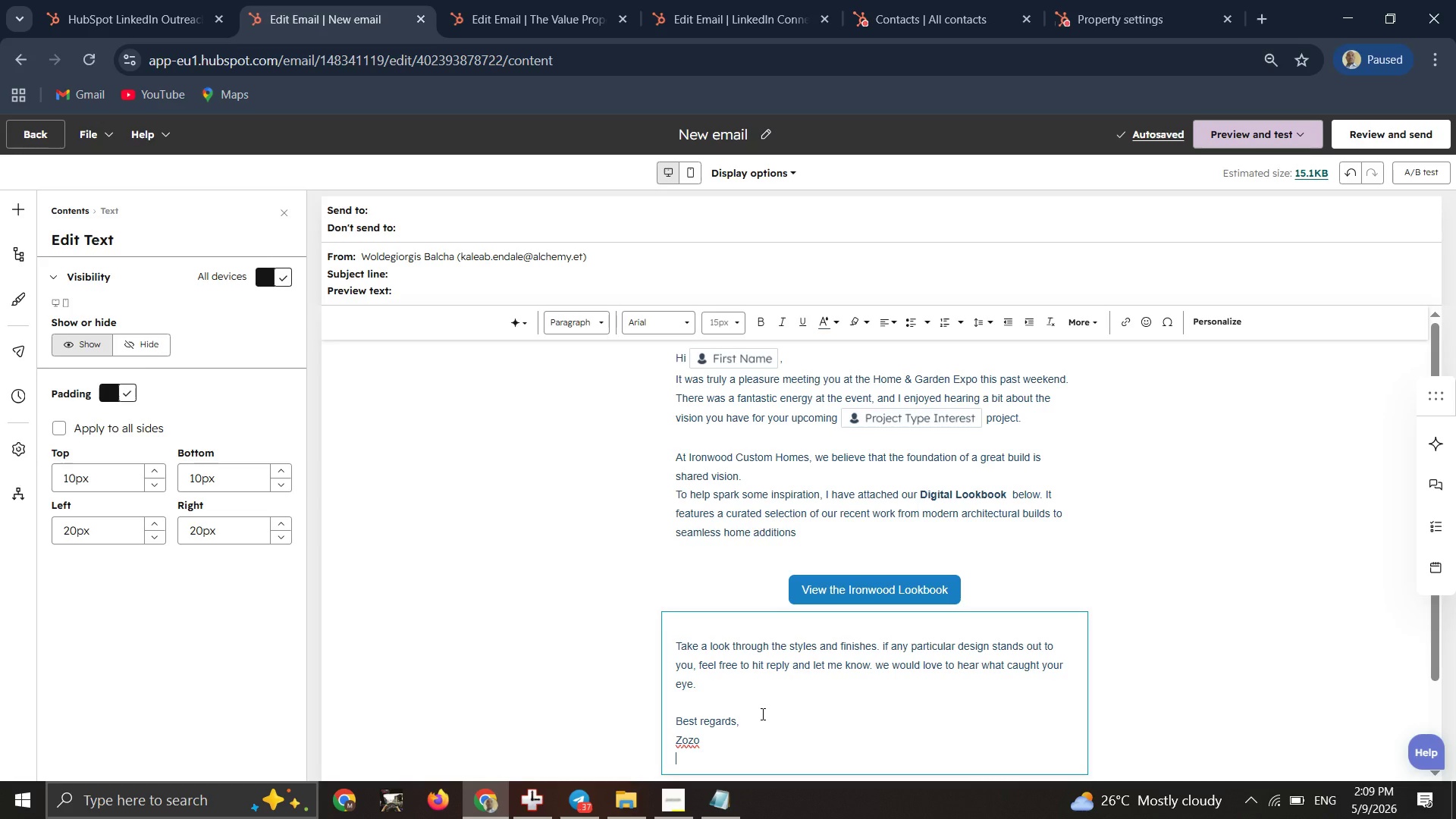 
mouse_move([601, 818])
 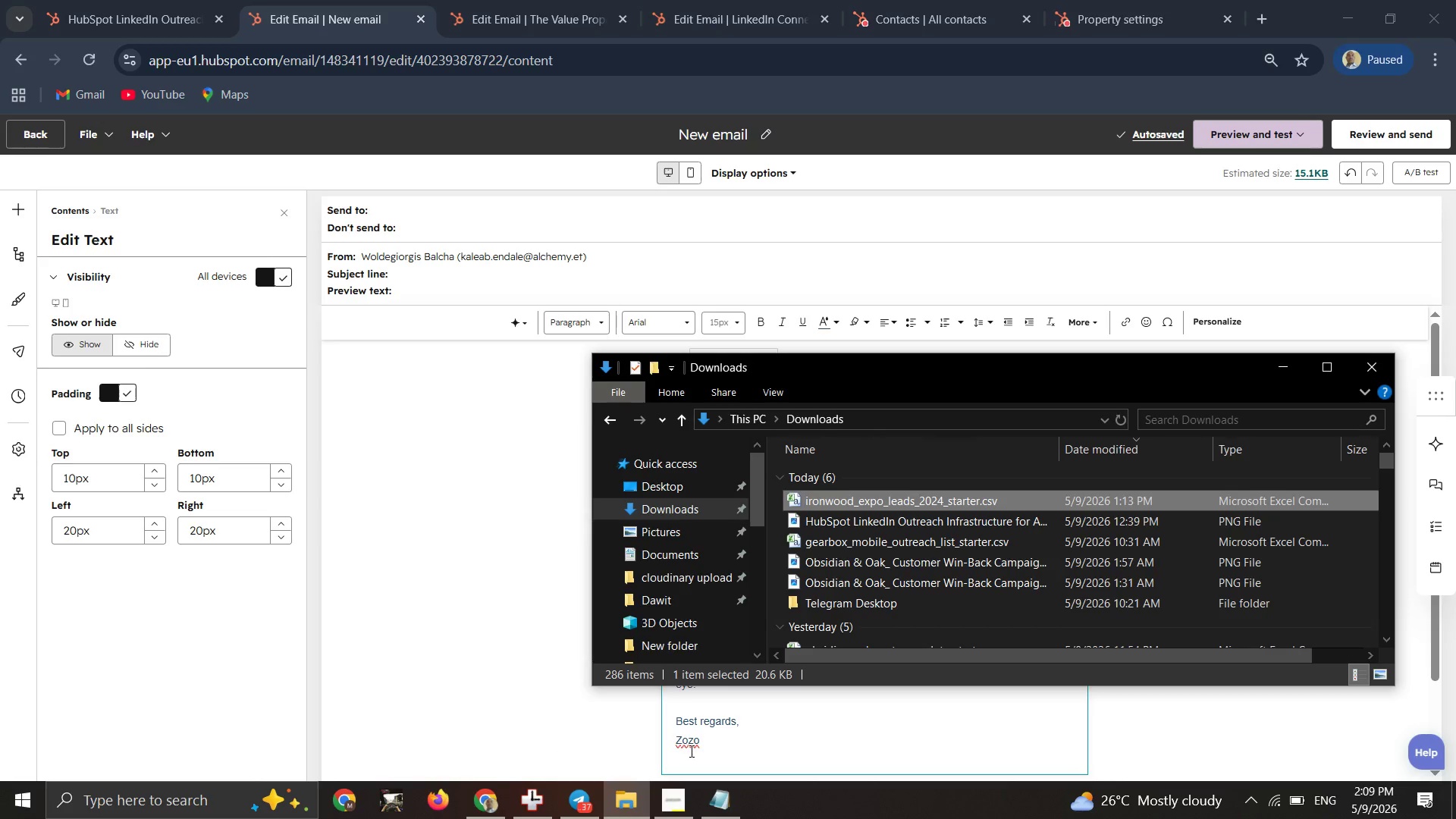 
left_click([690, 751])
 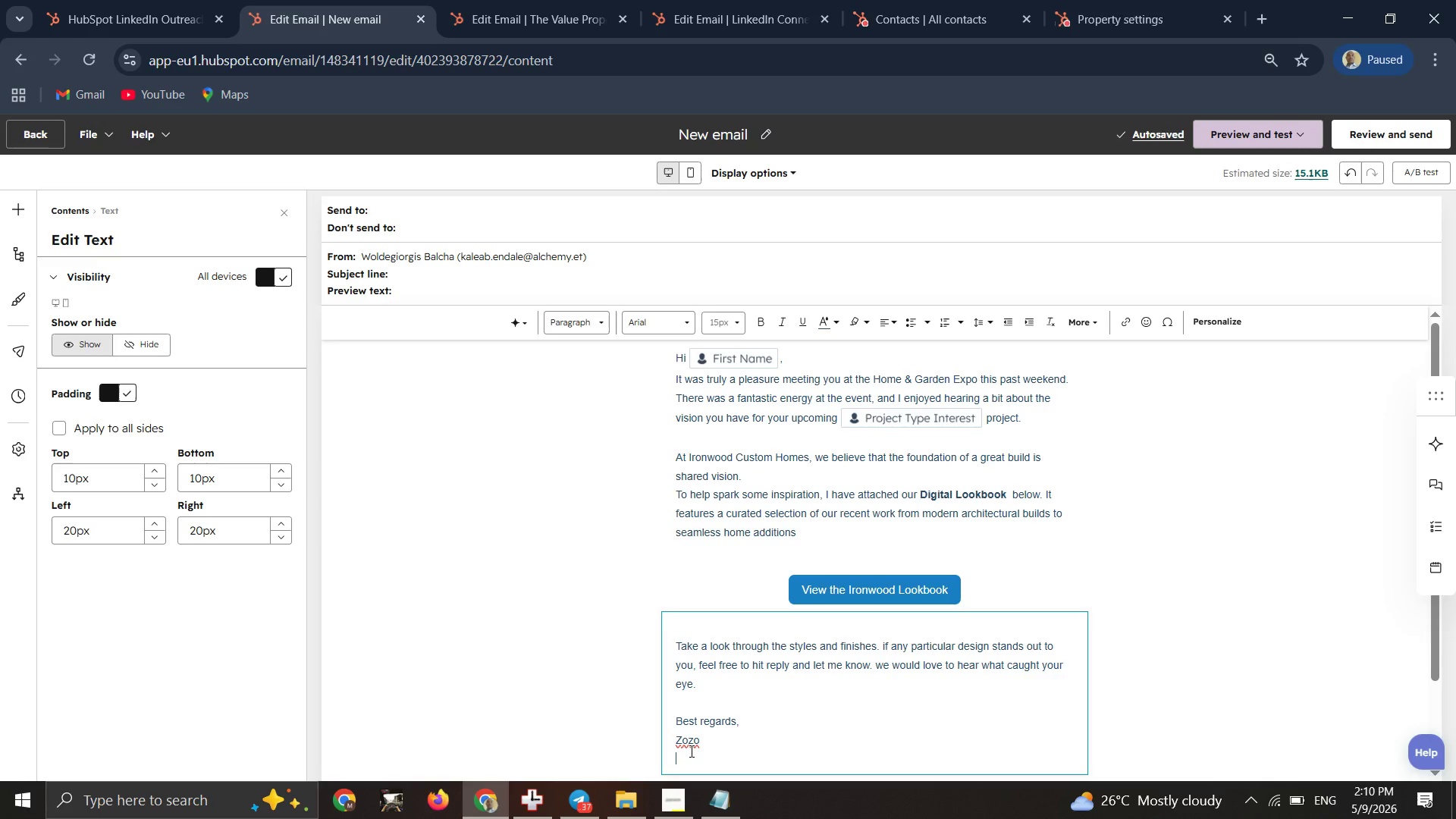 
type(Ironwood Custom Homes)
 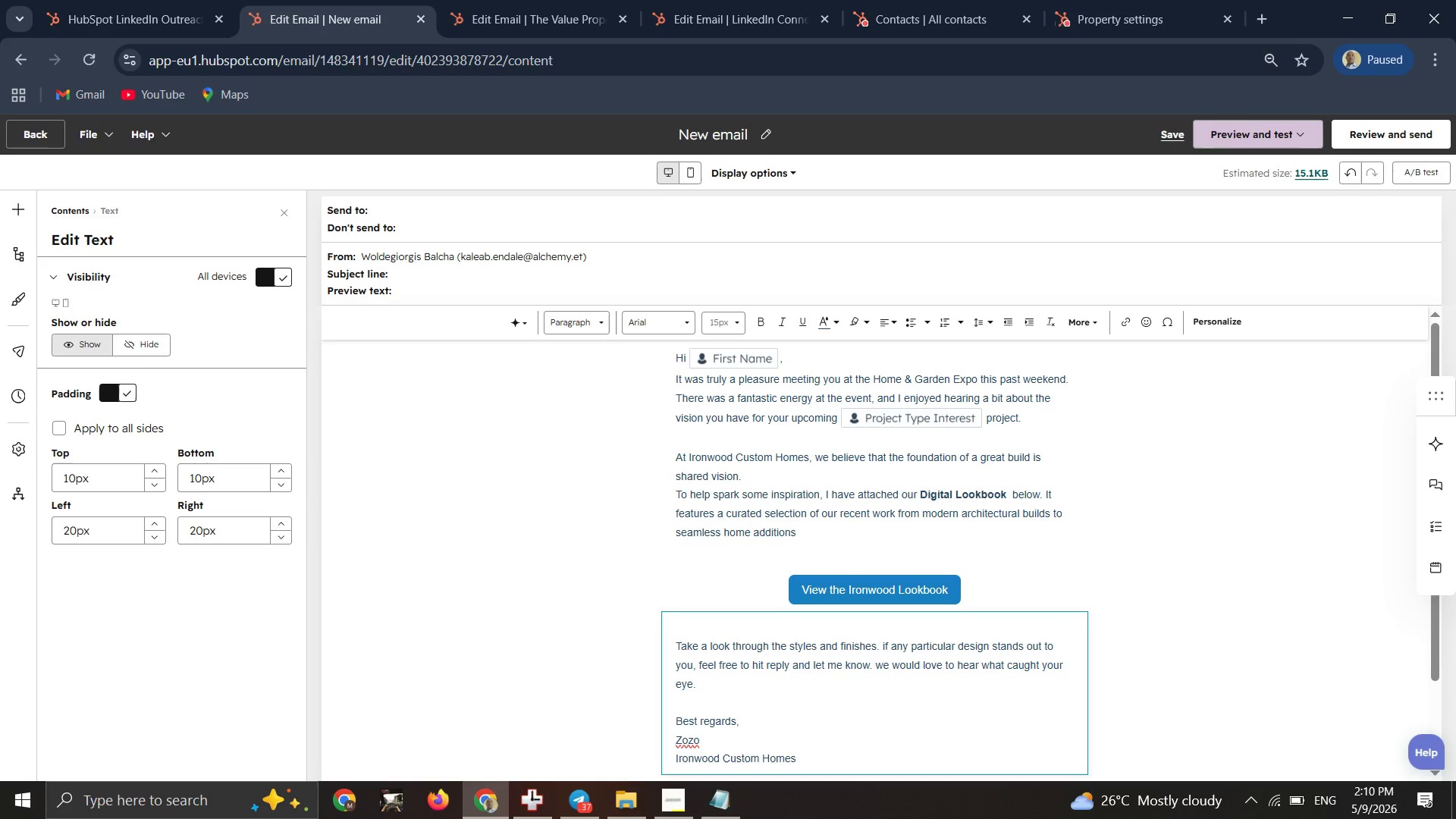 
left_click([576, 700])
 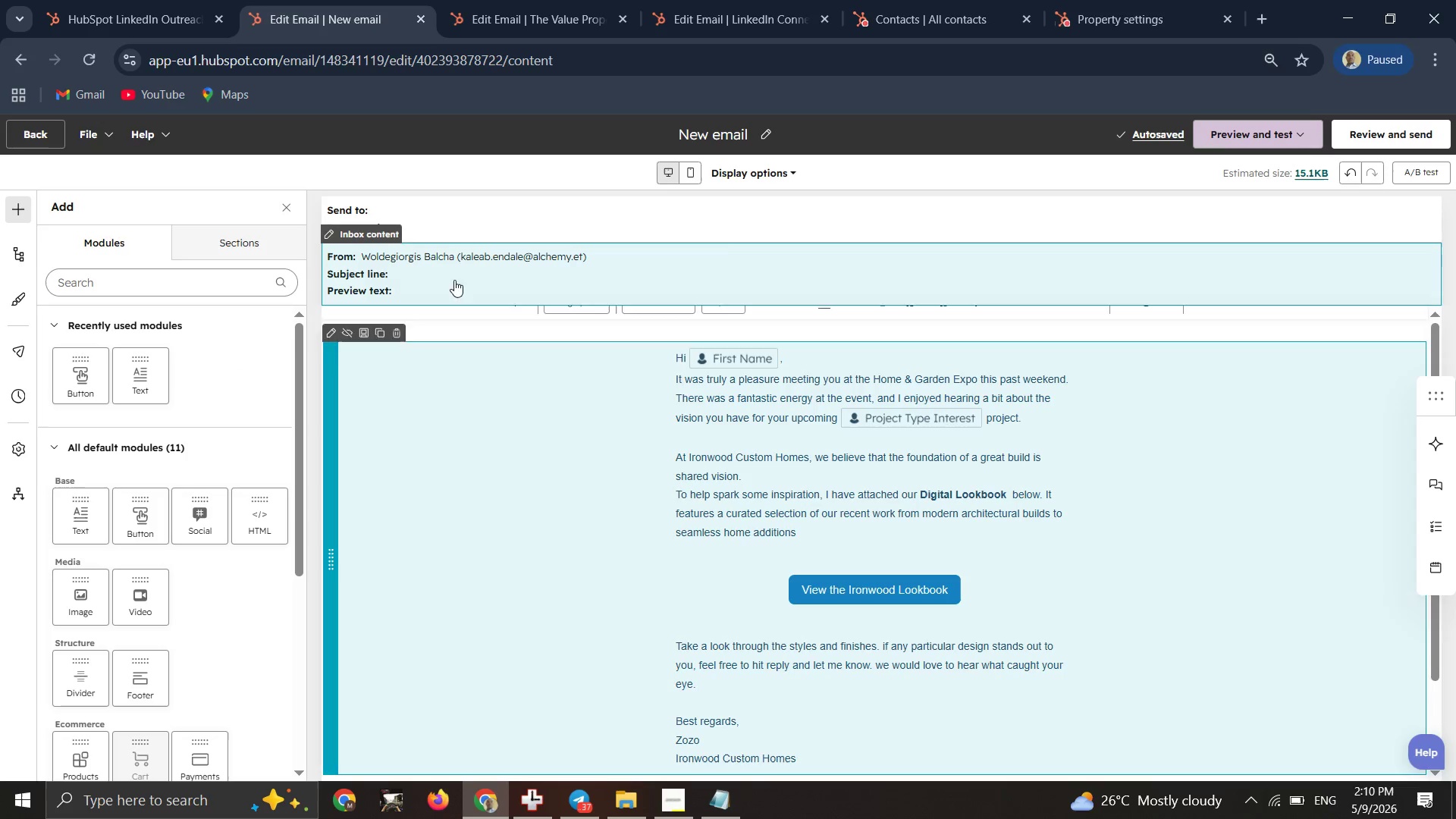 
left_click([459, 277])
 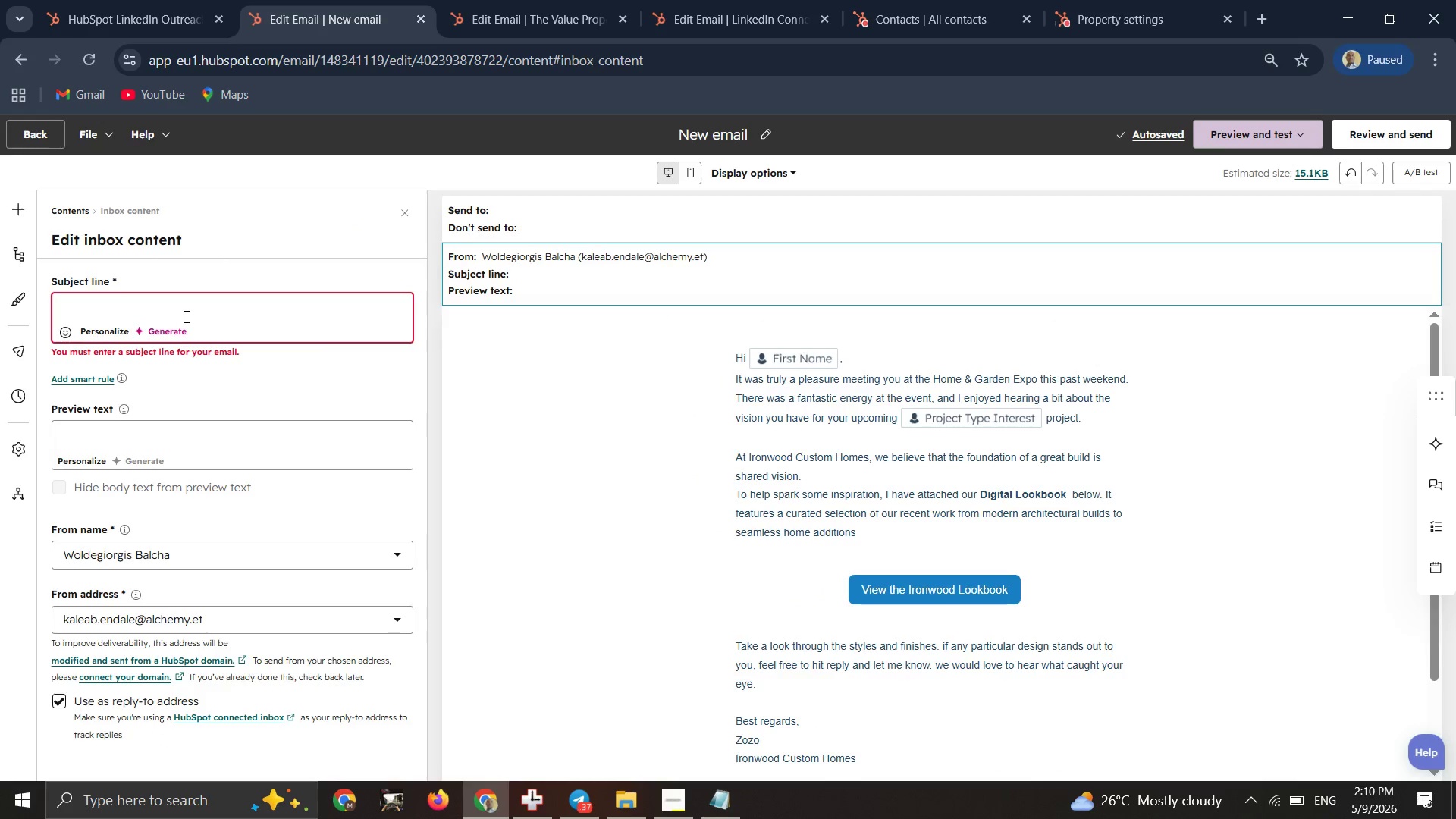 
left_click([193, 312])
 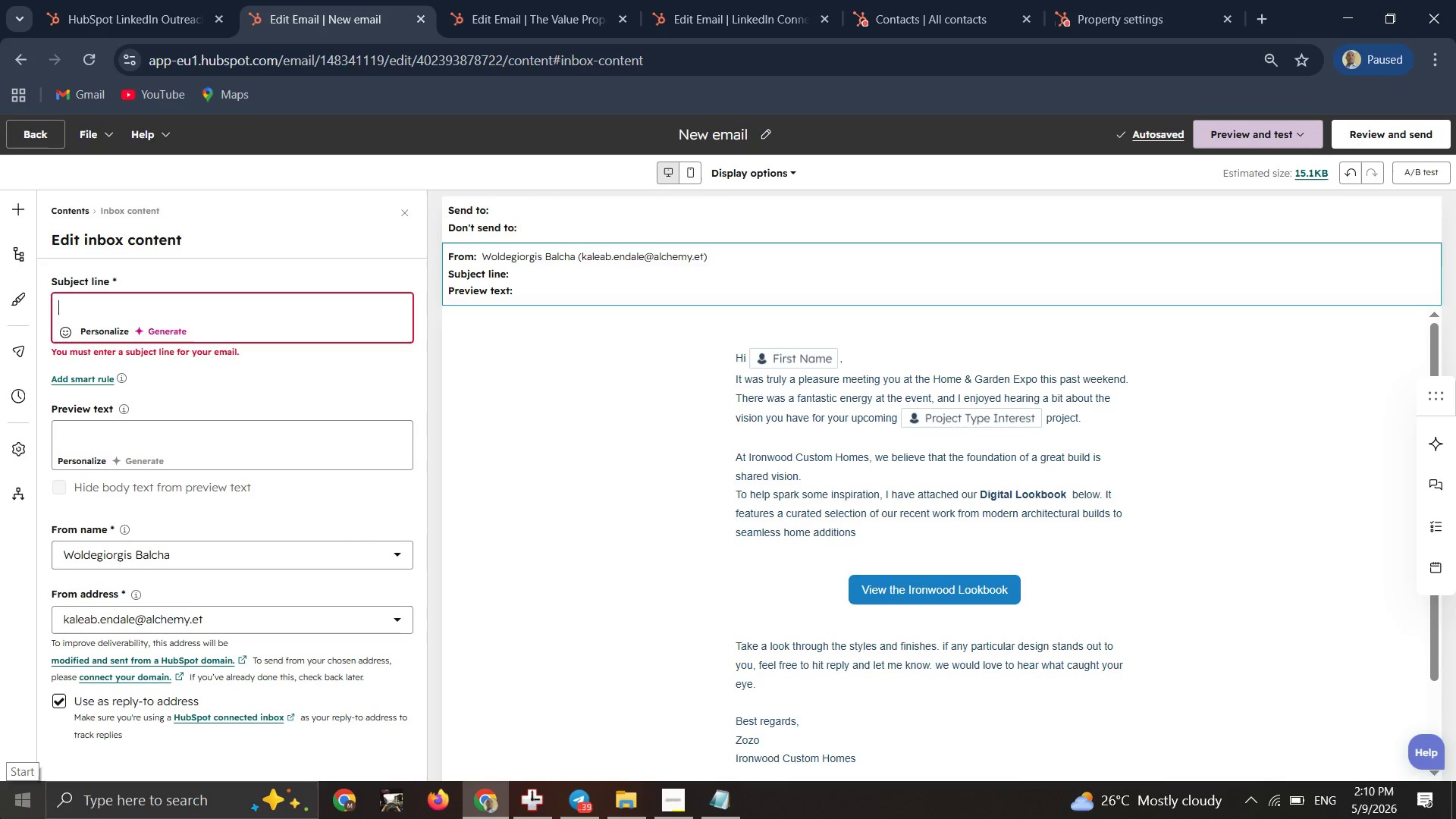 
wait(6.17)
 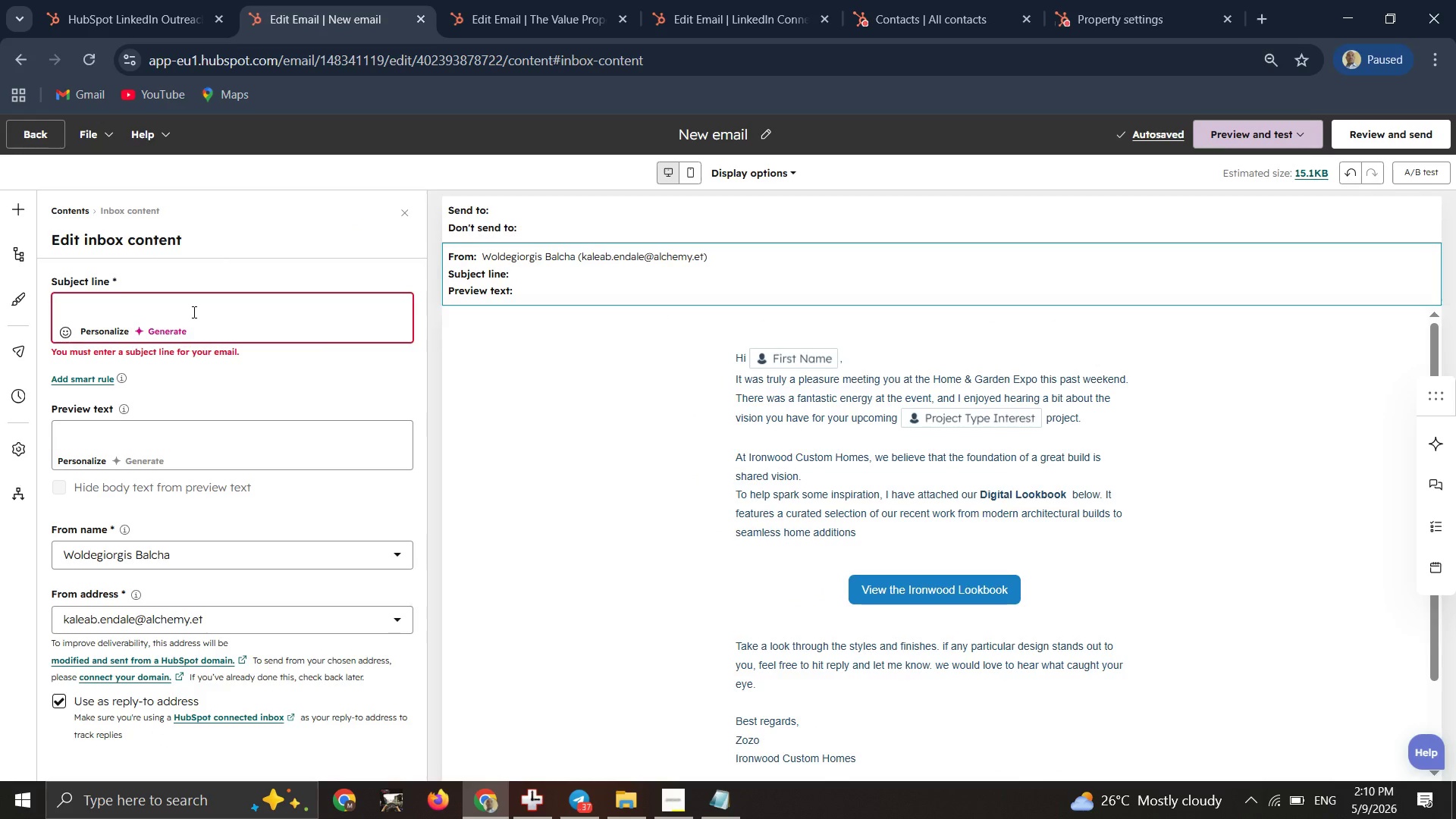 
type(it)
key(Backspace)
key(Backspace)
key(Backspace)
type(It was a plesure )
 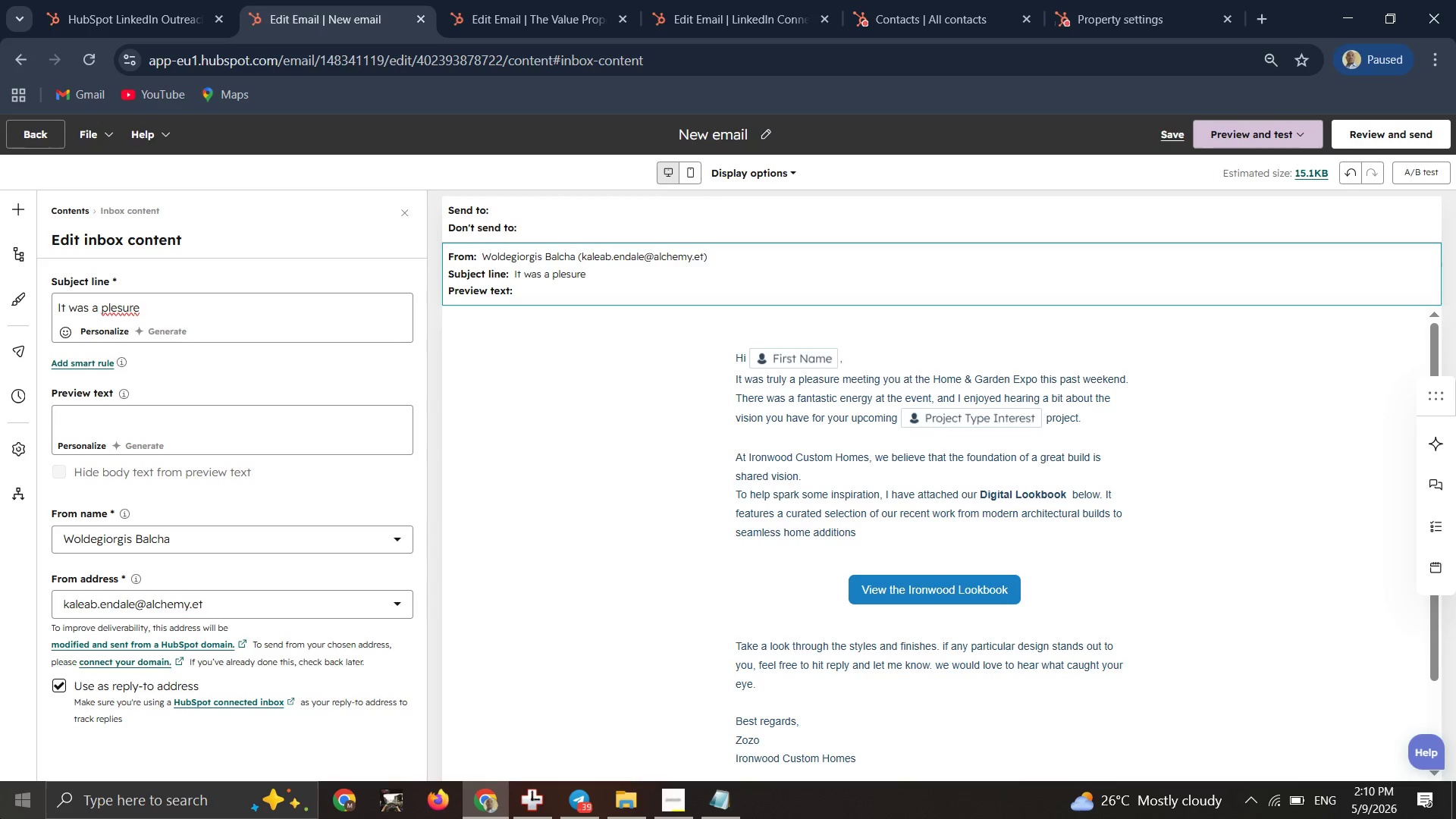 
type(meeting you at the Expo )
 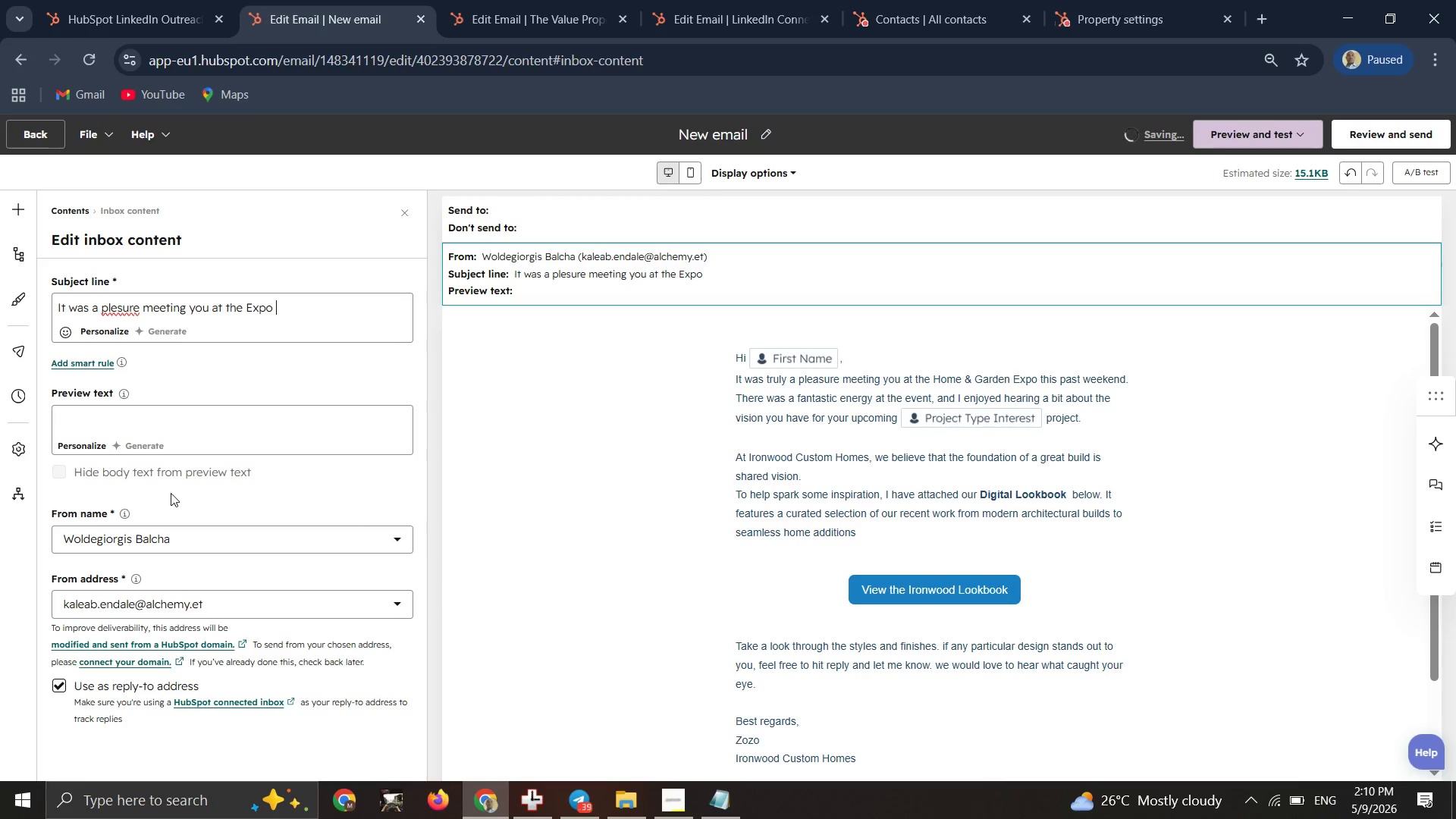 
right_click([115, 306])
 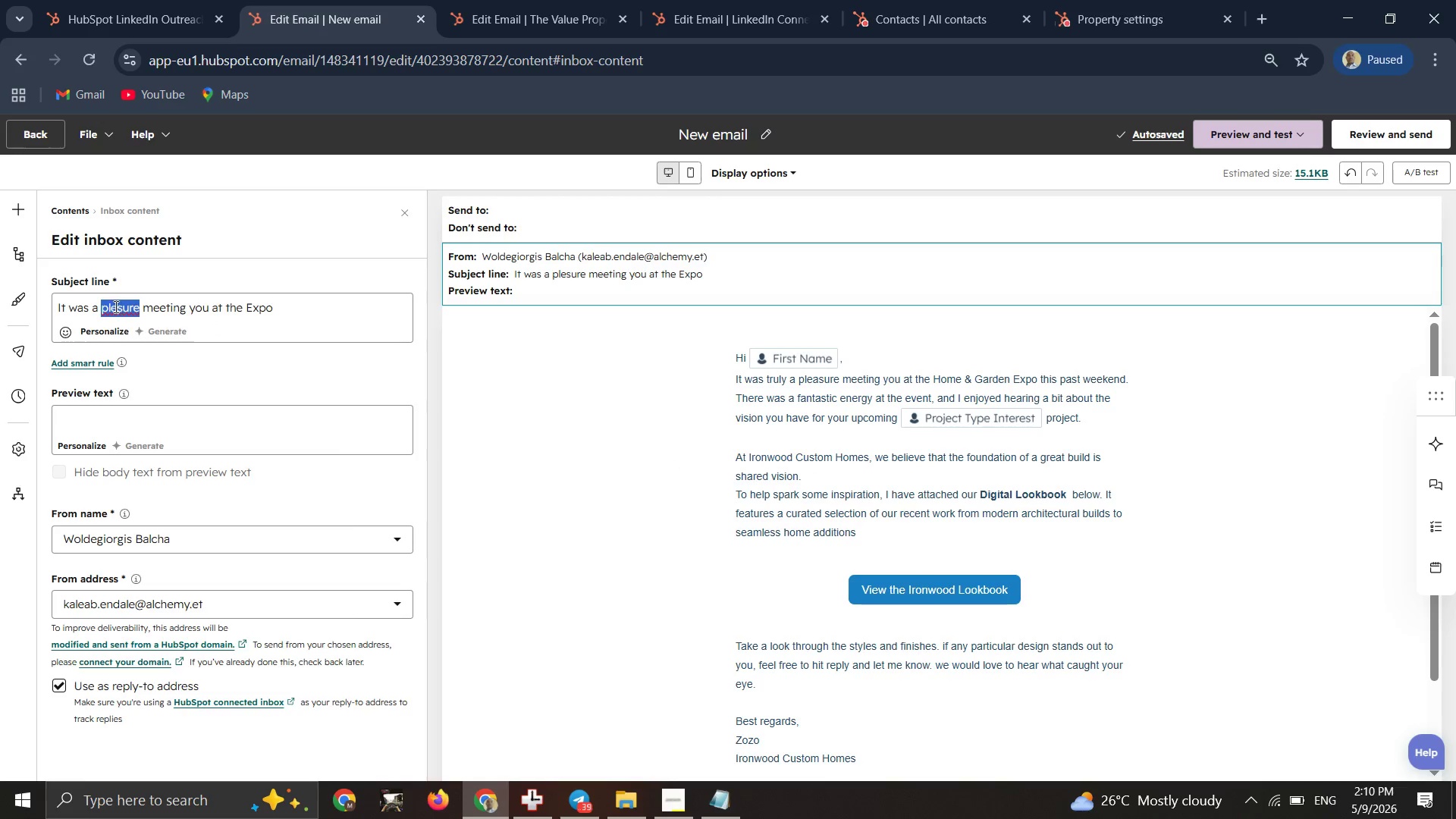 
triple_click([115, 306])
 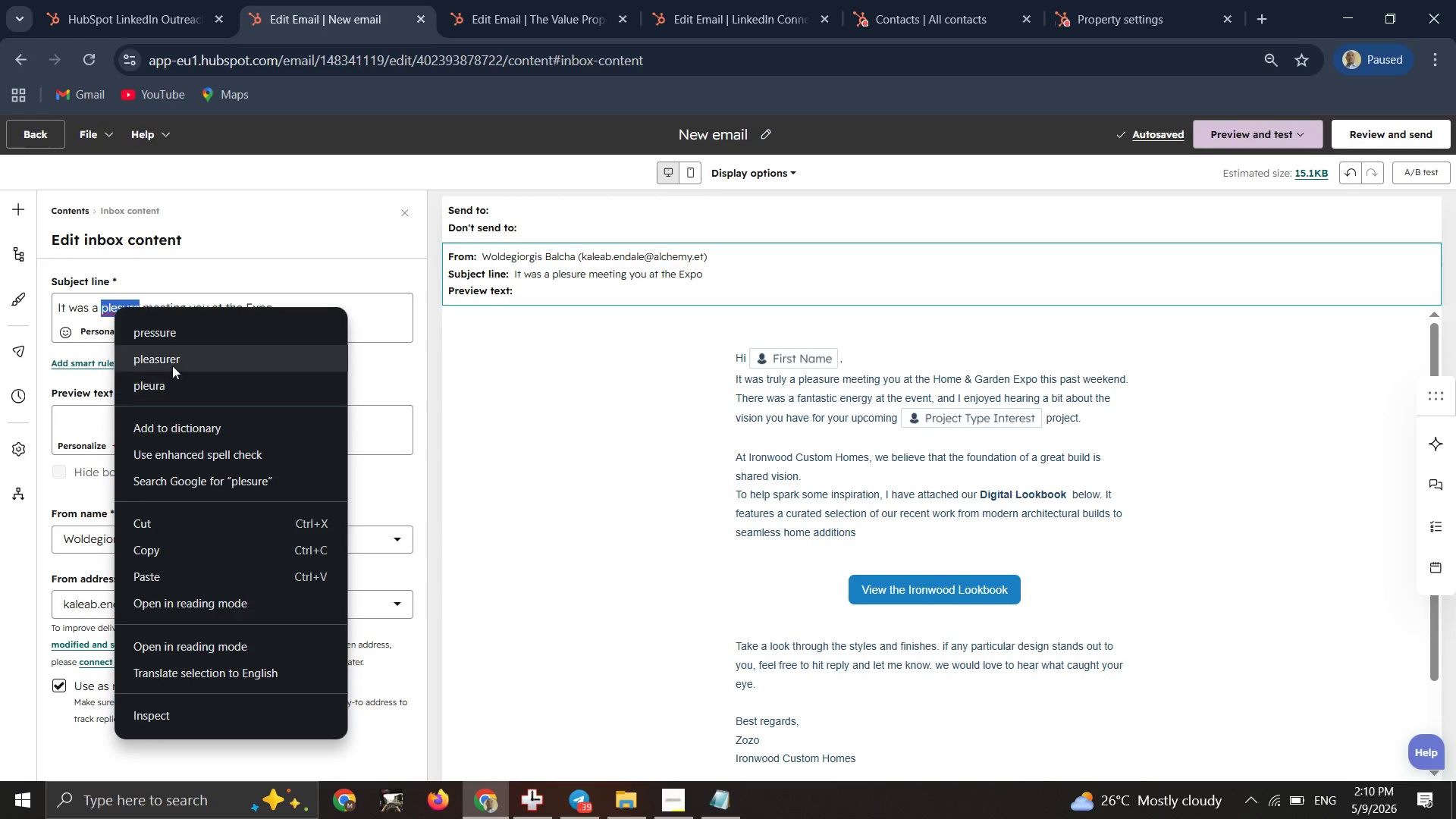 
left_click([174, 365])
 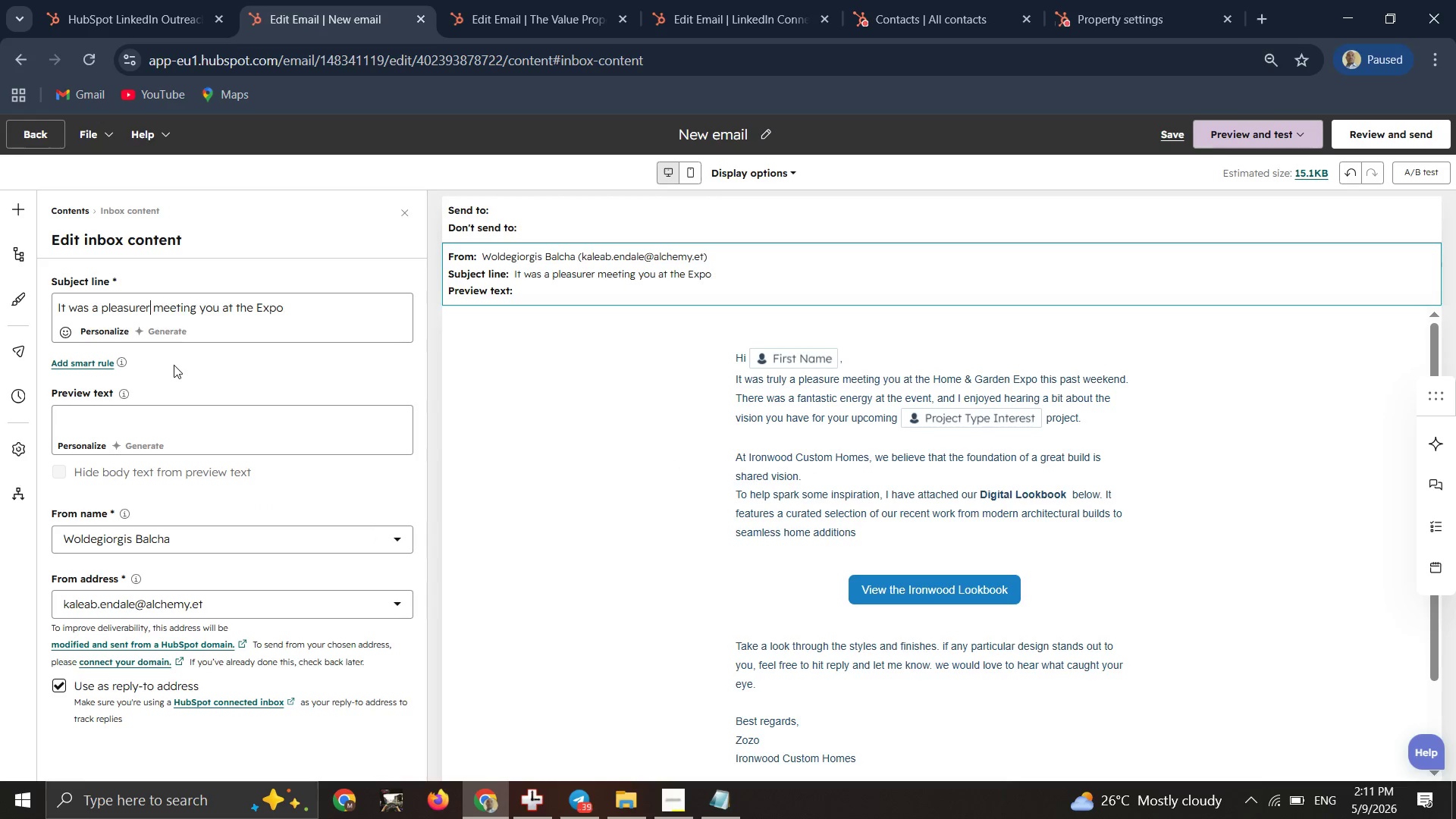 
key(Enter)
 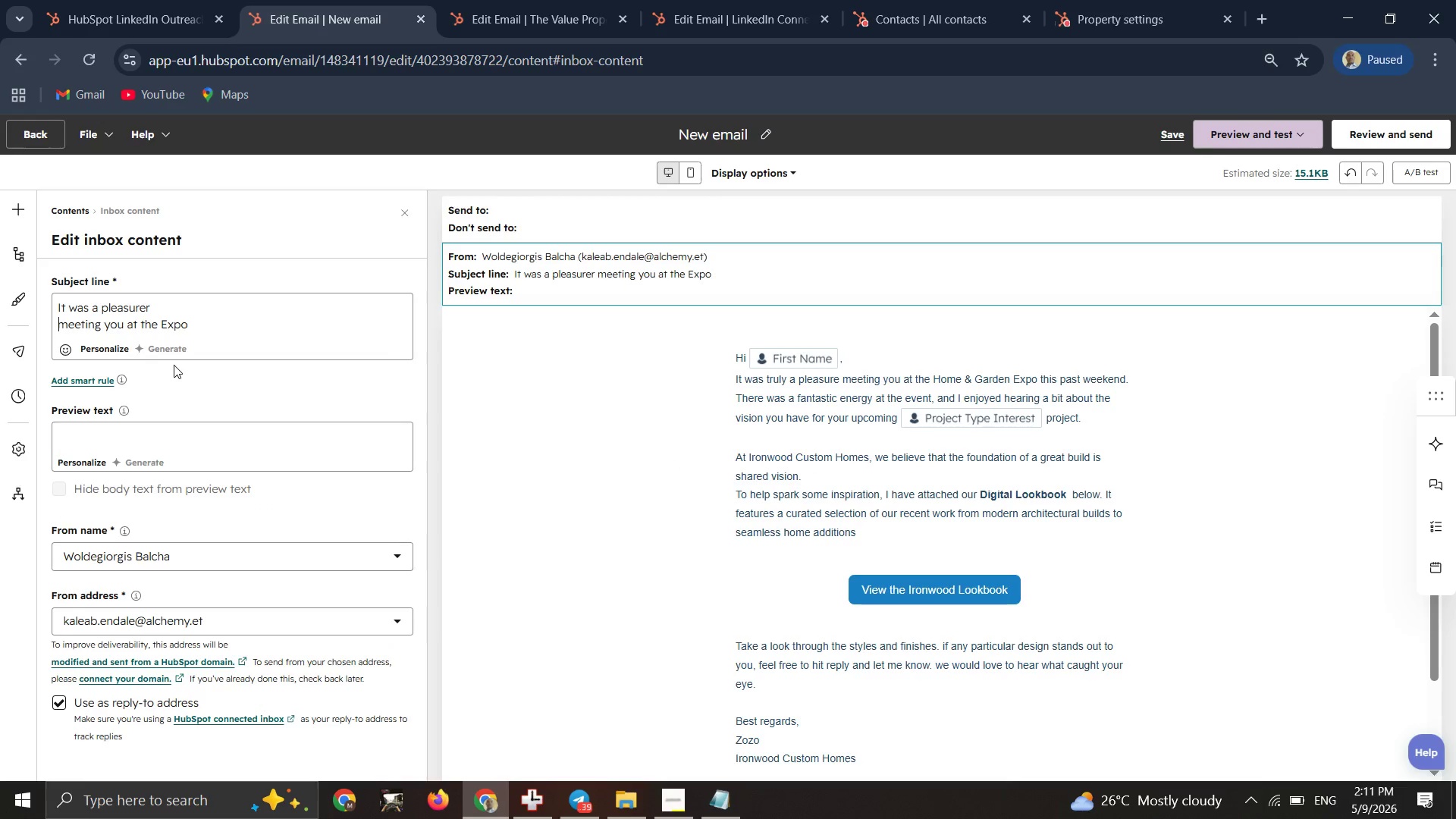 
key(Enter)
 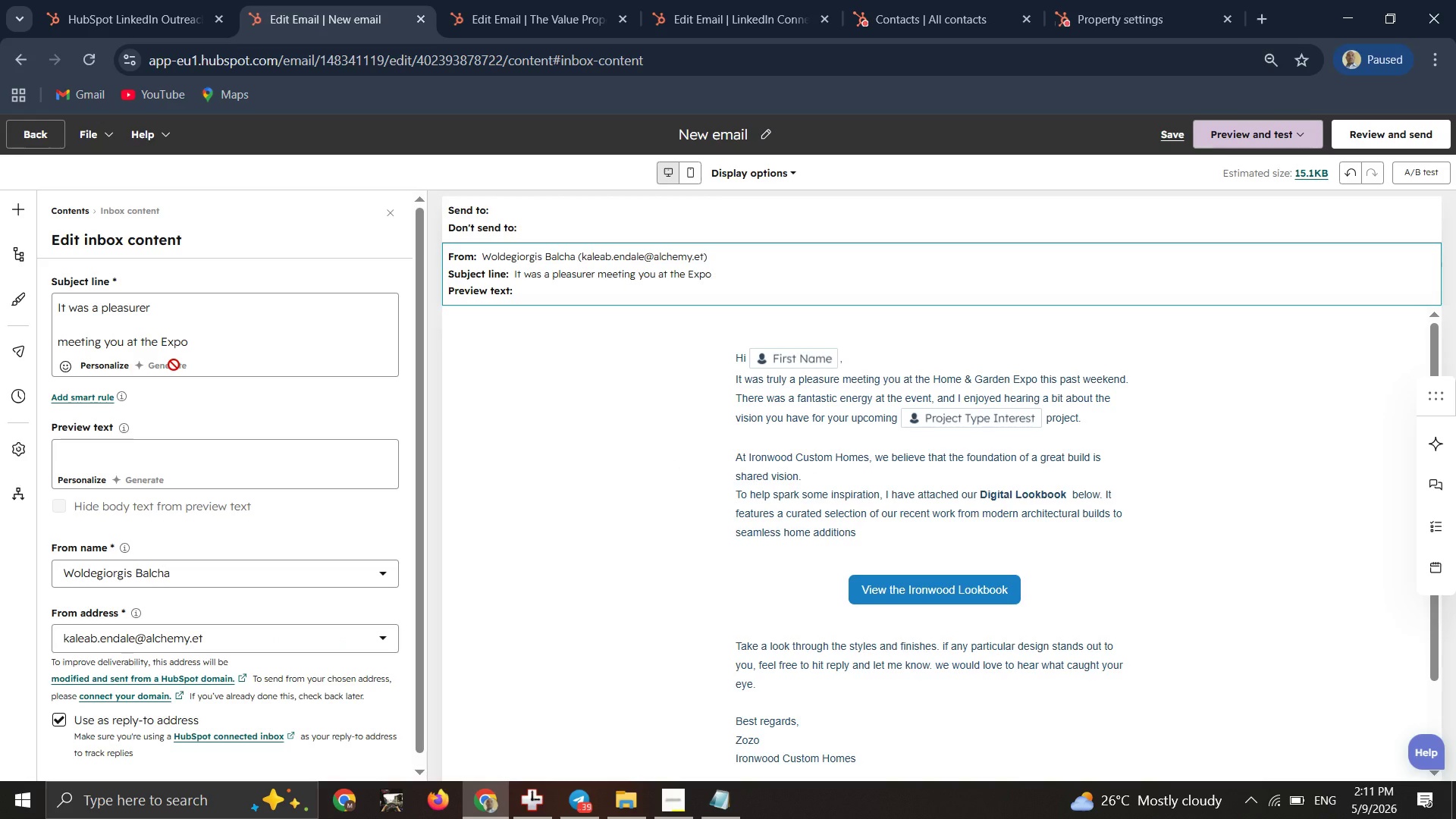 
key(Backspace)
 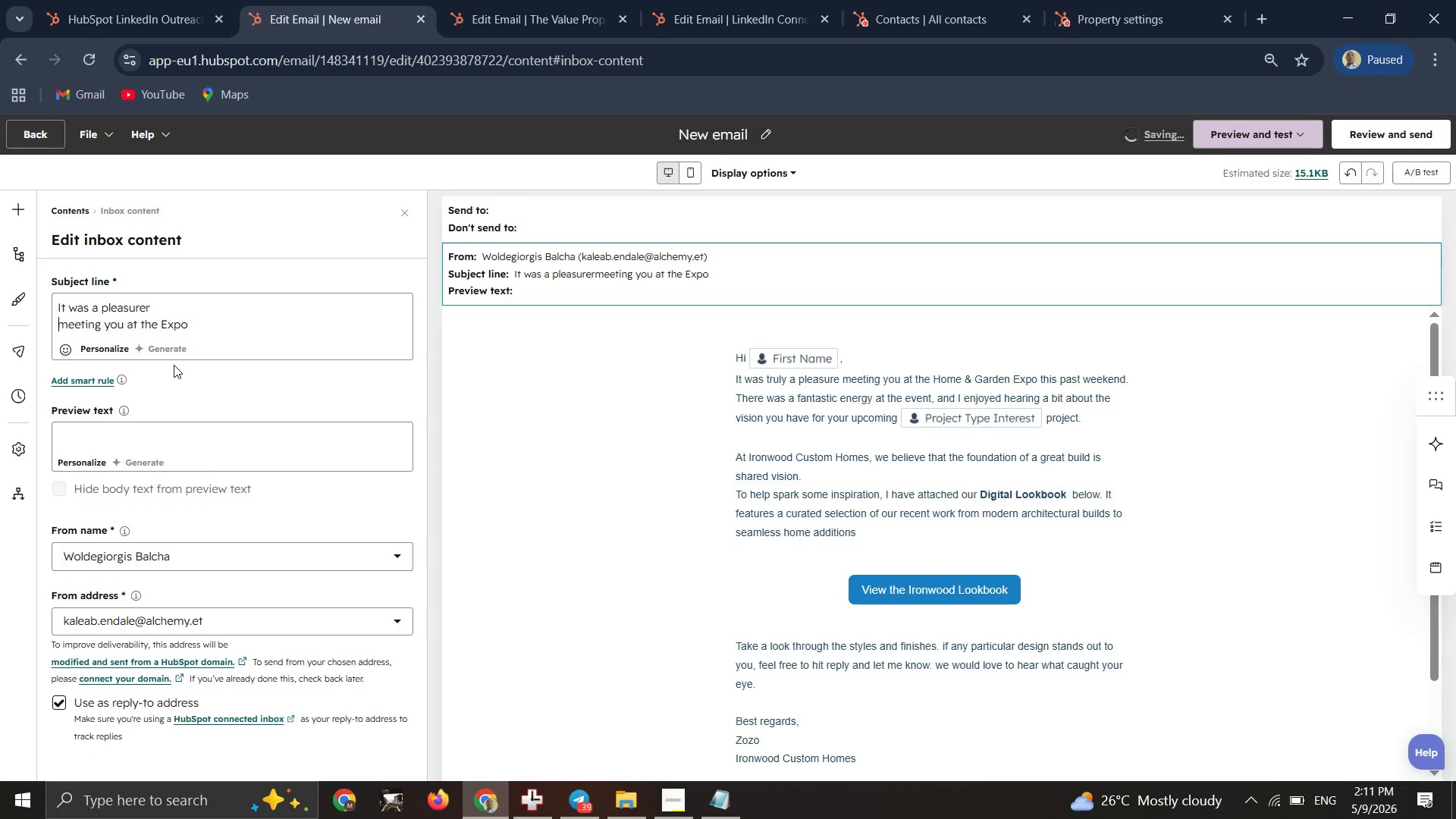 
key(Backspace)
 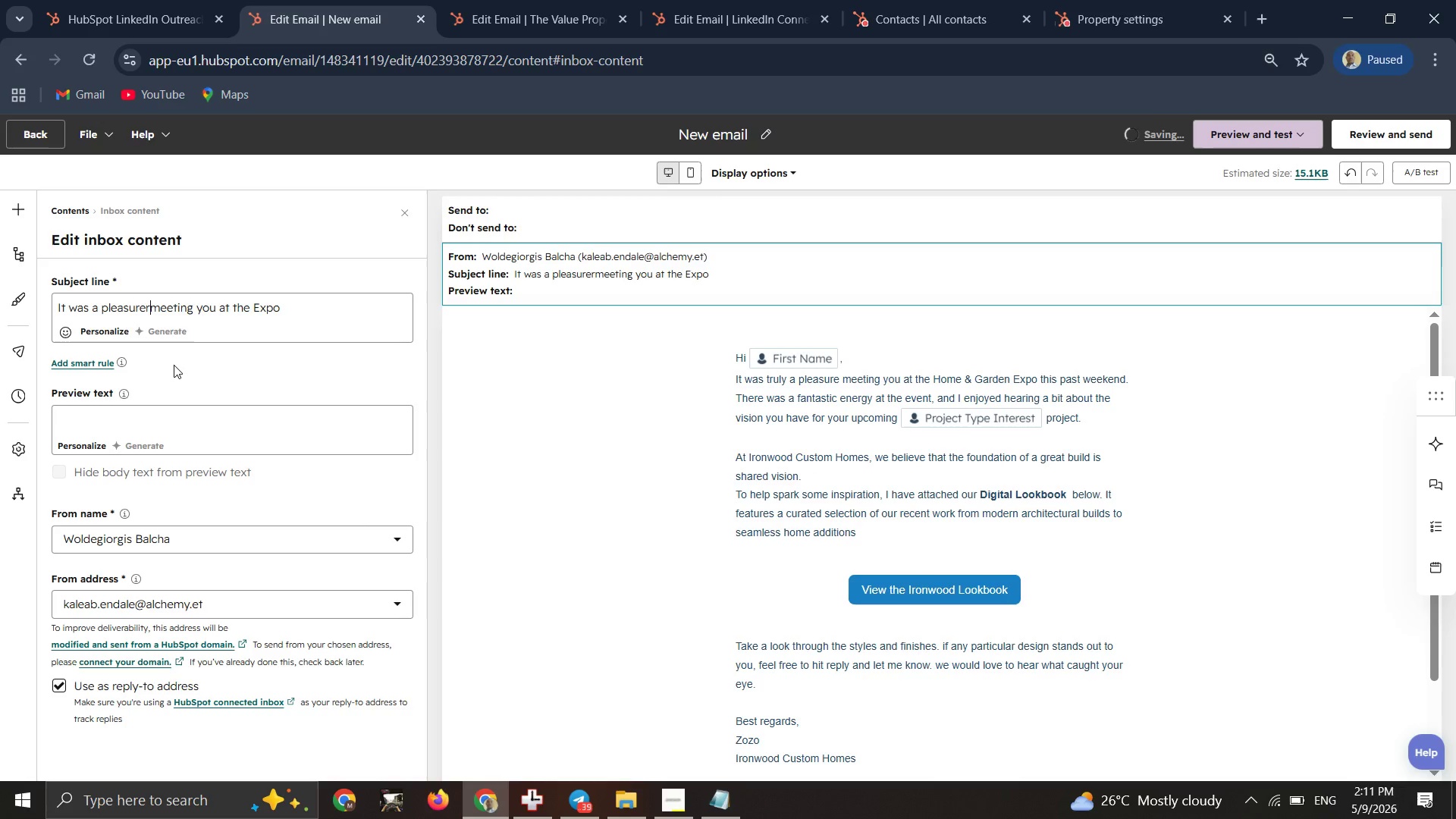 
key(Backspace)
 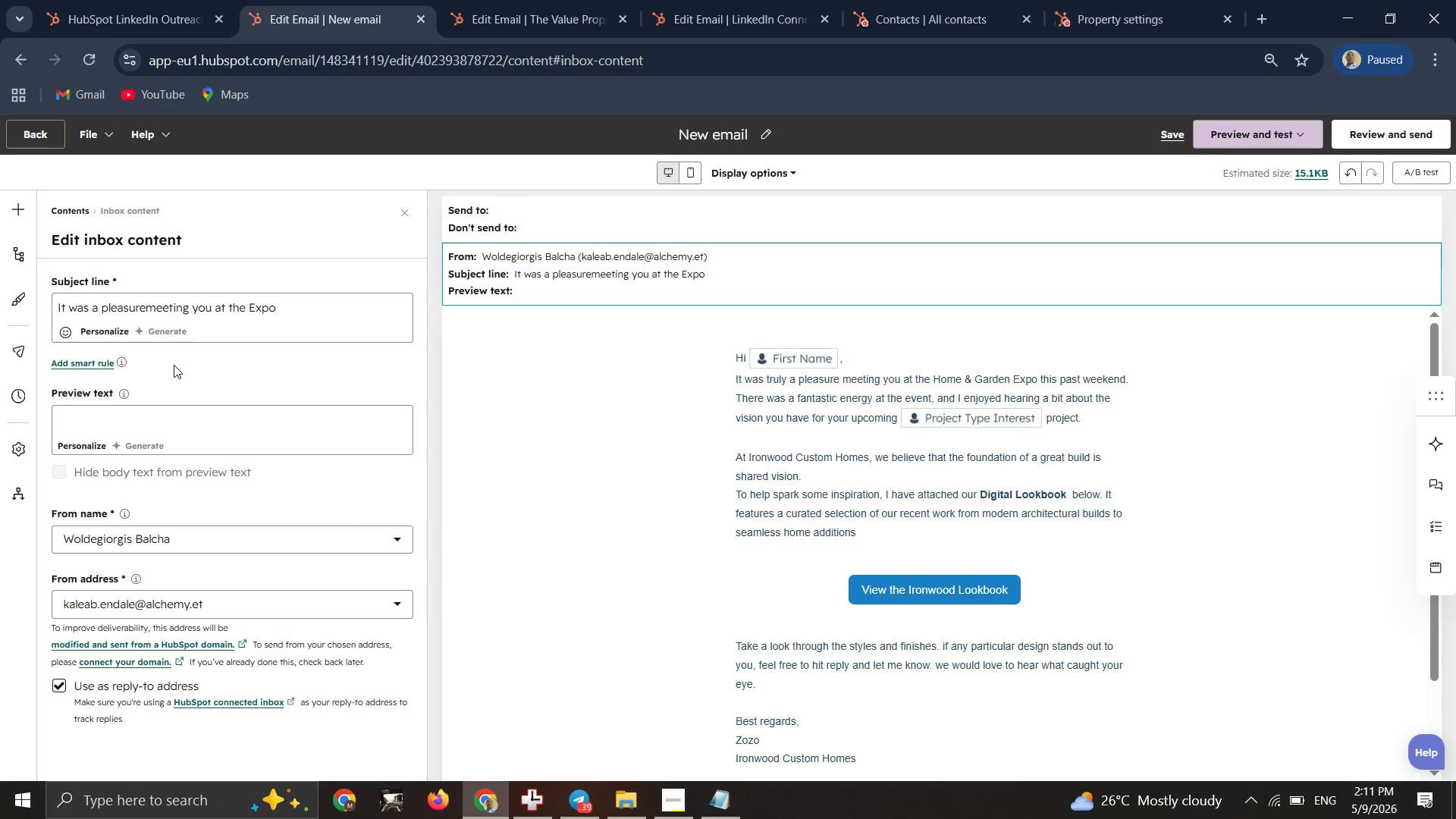 
key(Backspace)
 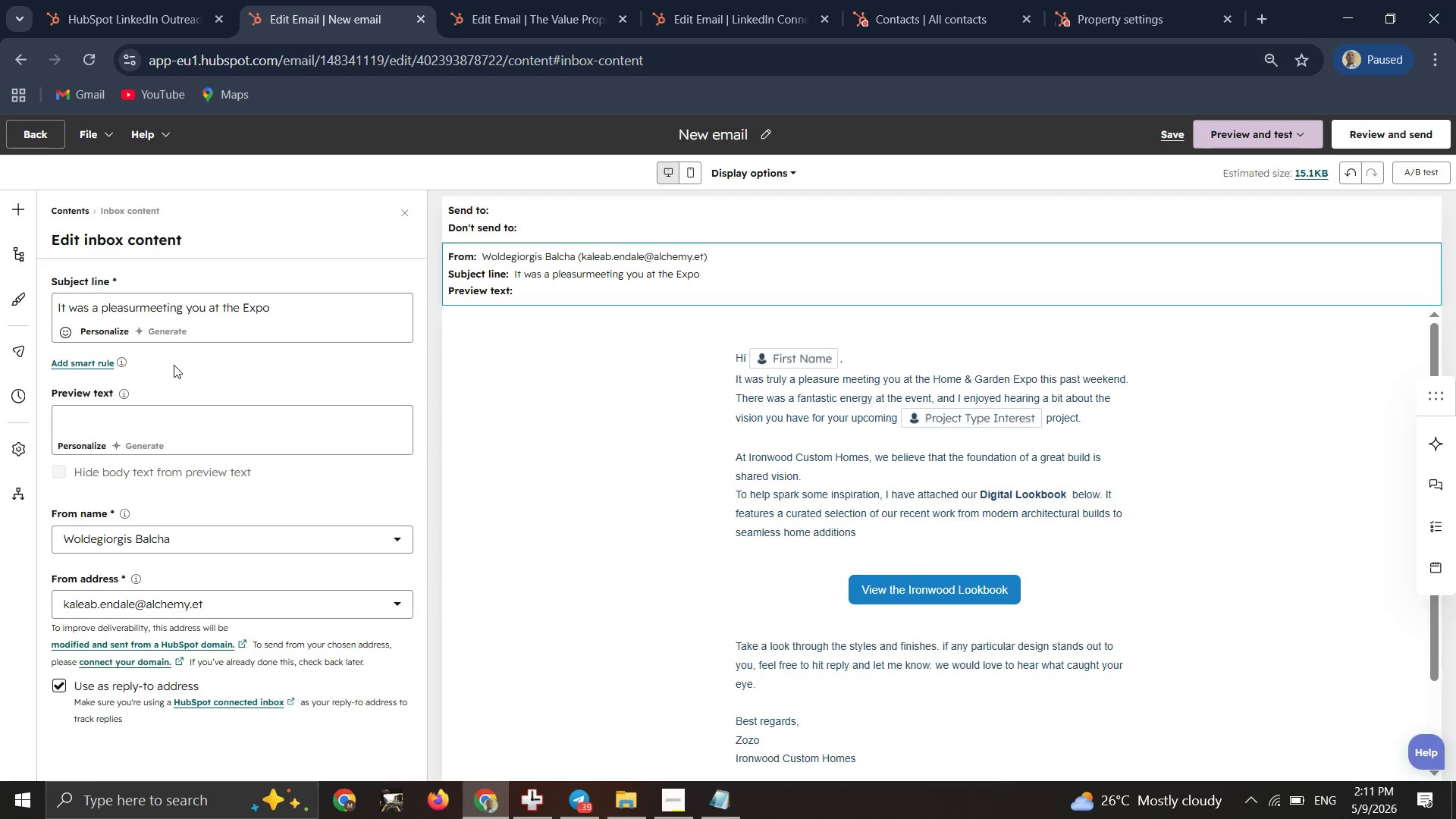 
key(C)
 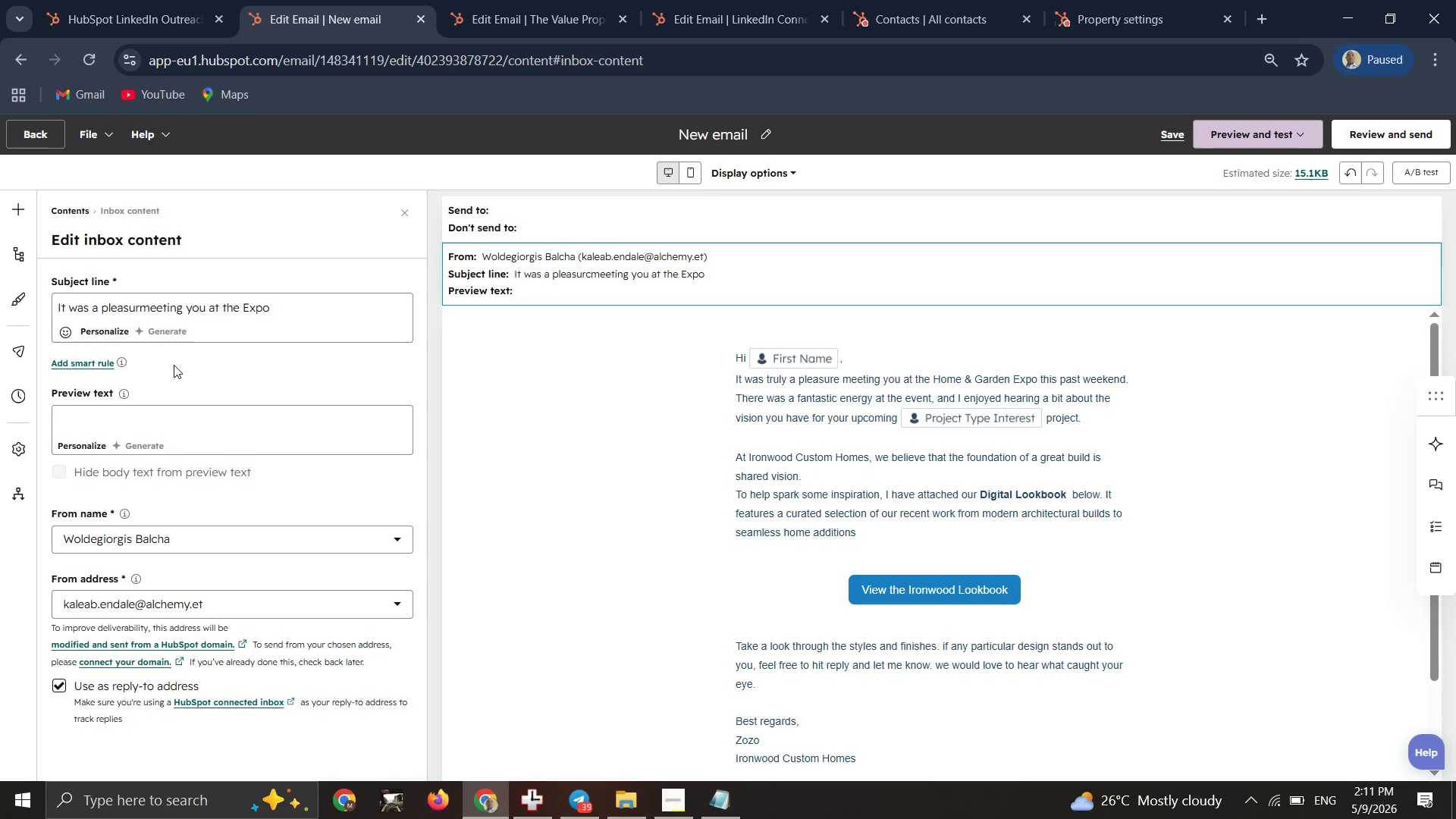 
key(Backspace)
 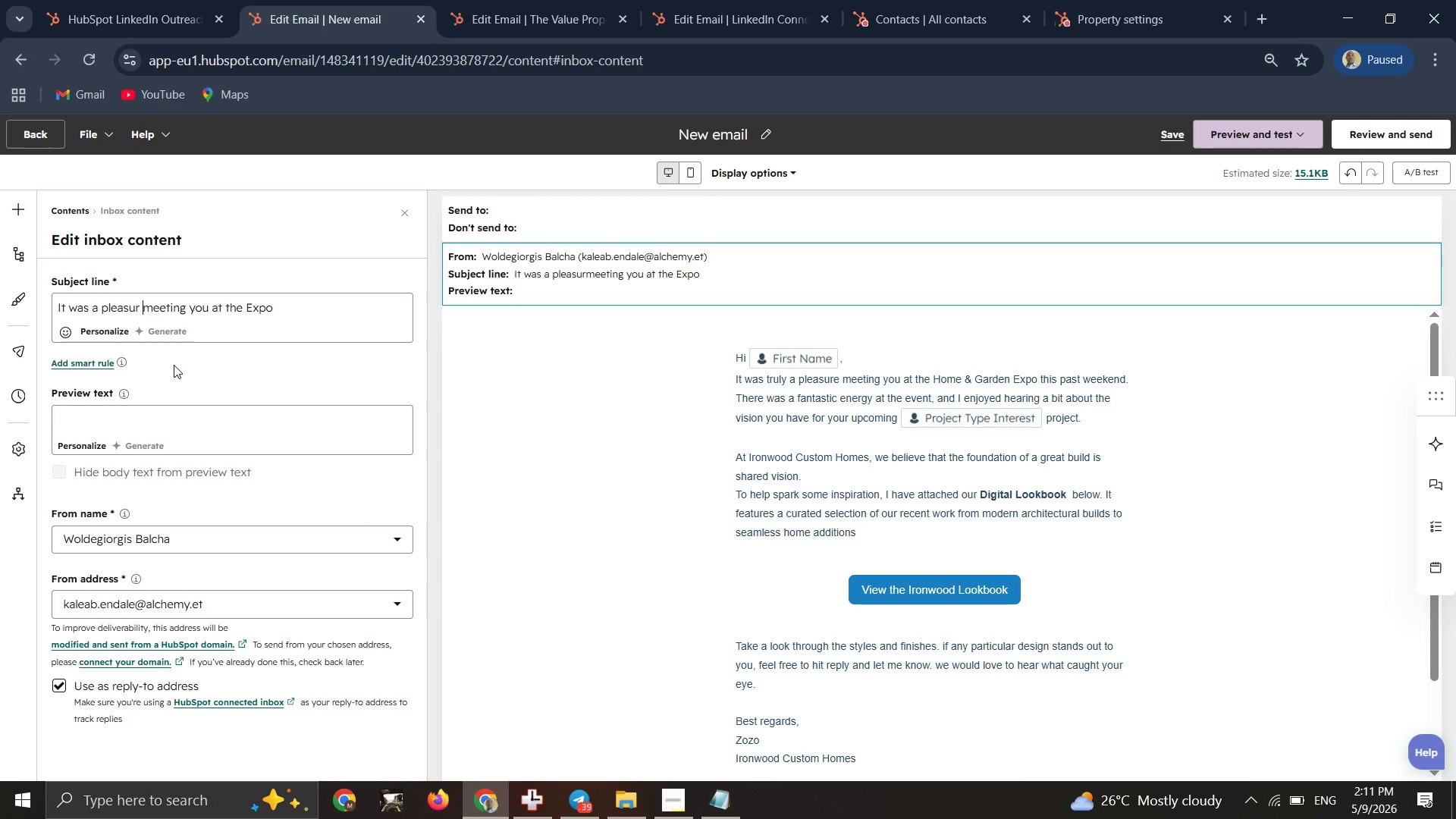 
key(Space)
 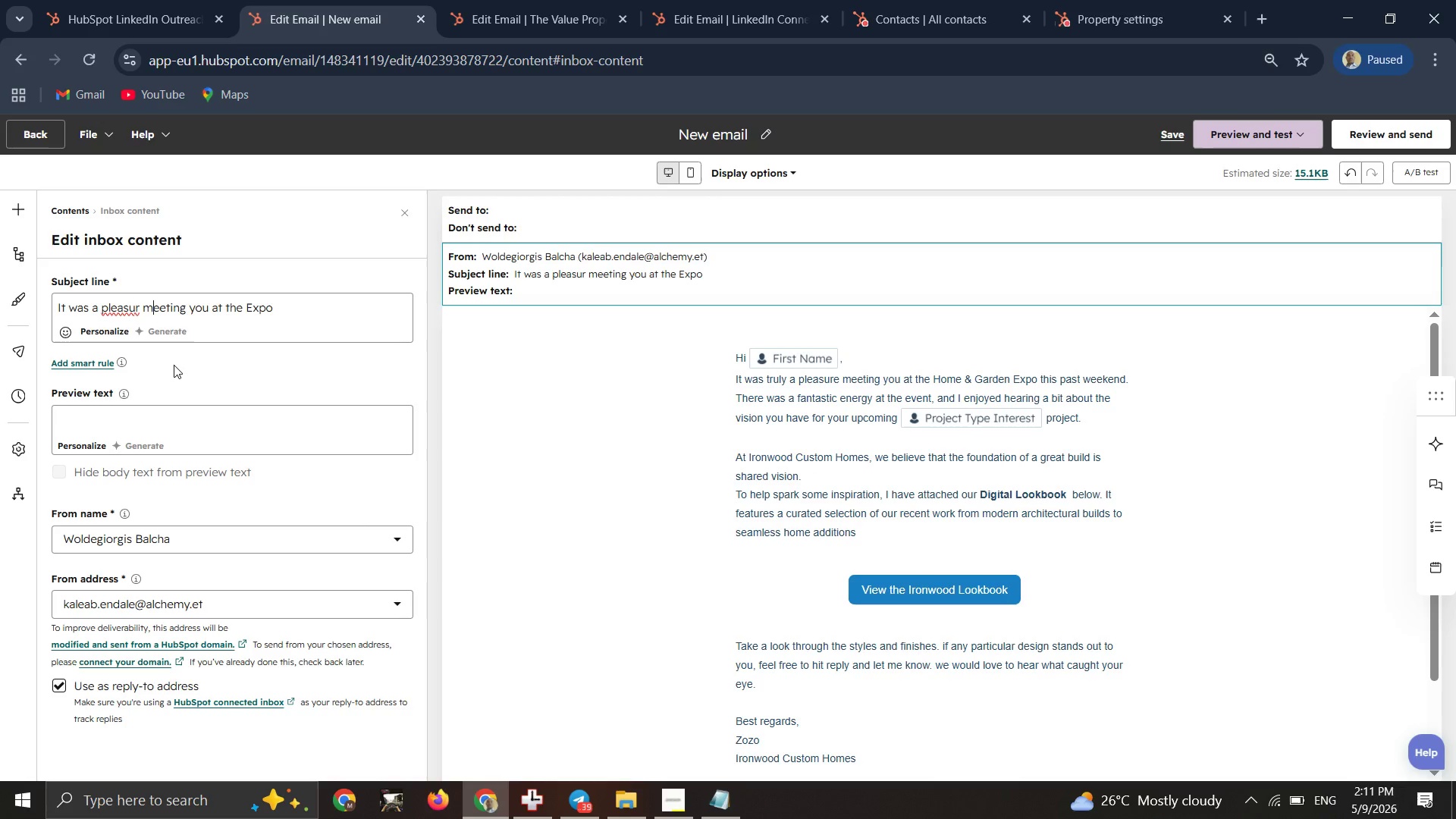 
hold_key(key=ArrowRight, duration=0.33)
 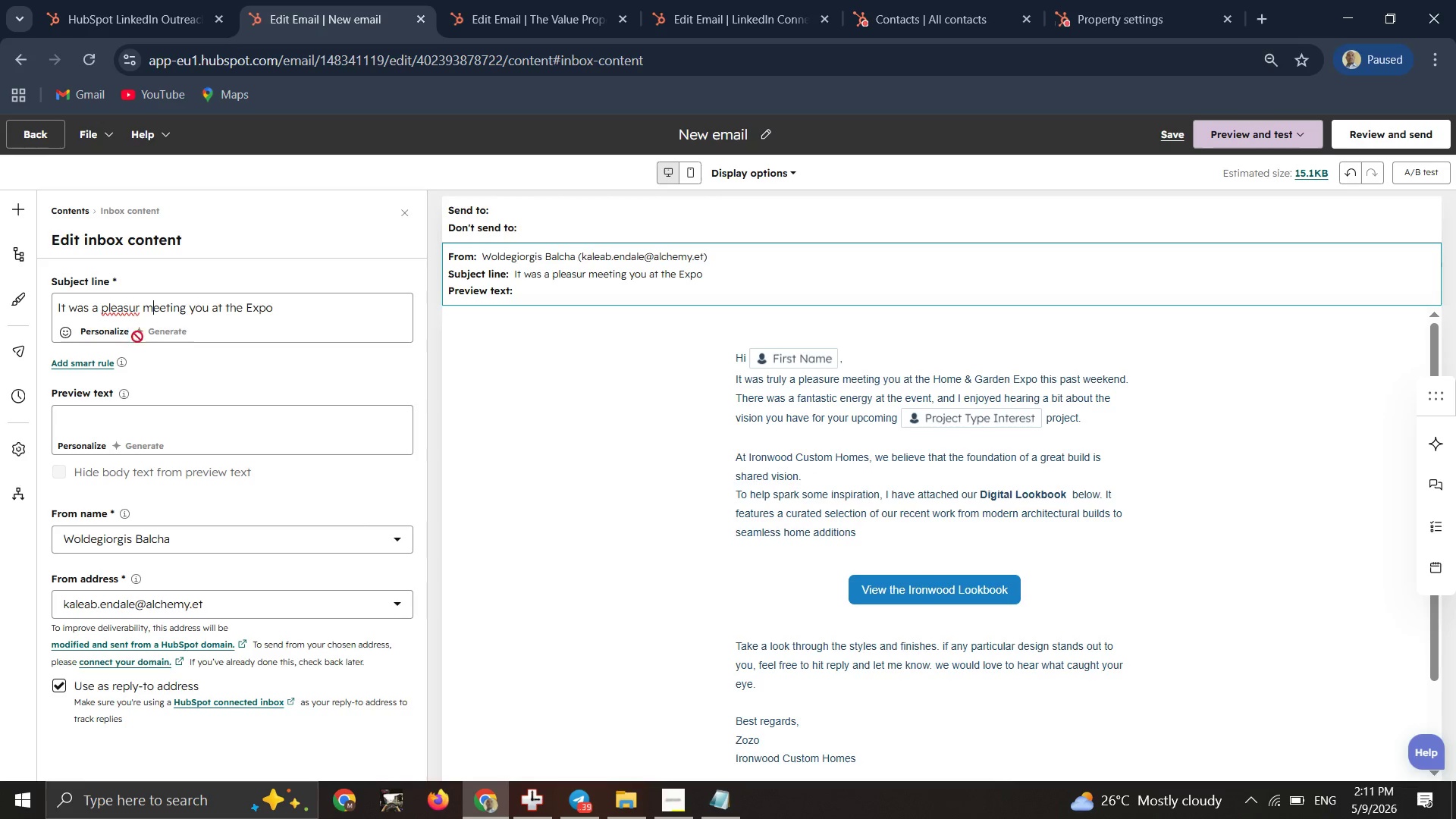 
right_click([130, 309])
 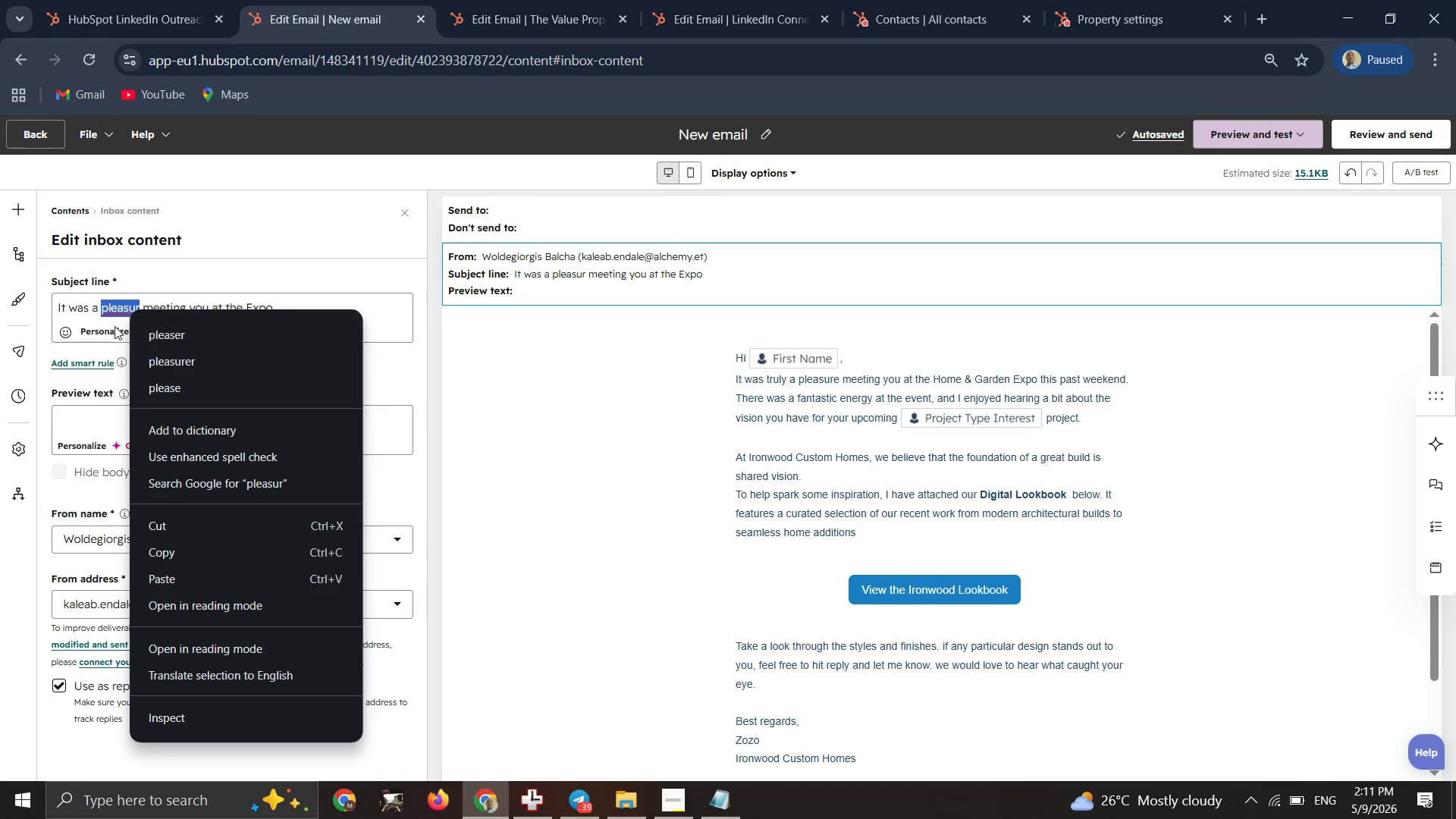 
left_click([114, 309])
 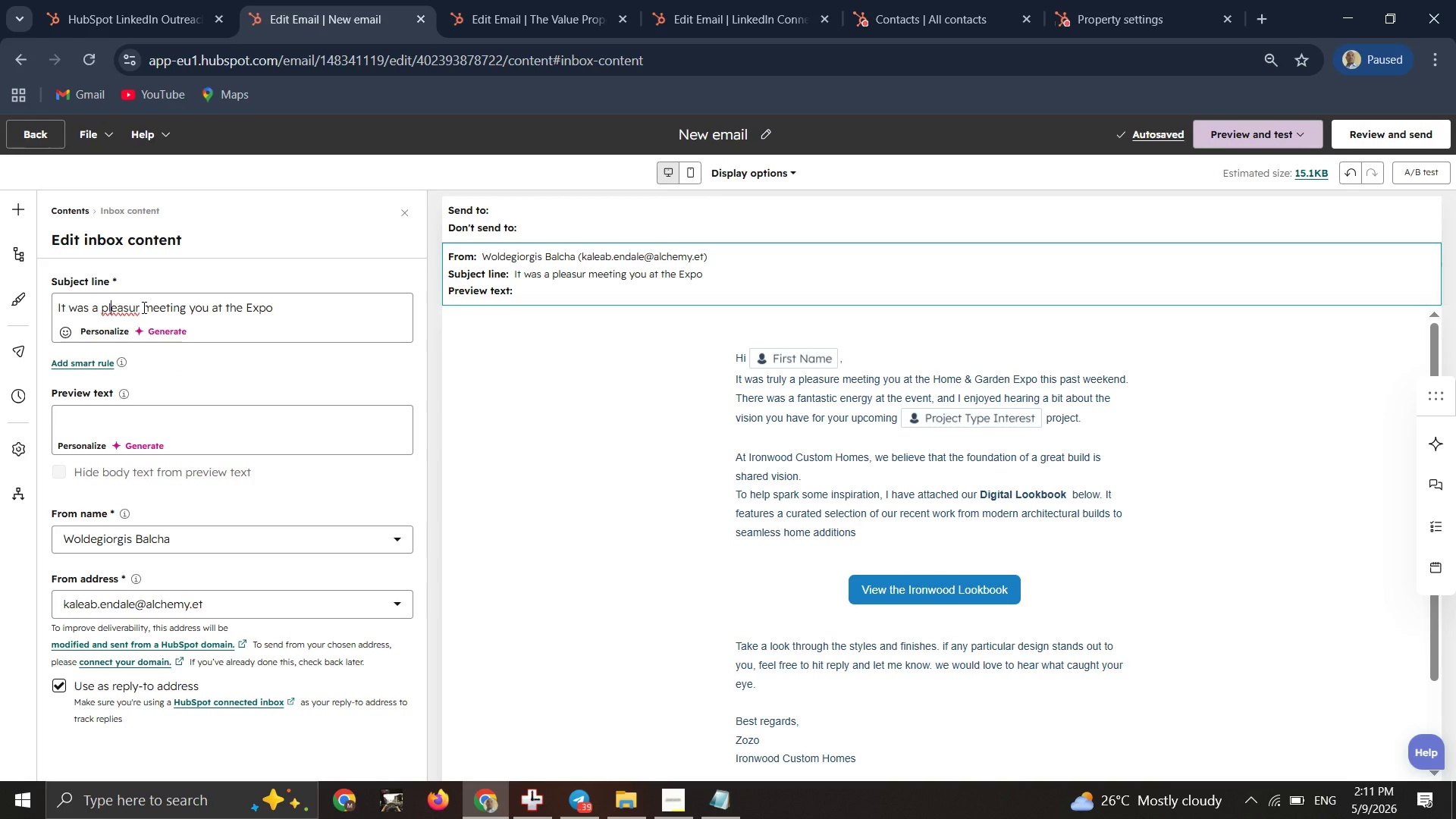 
left_click([143, 307])
 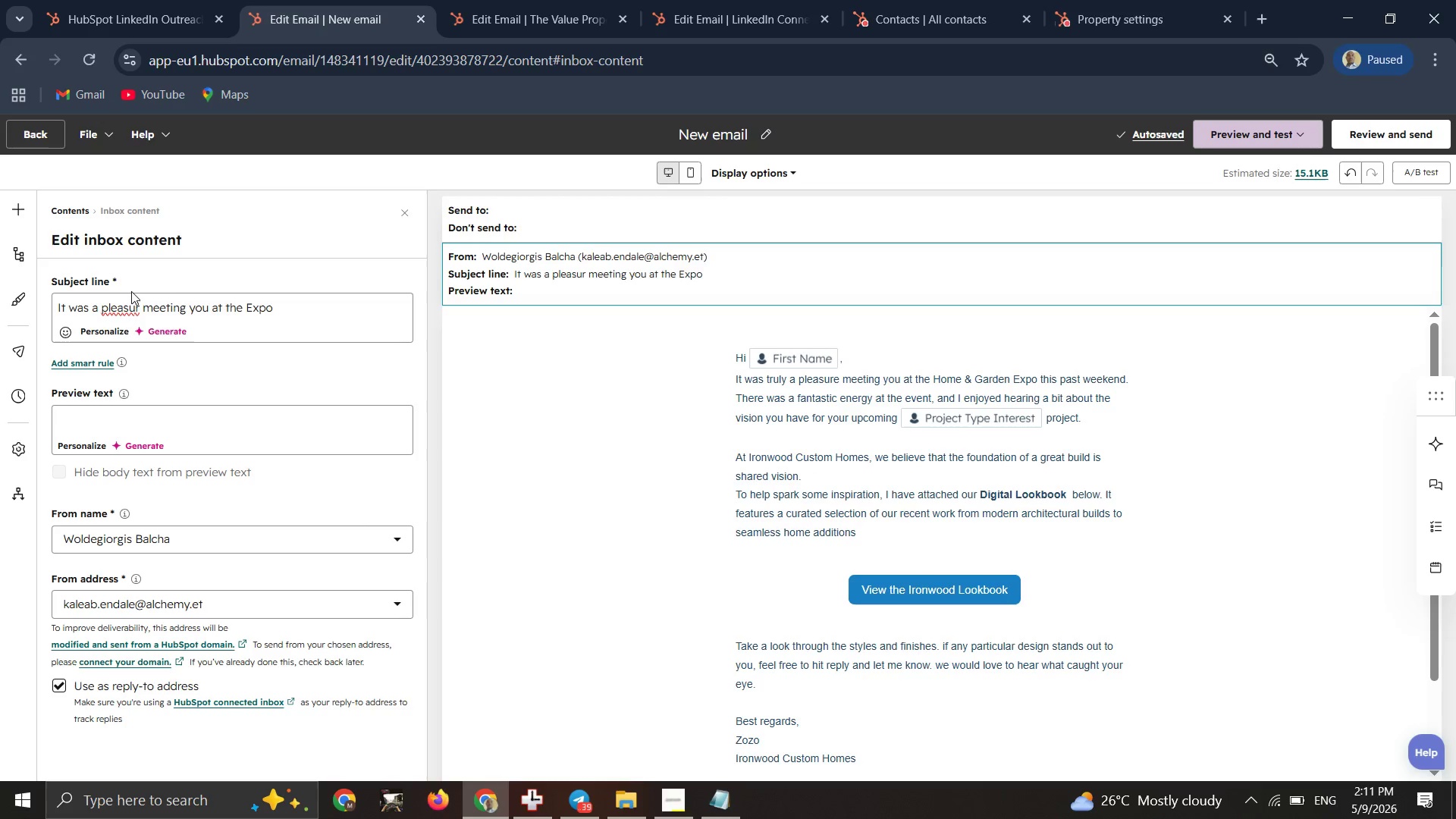 
key(ArrowLeft)
 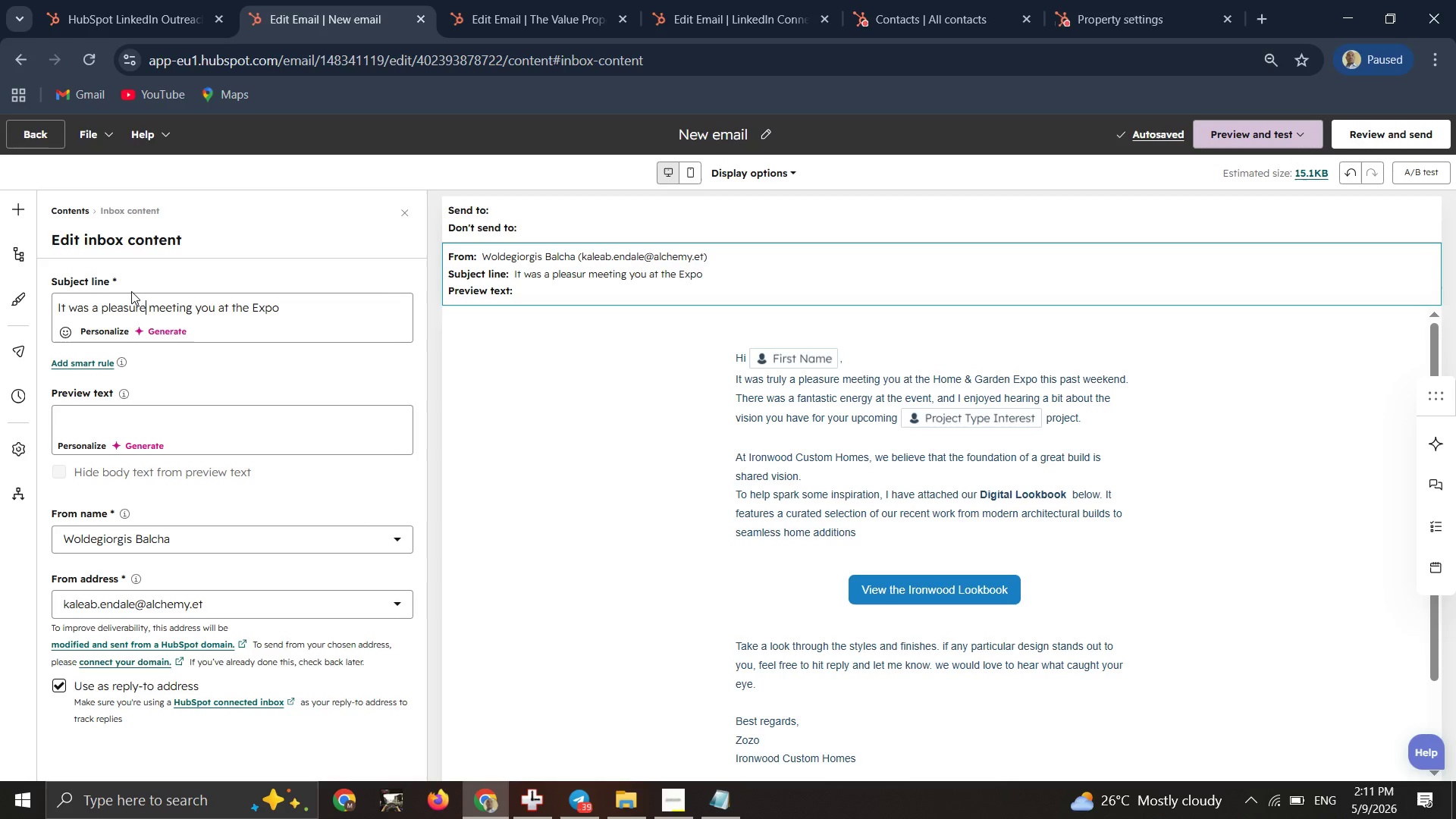 
key(E)
 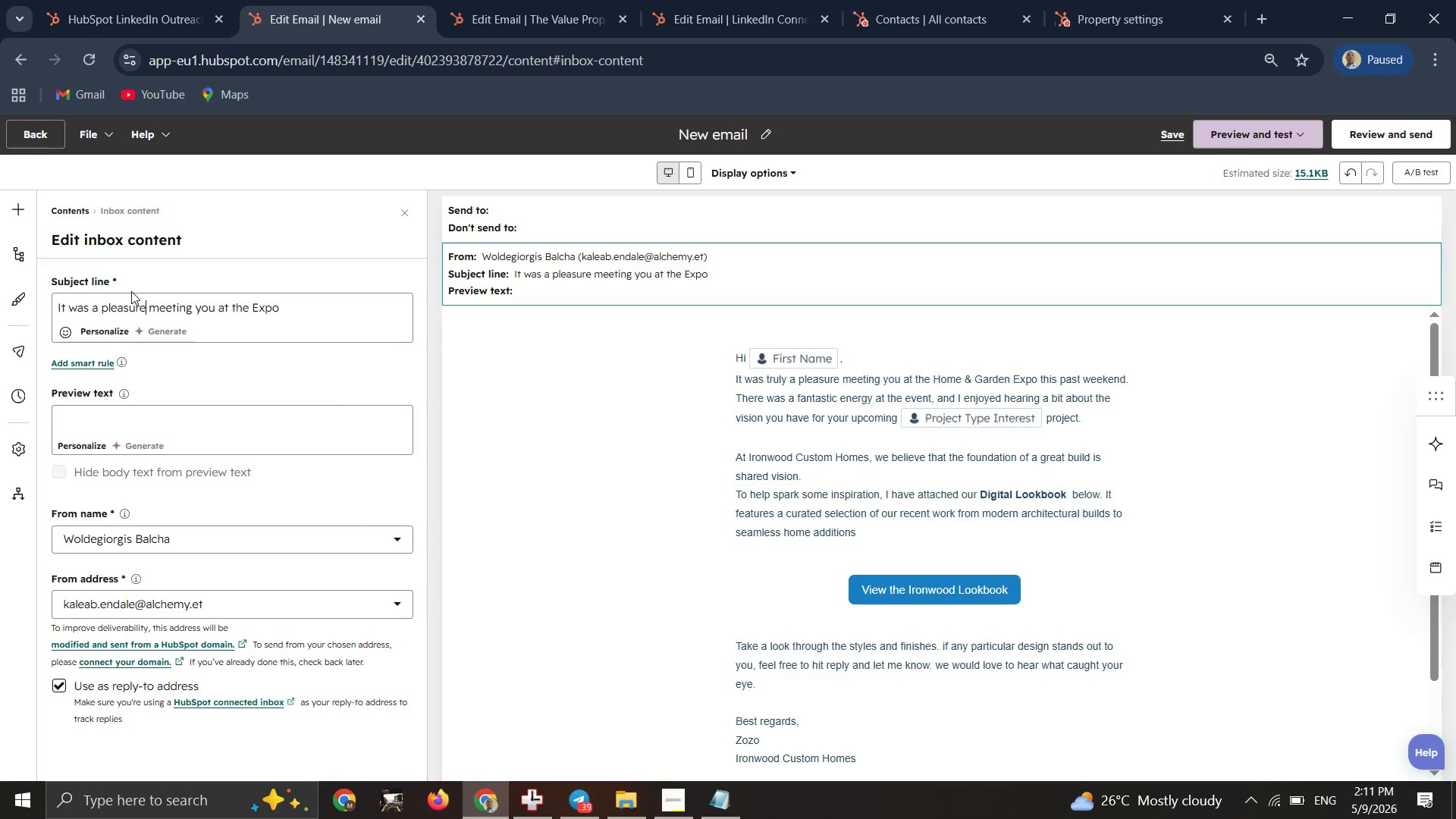 
hold_key(key=ArrowRight, duration=1.28)
 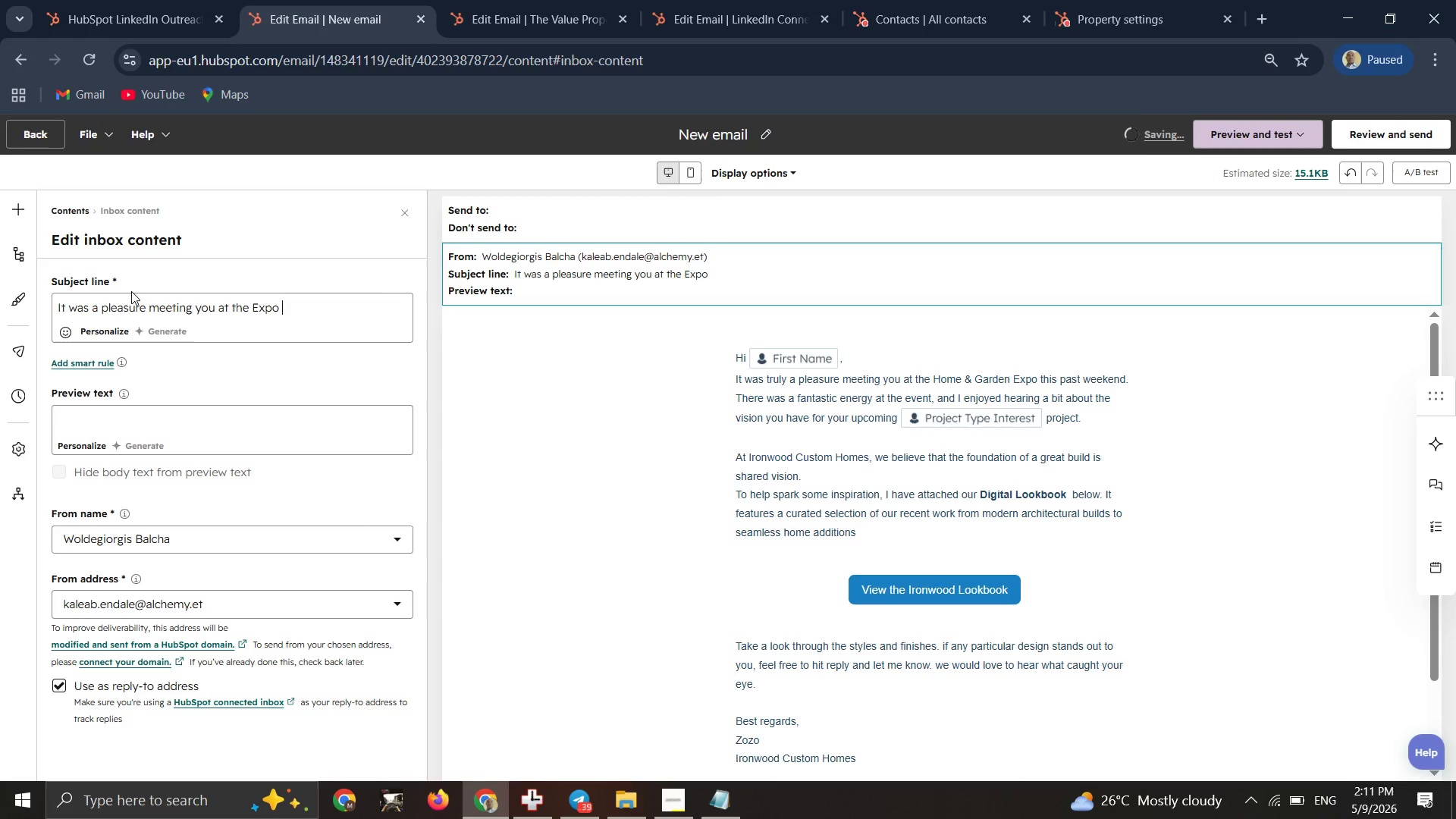 
key(Backspace)
 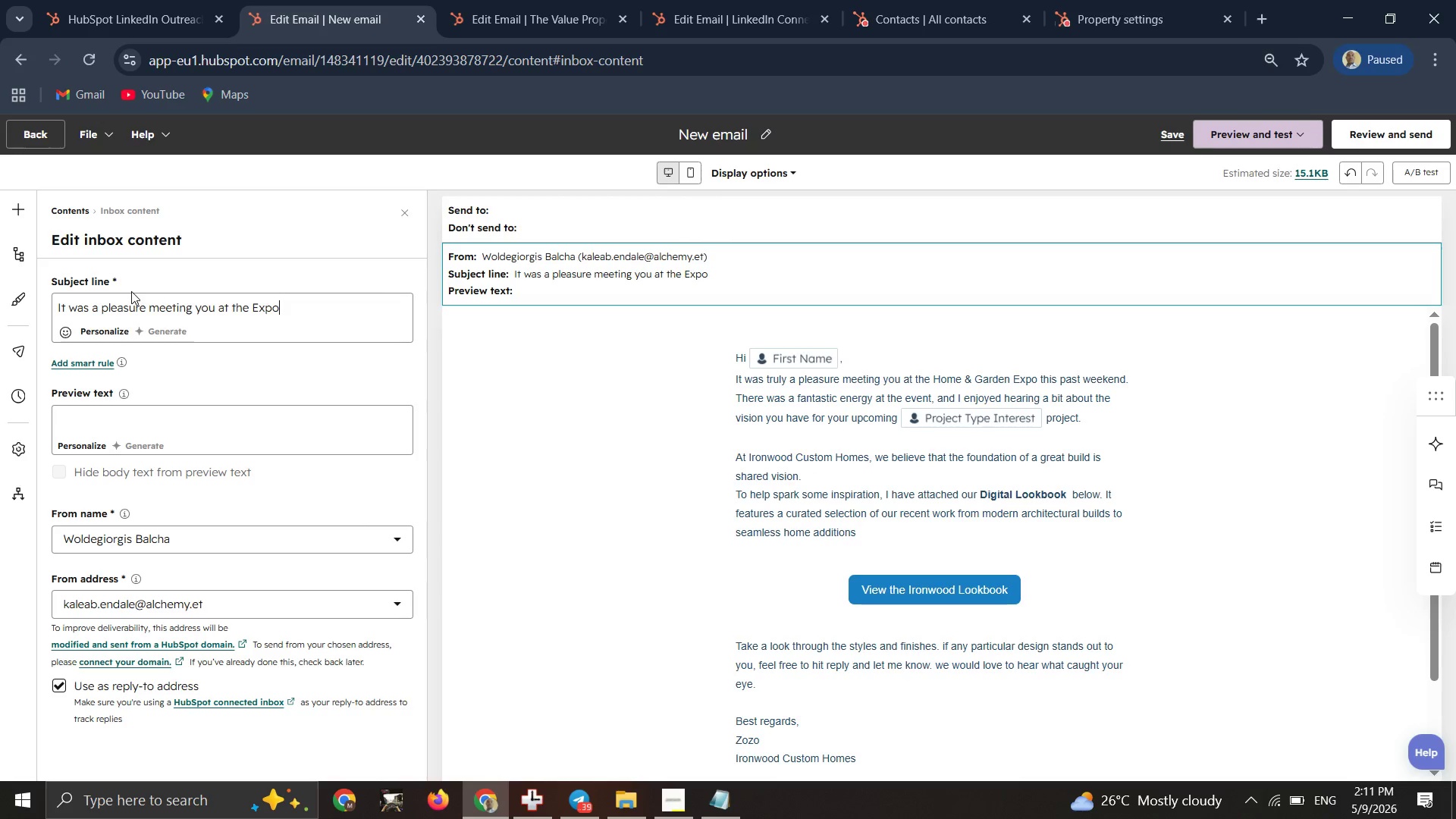 
key(Comma)
 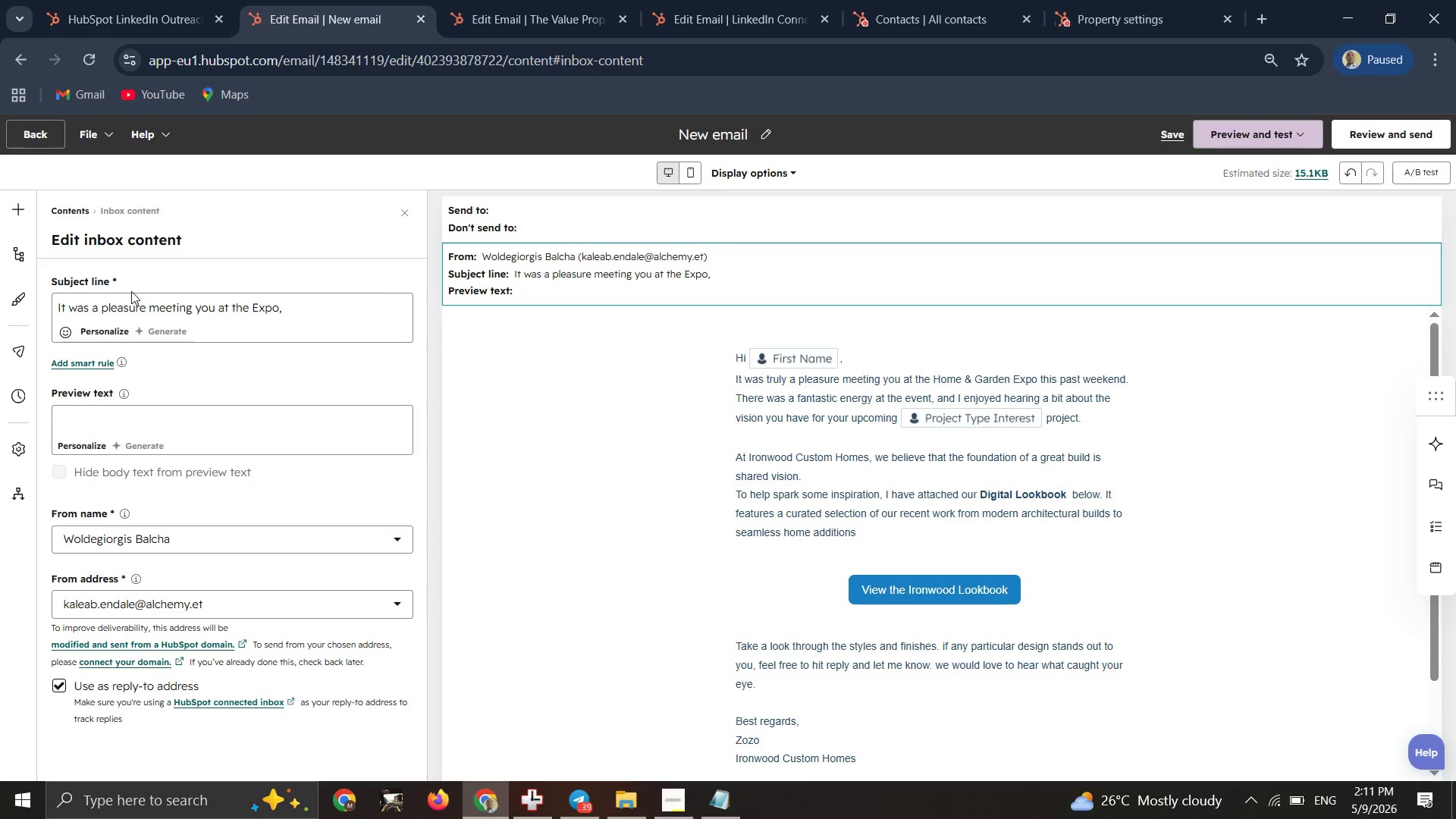 
key(Space)
 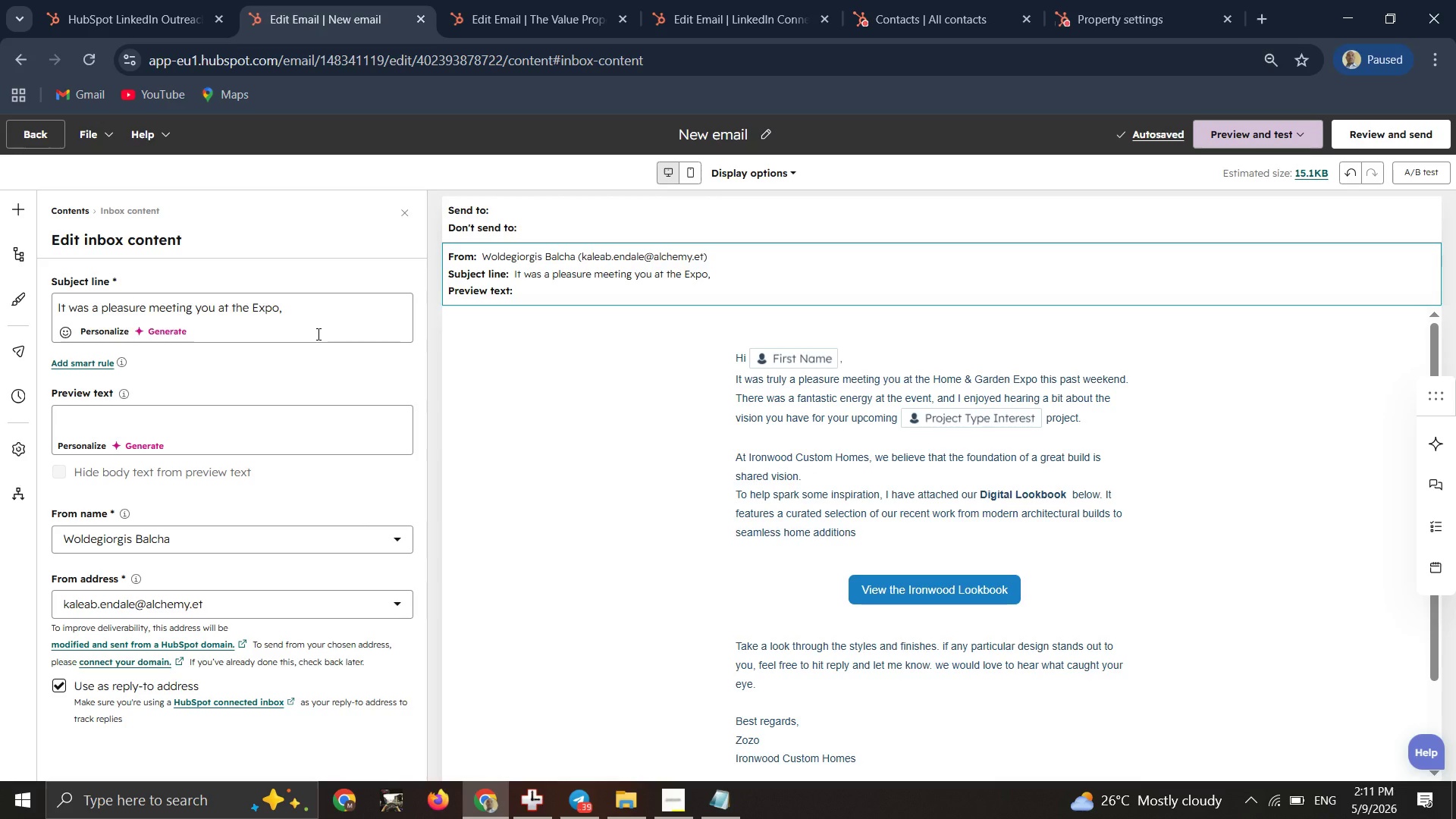 
wait(37.39)
 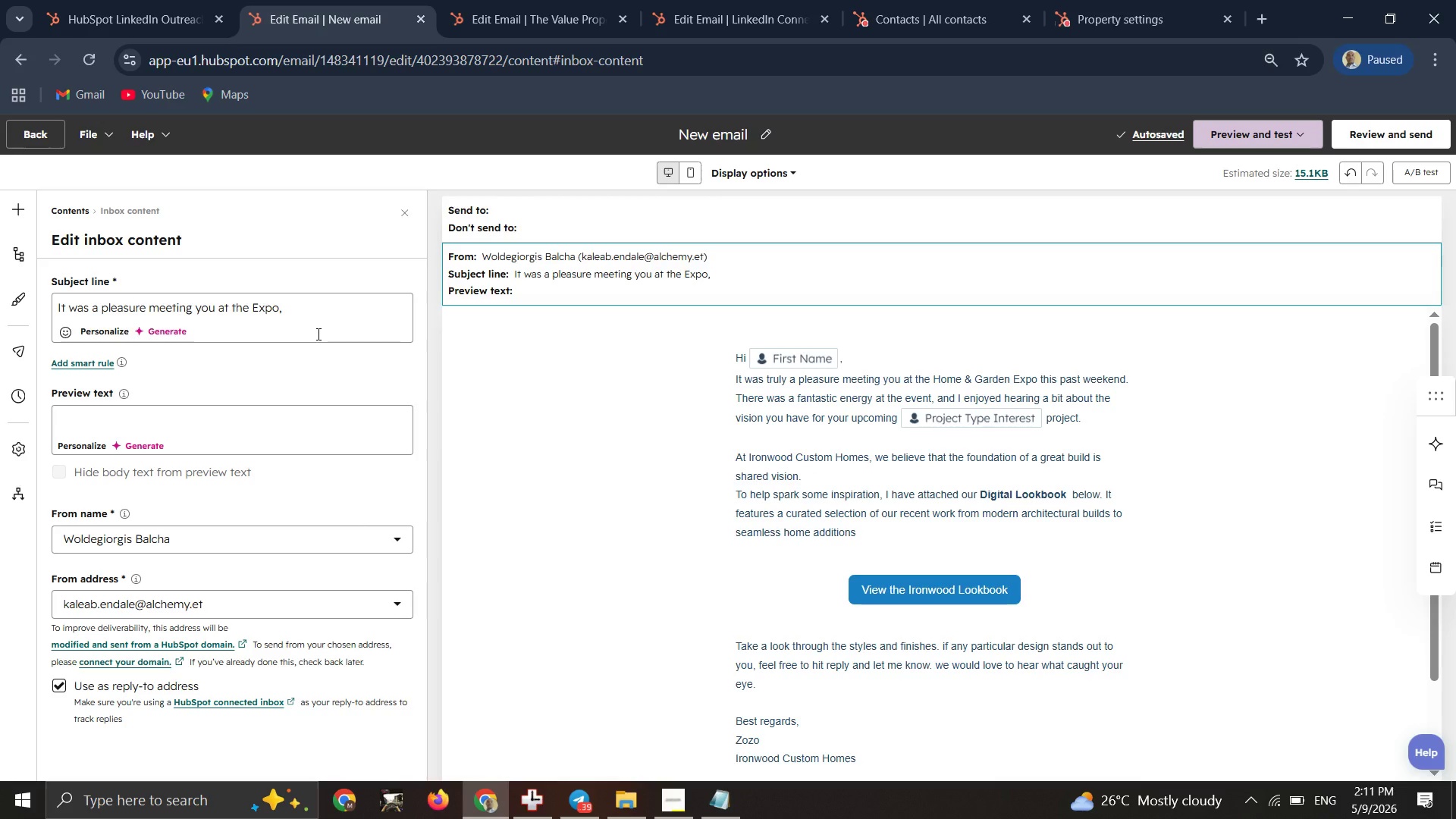 
left_click([112, 323])
 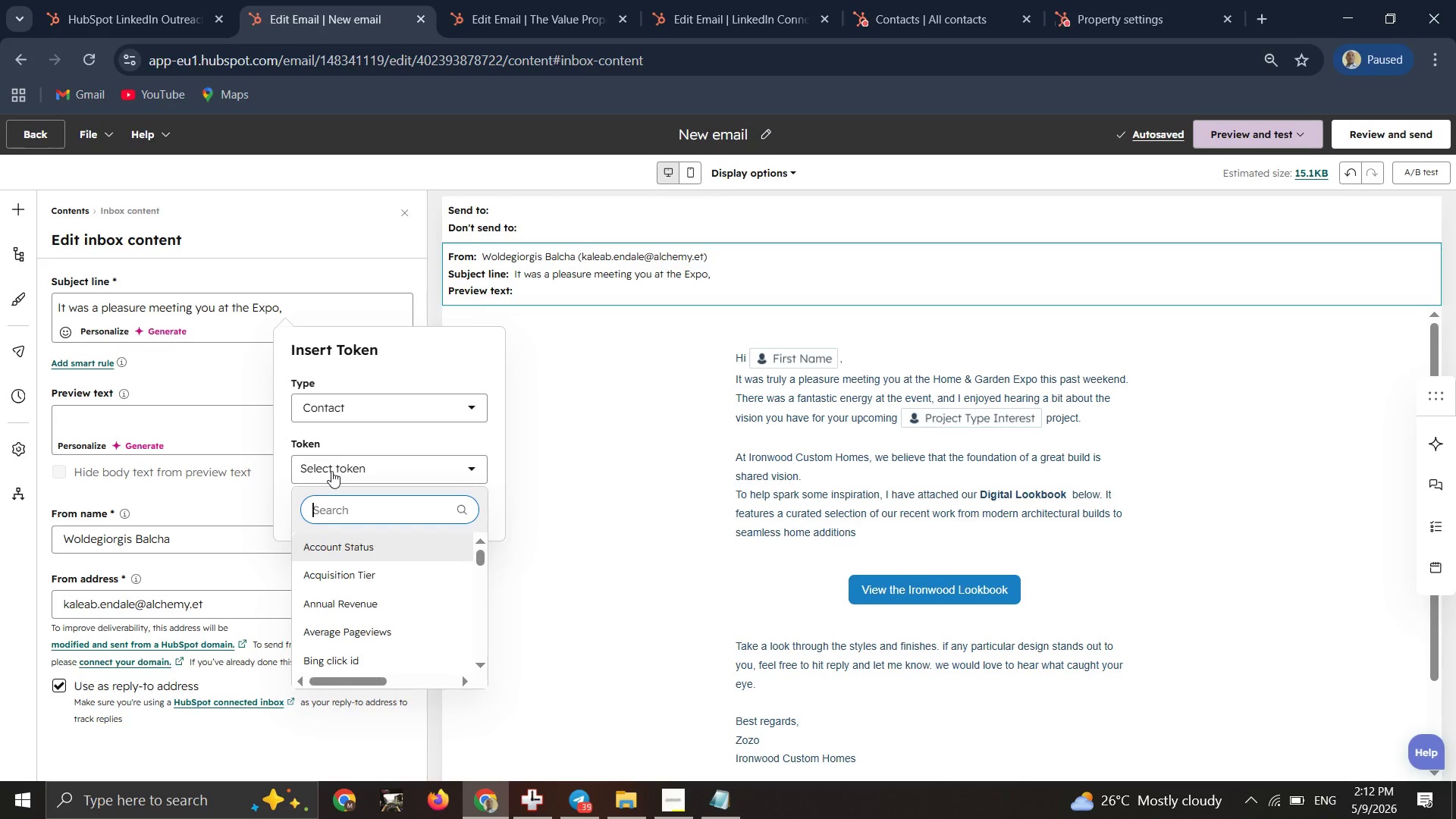 
type(first name)
 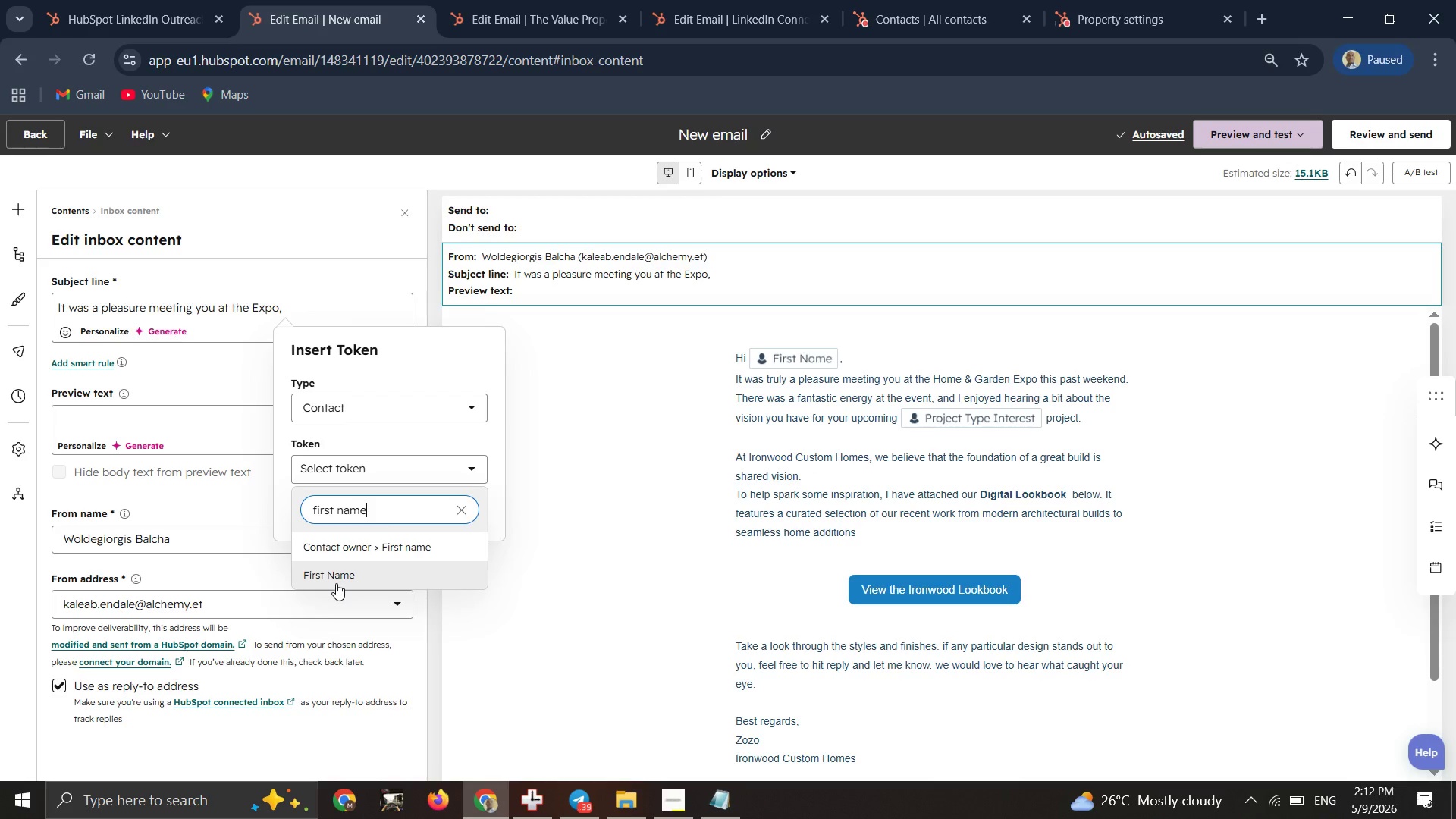 
left_click([336, 583])
 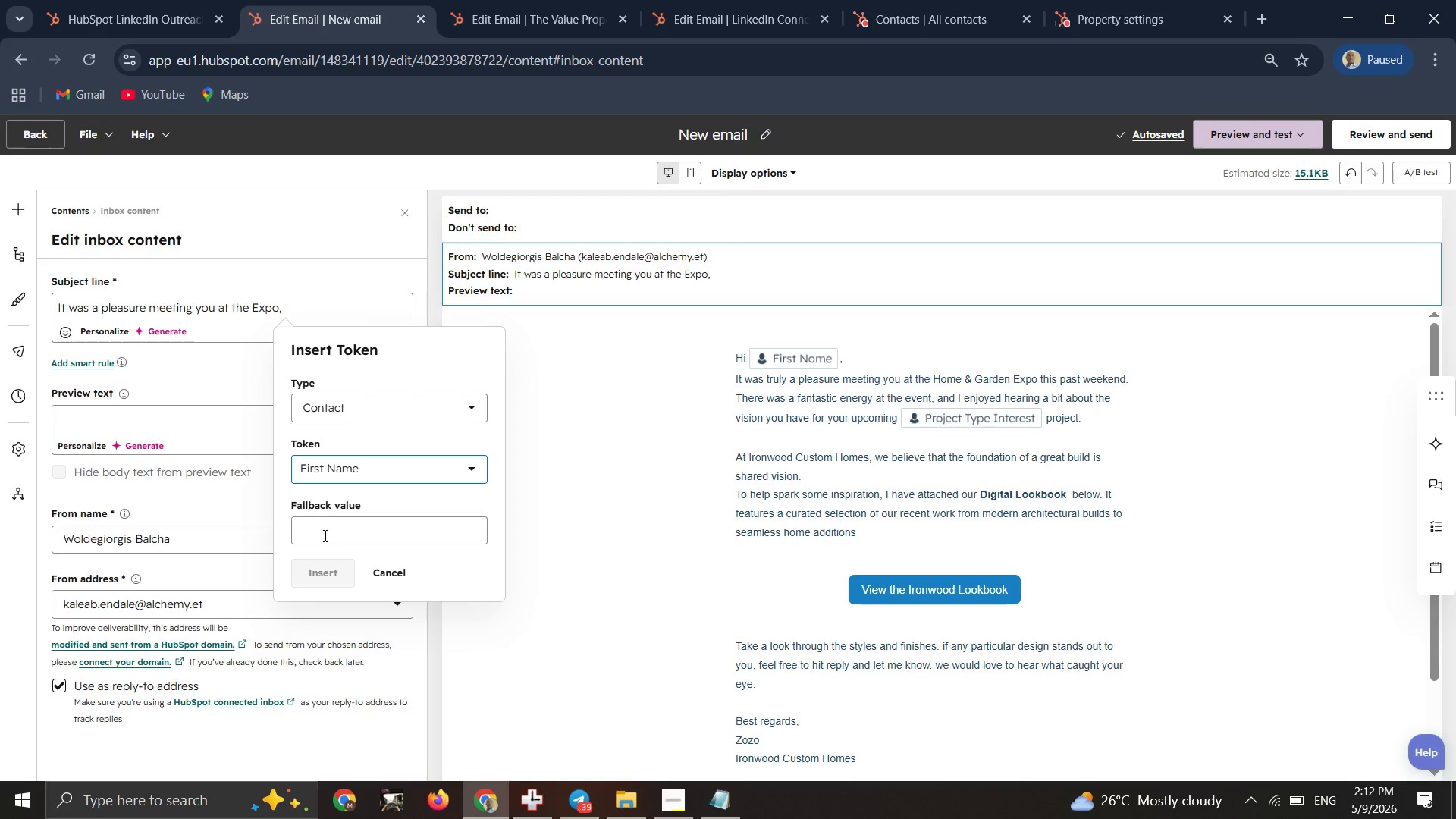 
left_click([324, 535])
 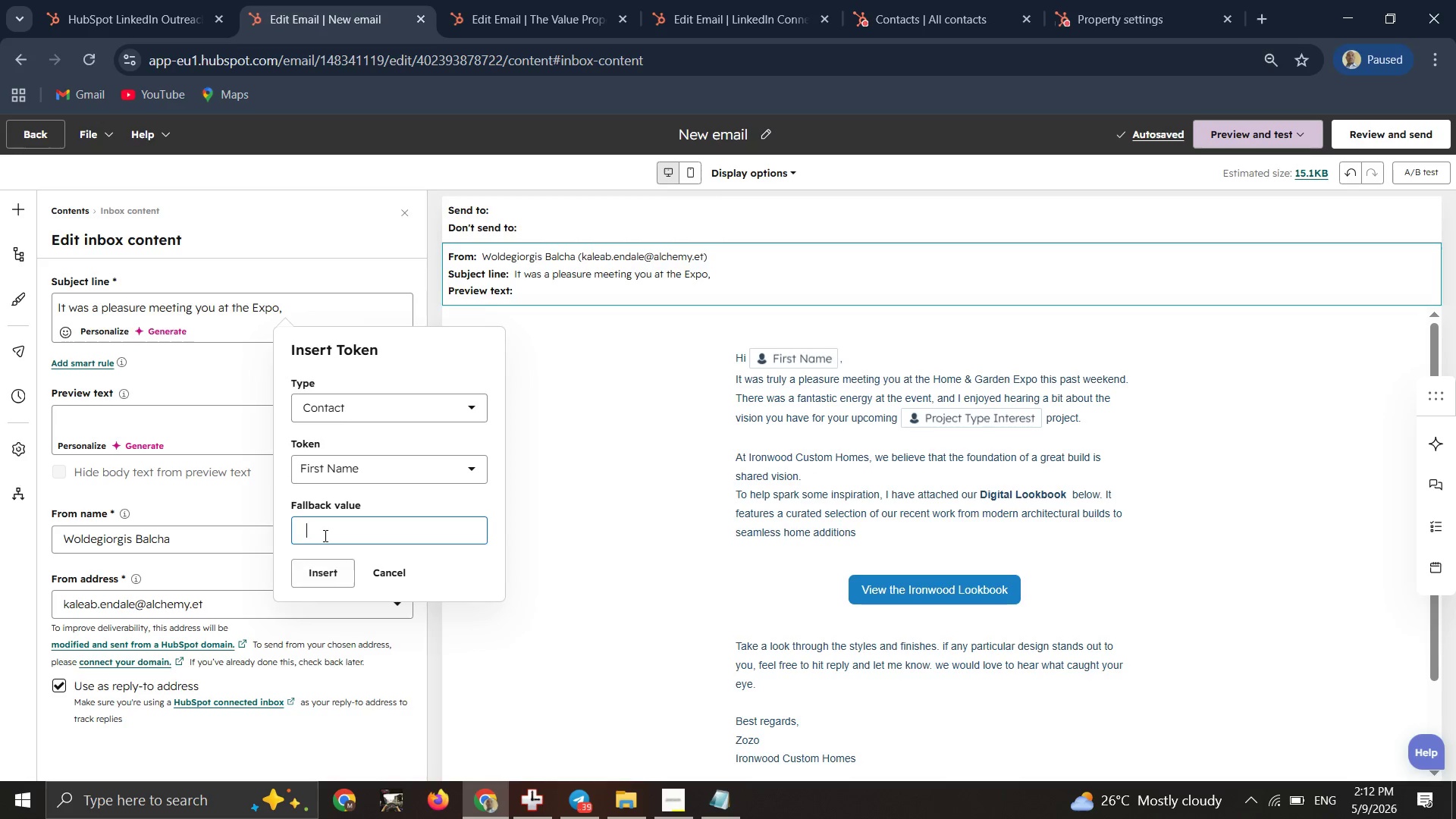 
key(Space)
 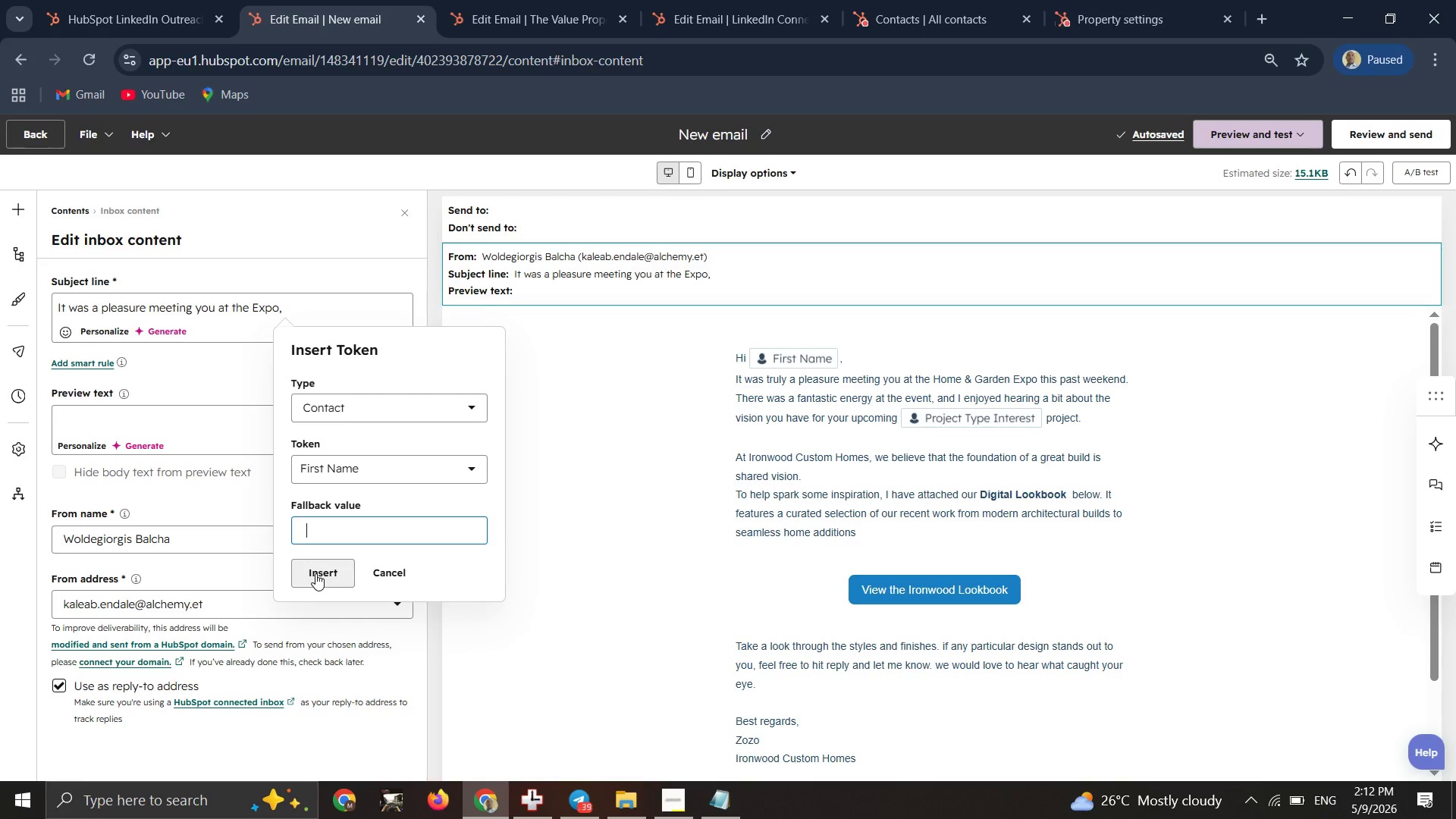 
left_click([315, 573])
 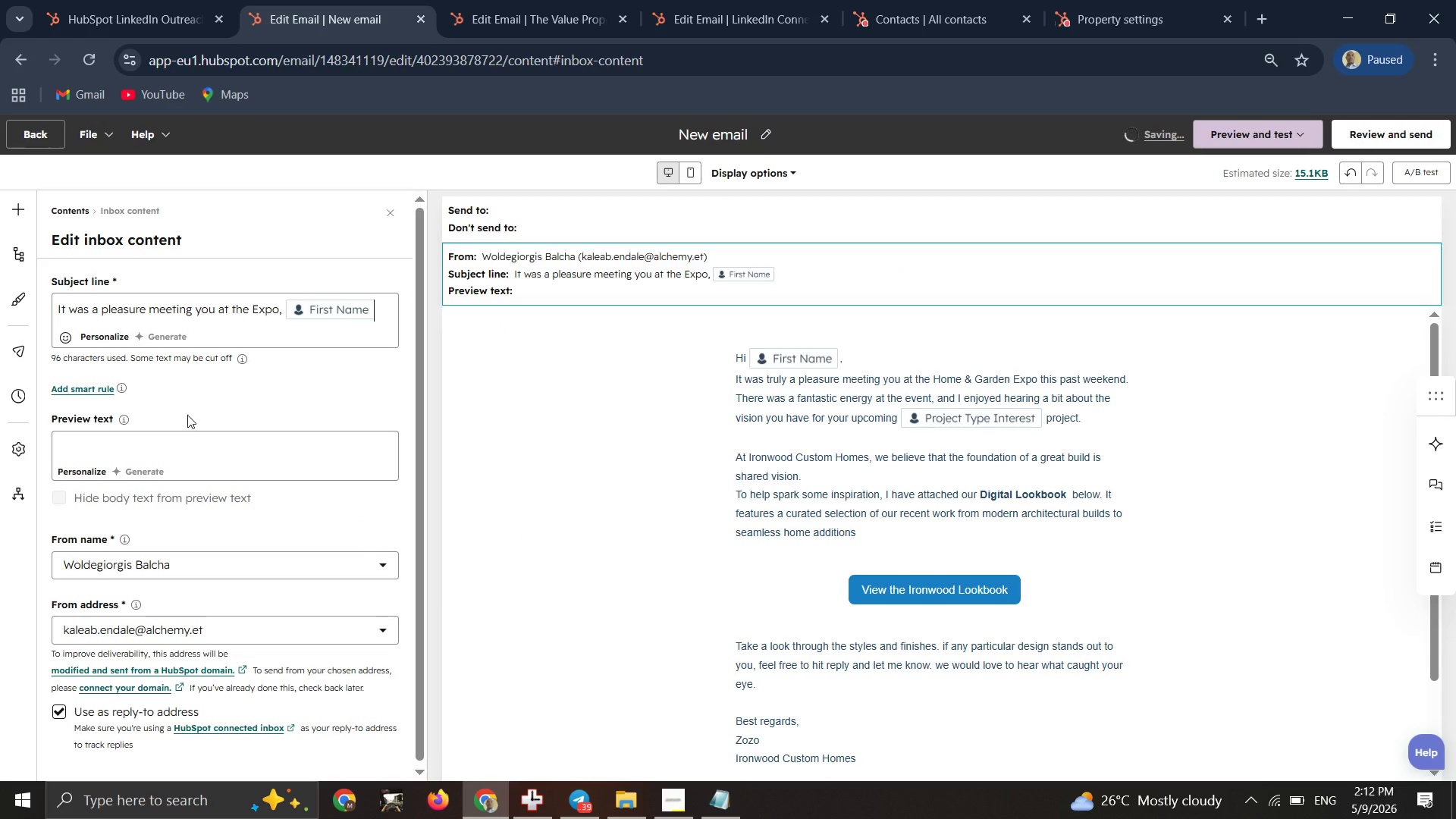 
left_click([177, 442])
 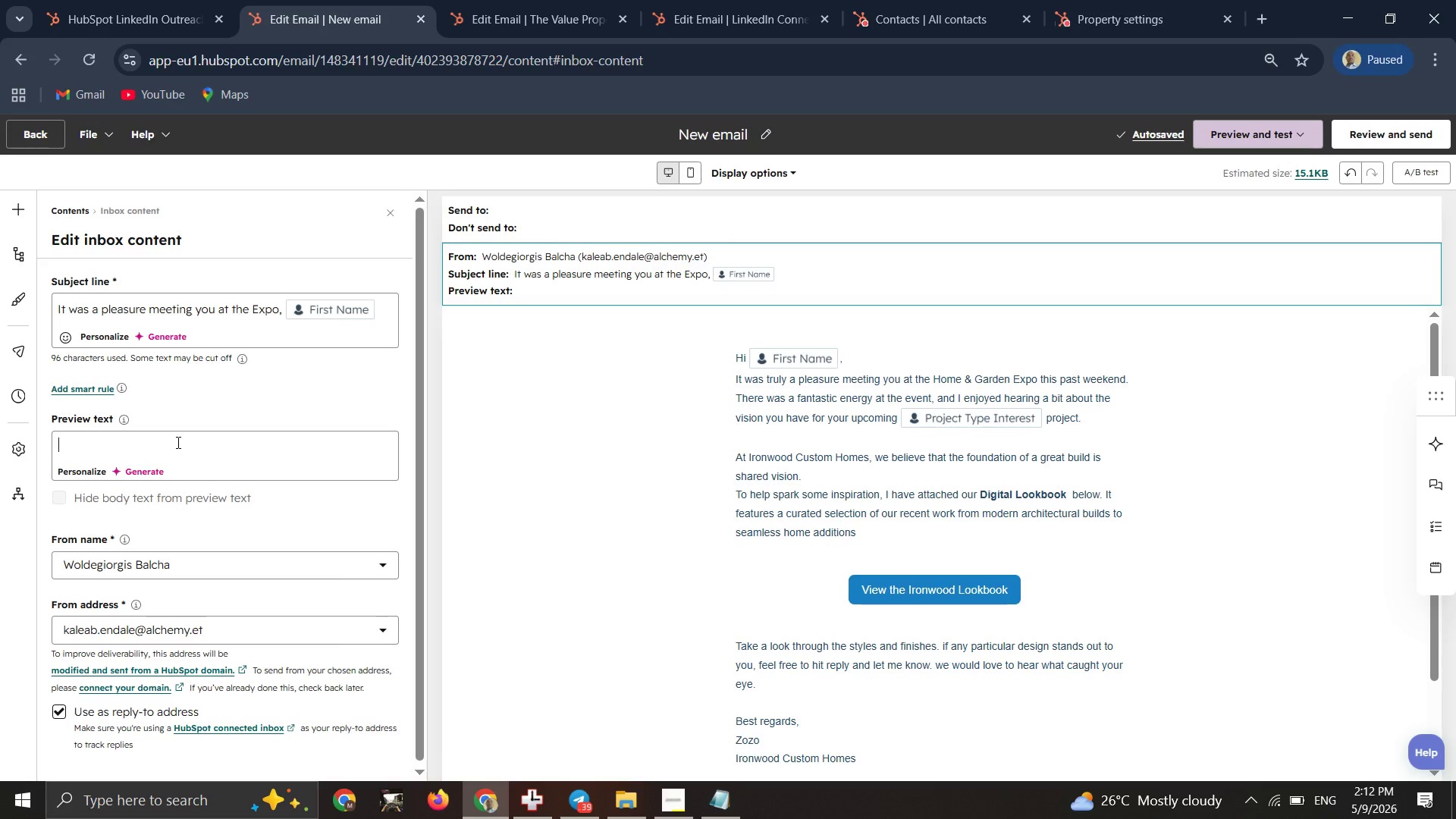 
wait(18.84)
 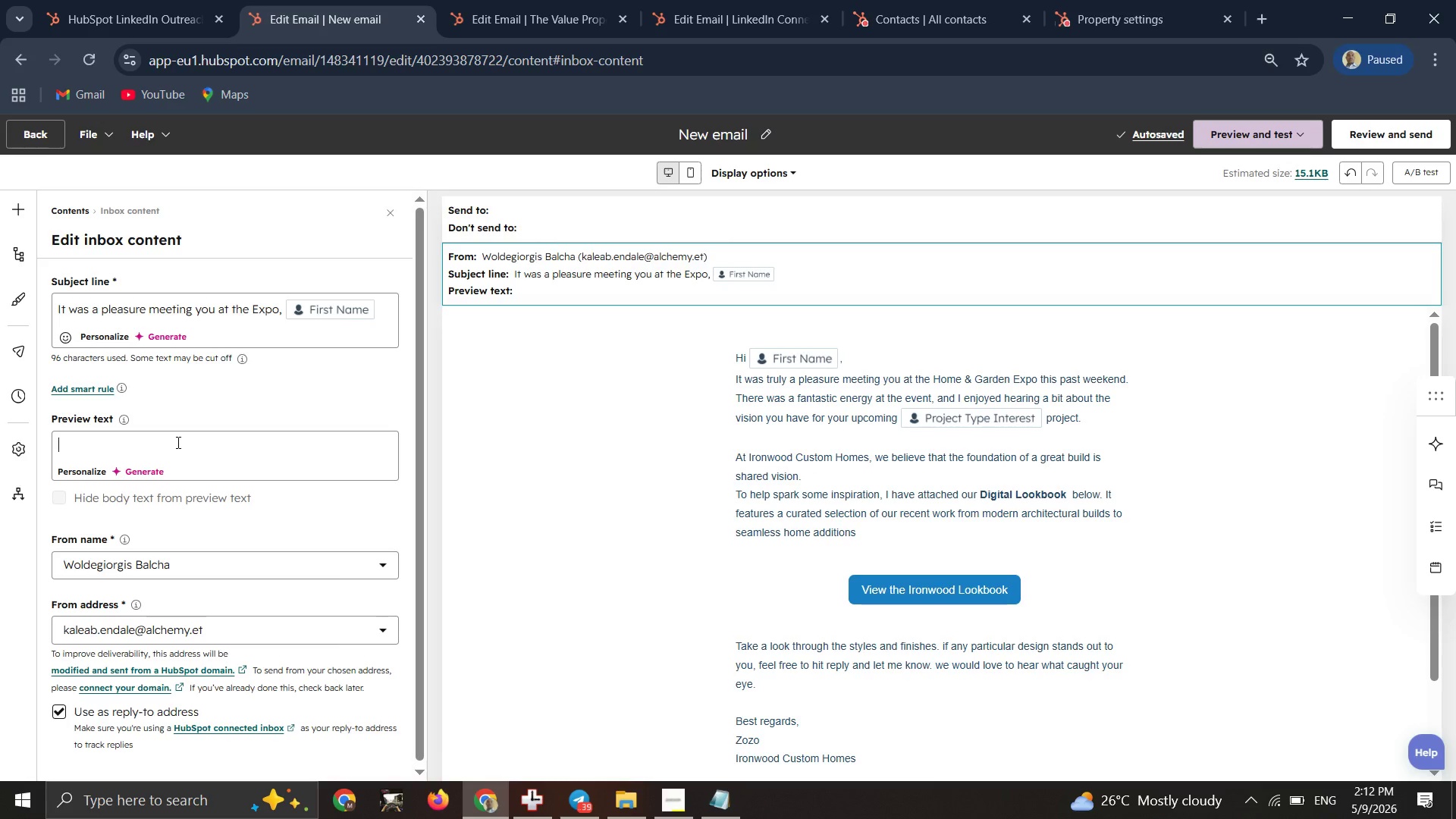 
type(Here is the didgi)
key(Backspace)
key(Backspace)
key(Backspace)
key(Backspace)
type(igital lookbook we discussed for your )
 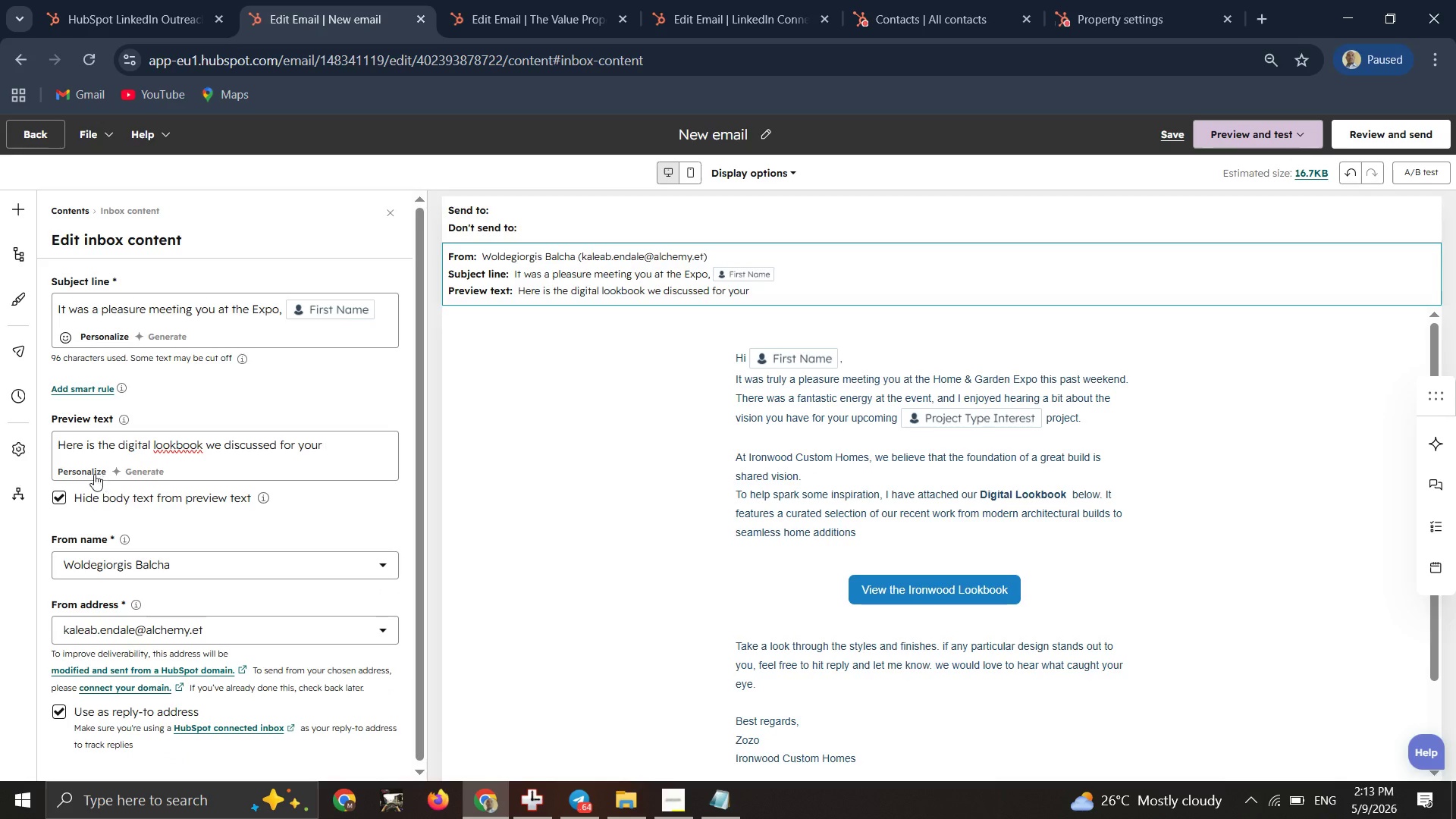 
left_click([89, 474])
 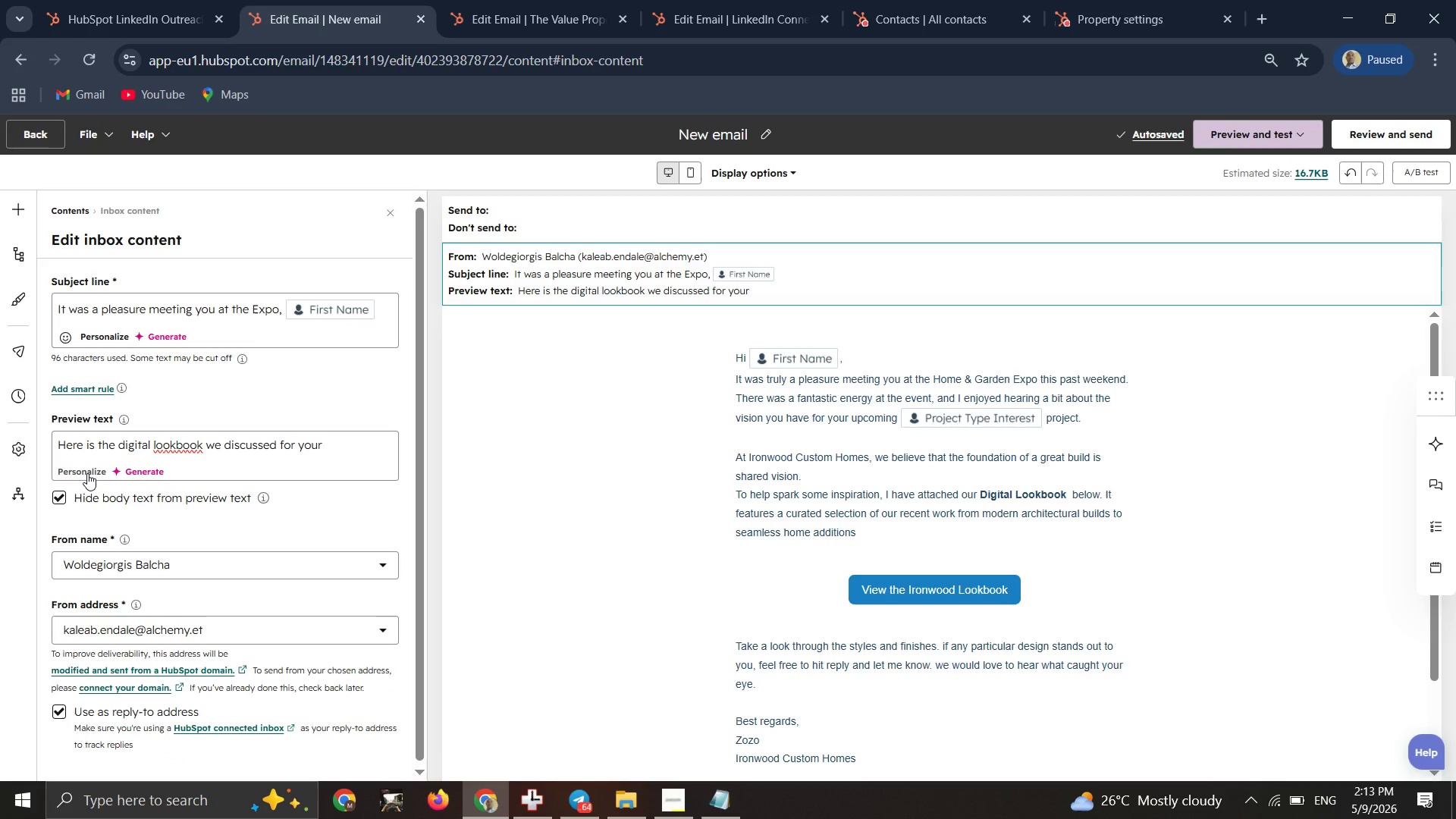 
left_click([87, 473])
 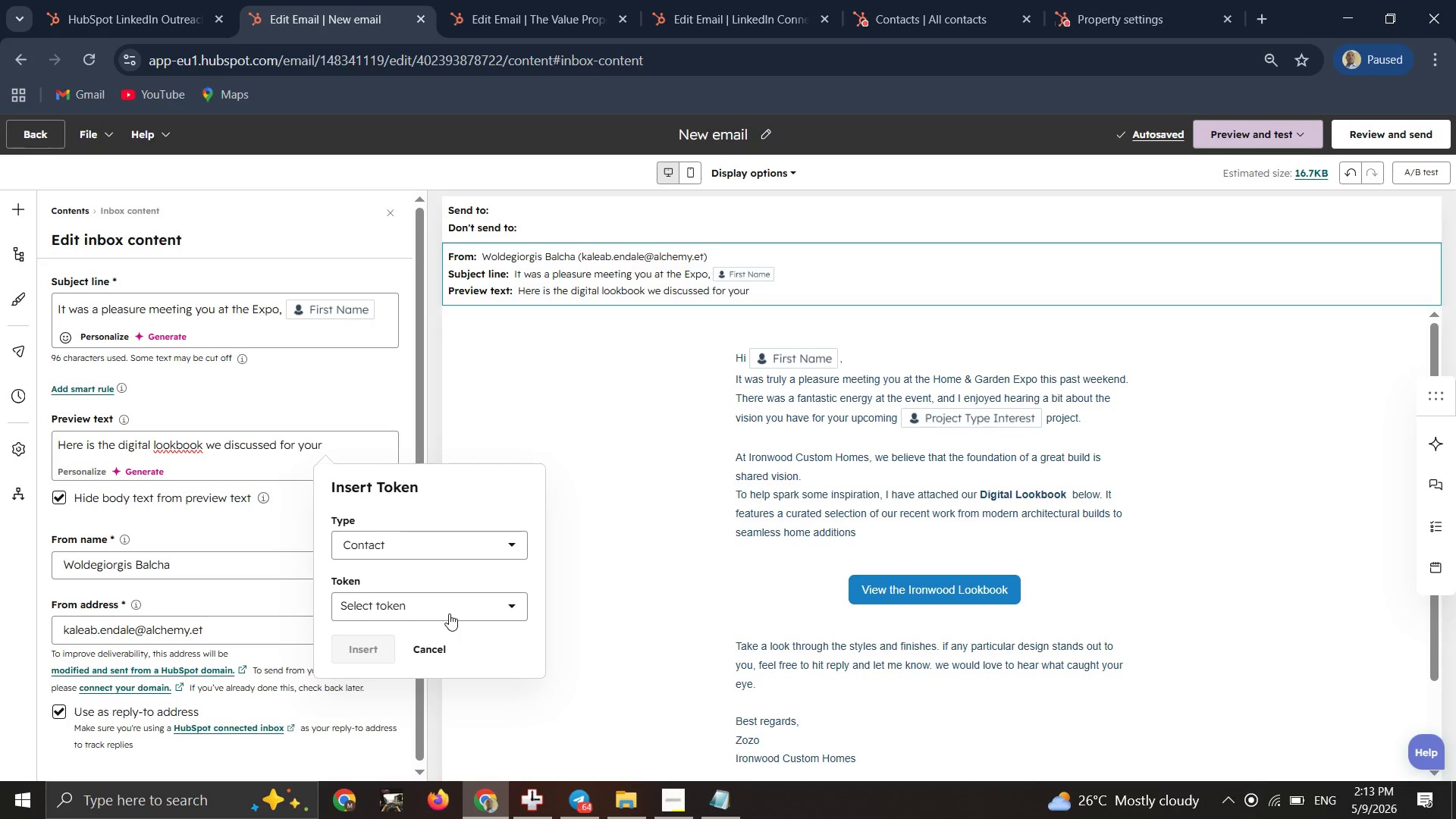 
left_click([449, 613])
 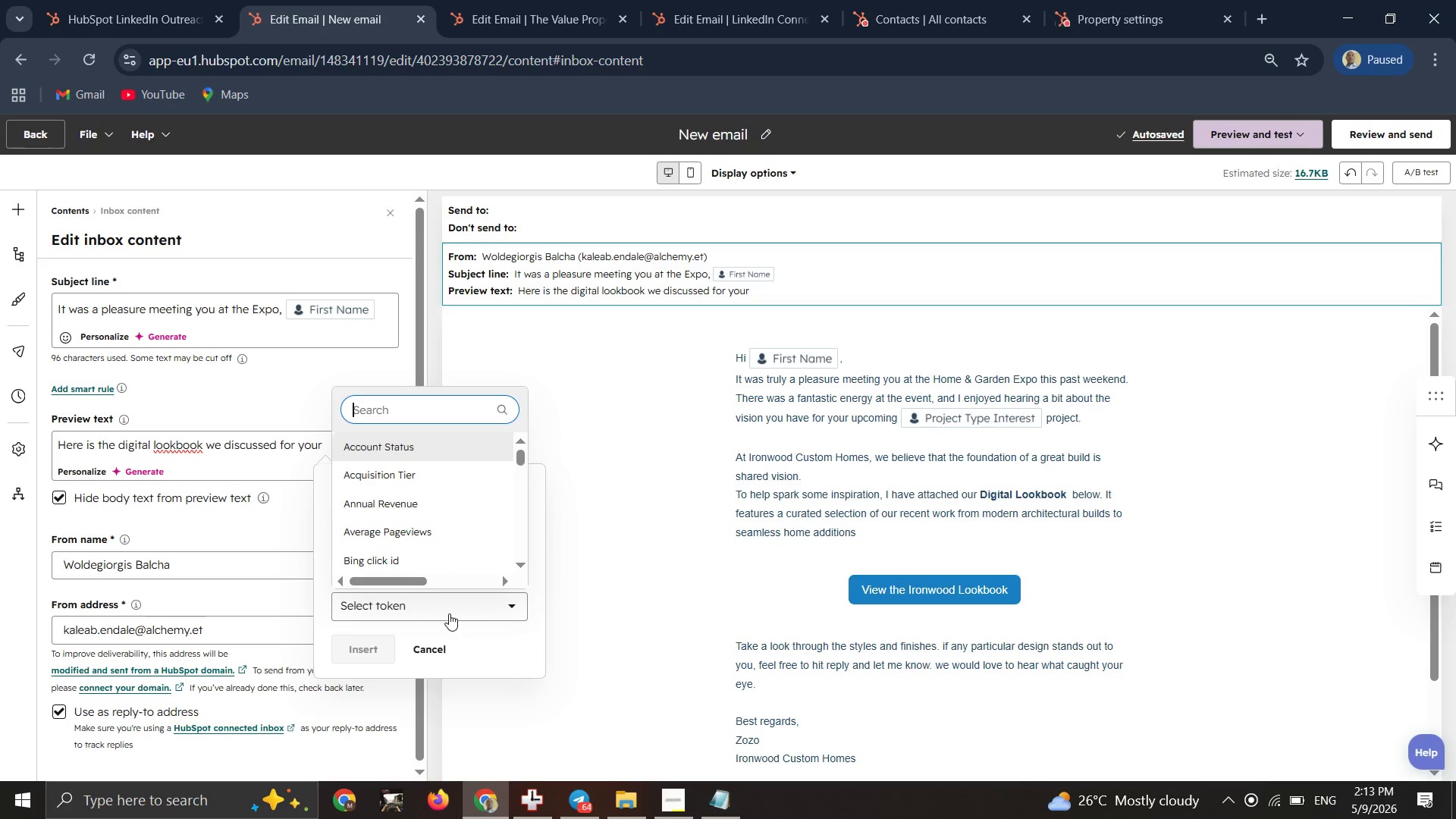 
type(proj)
 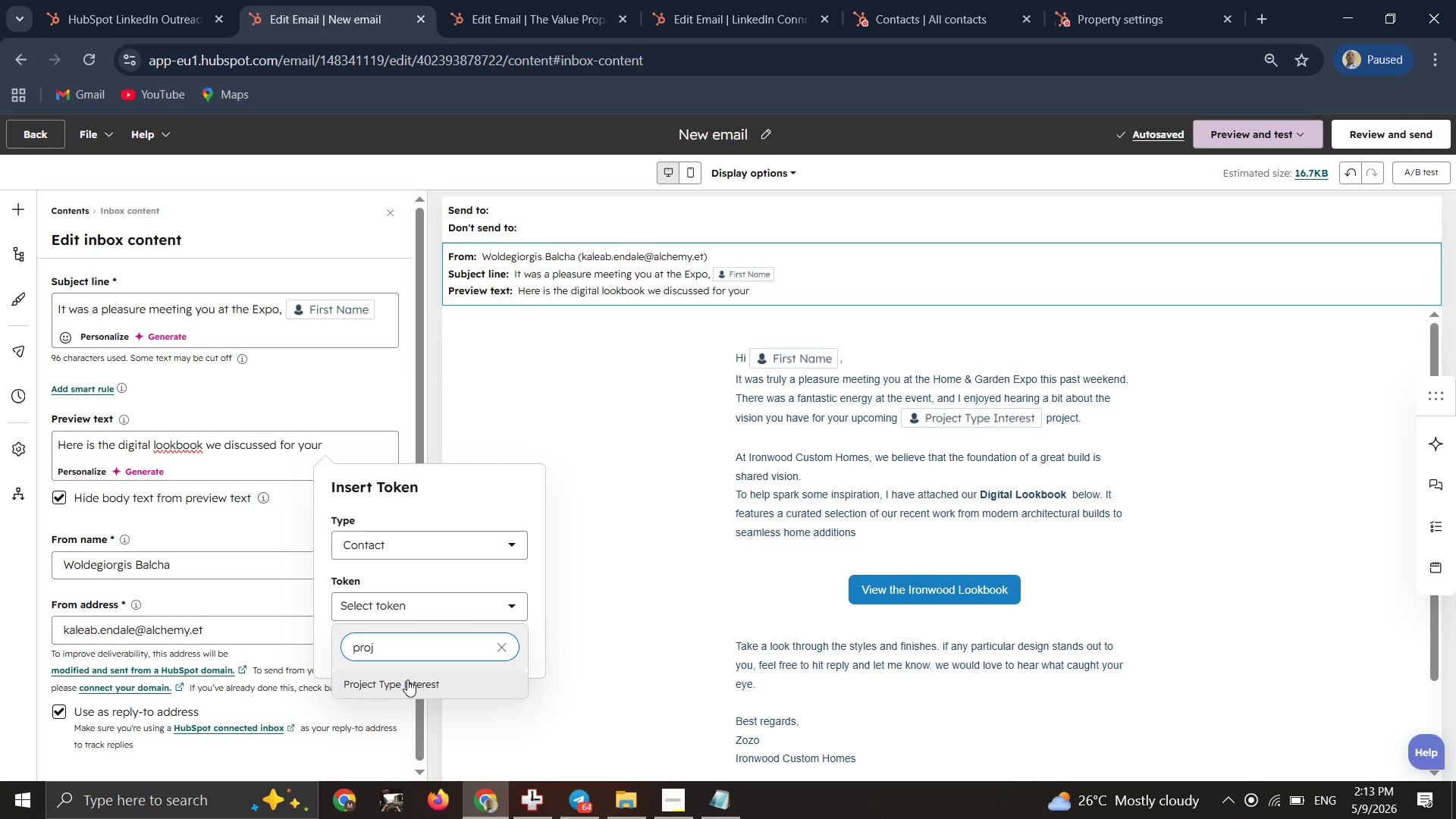 
left_click([405, 681])
 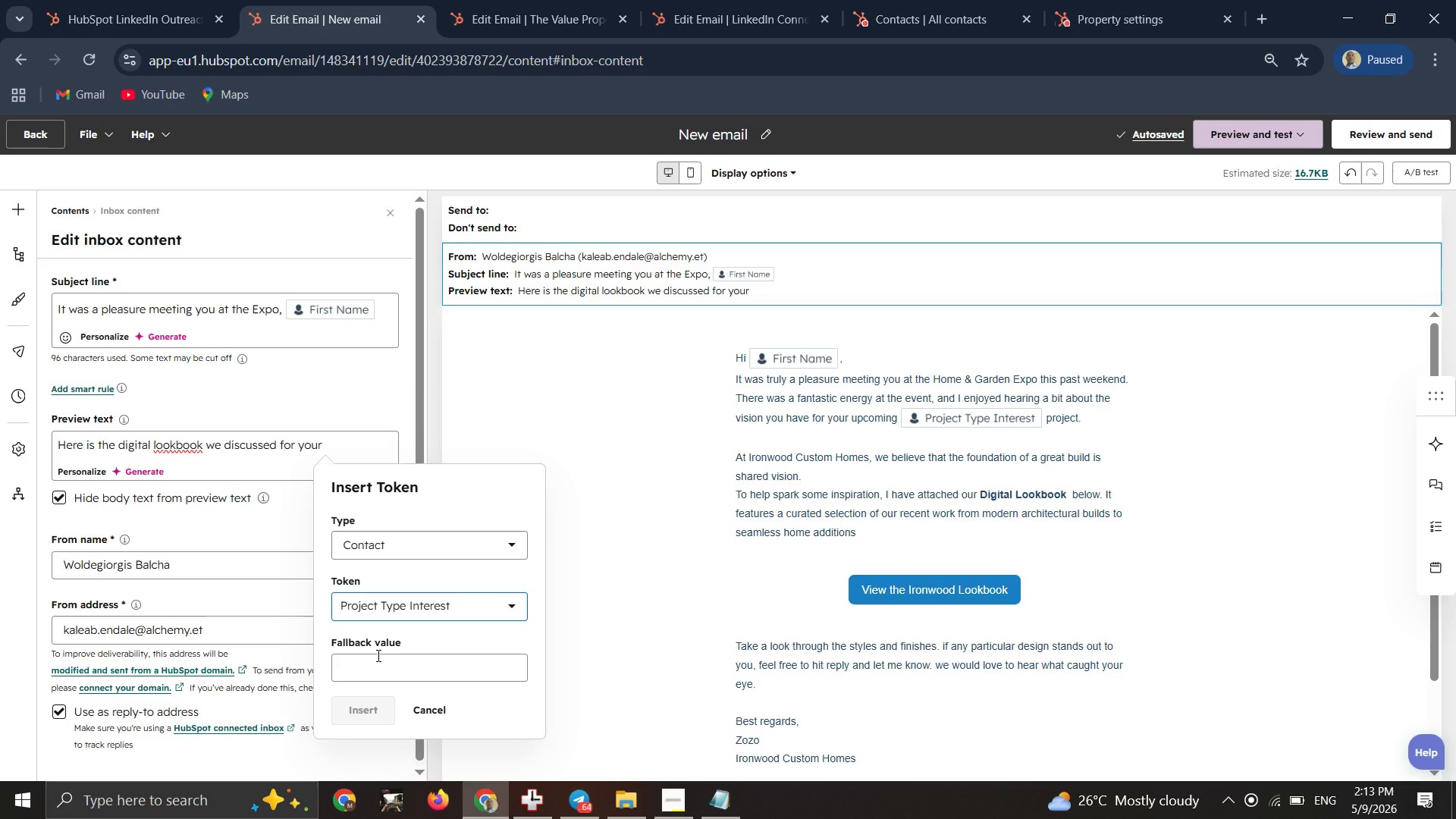 
left_click([377, 654])
 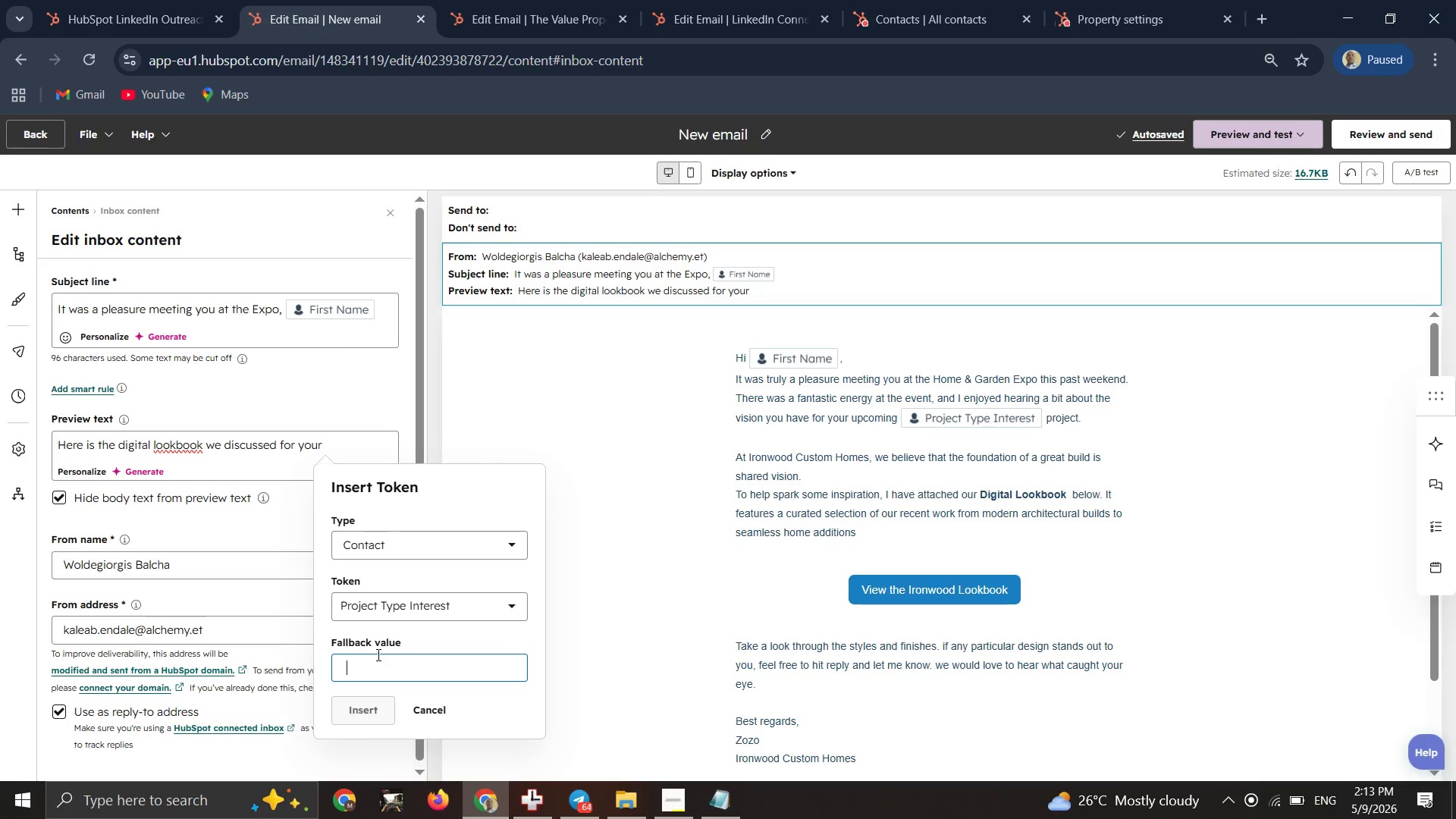 
key(Space)
 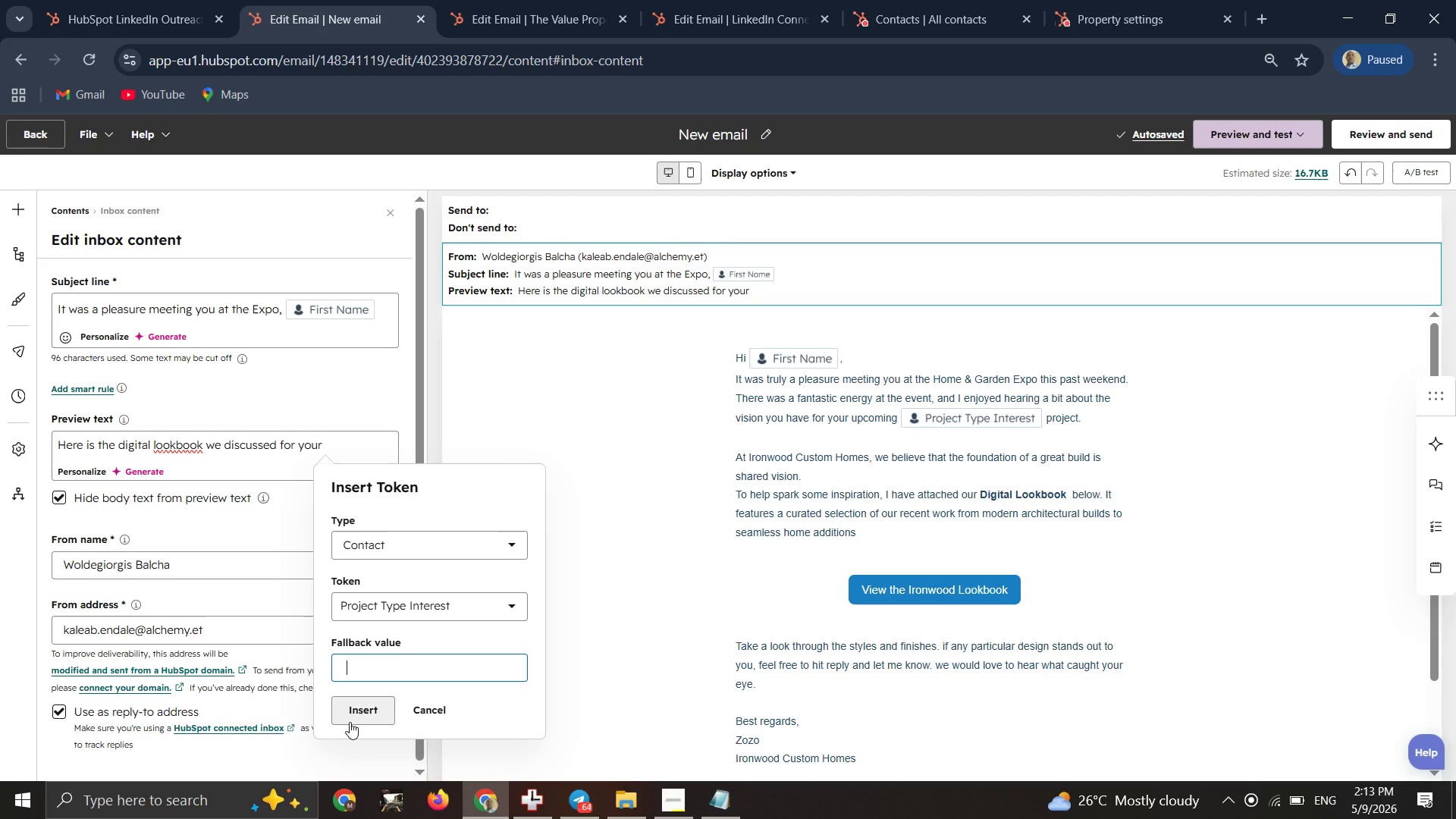 
left_click([350, 722])
 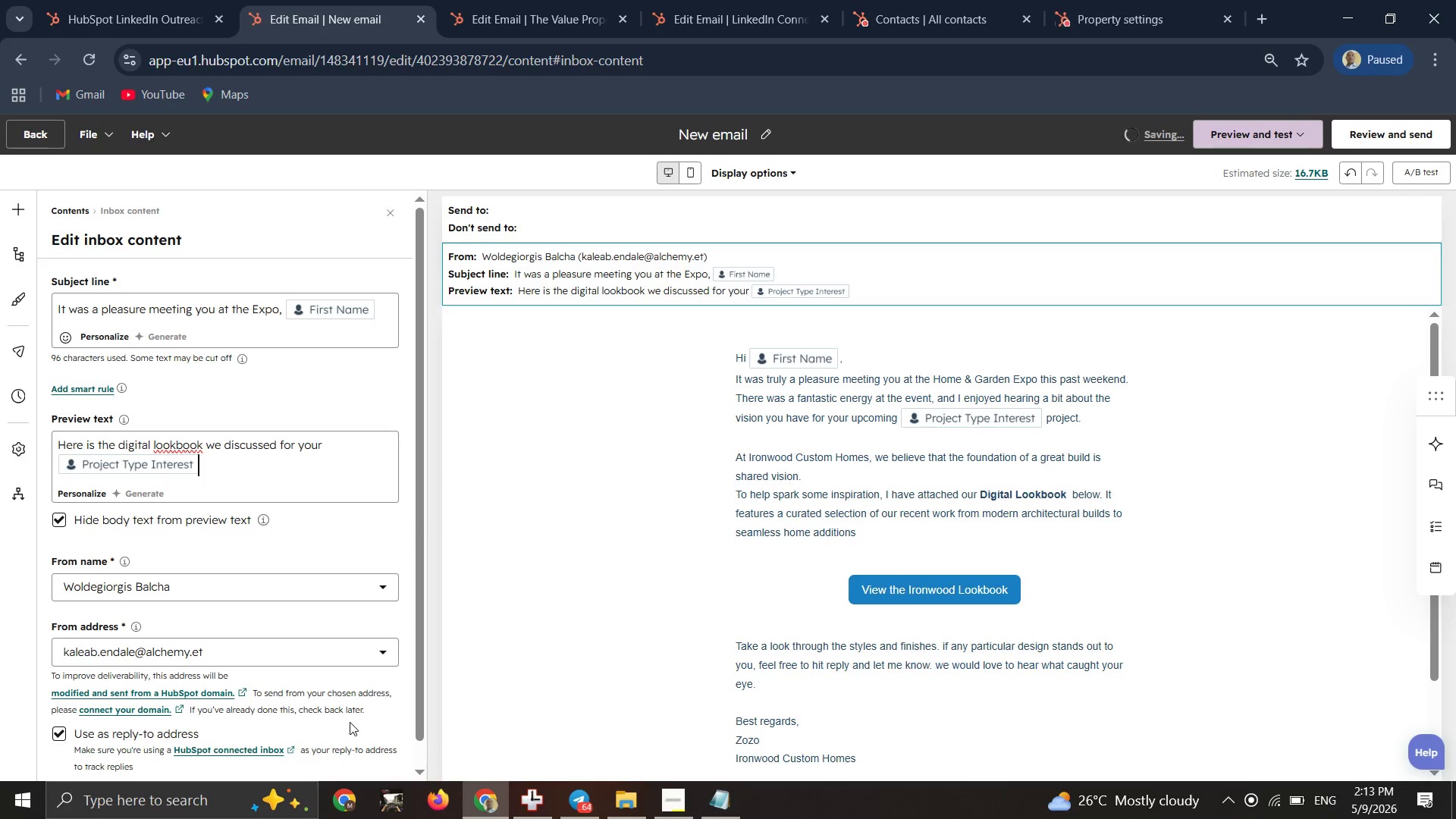 
key(Period)
 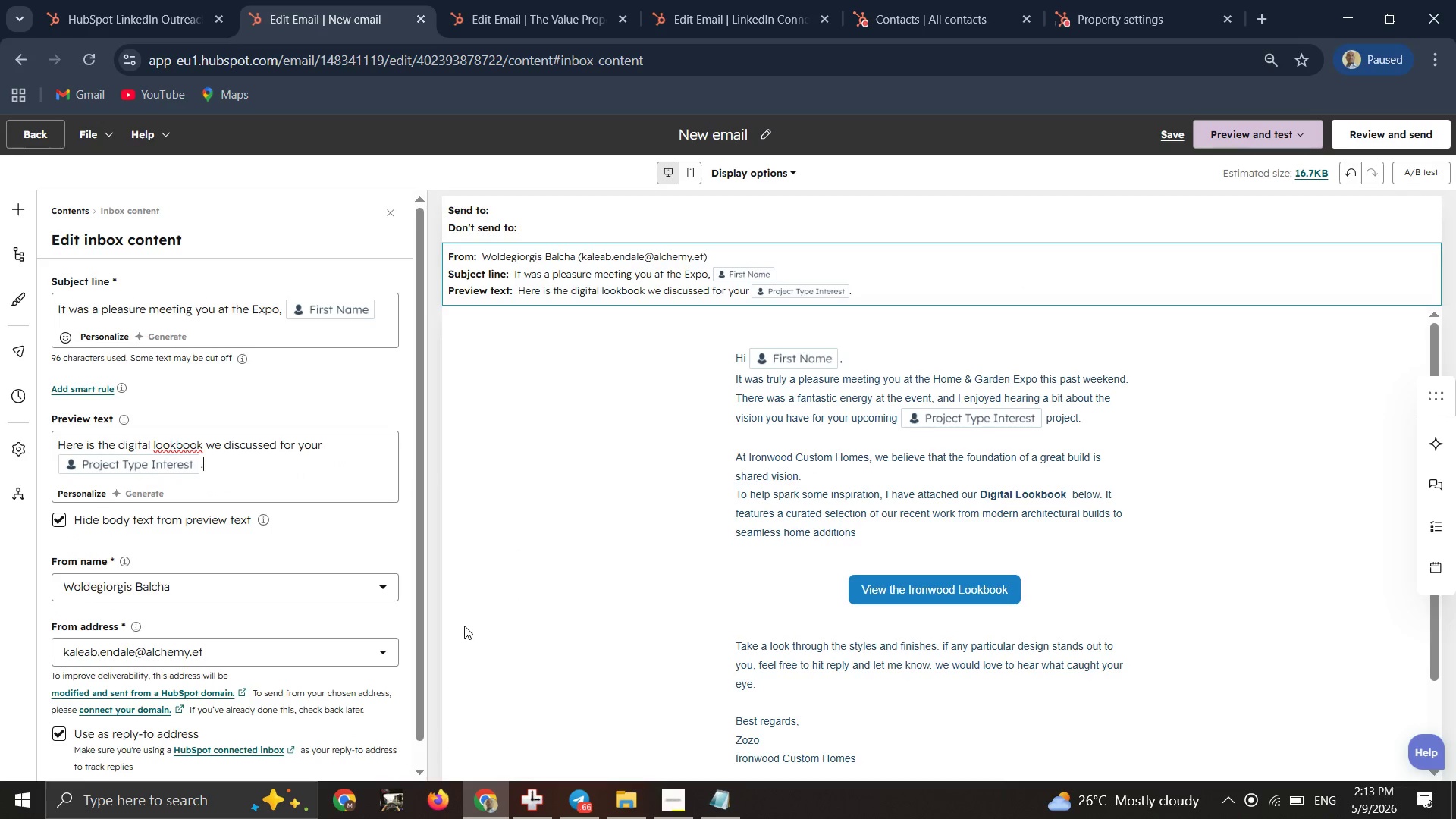 
left_click([464, 580])
 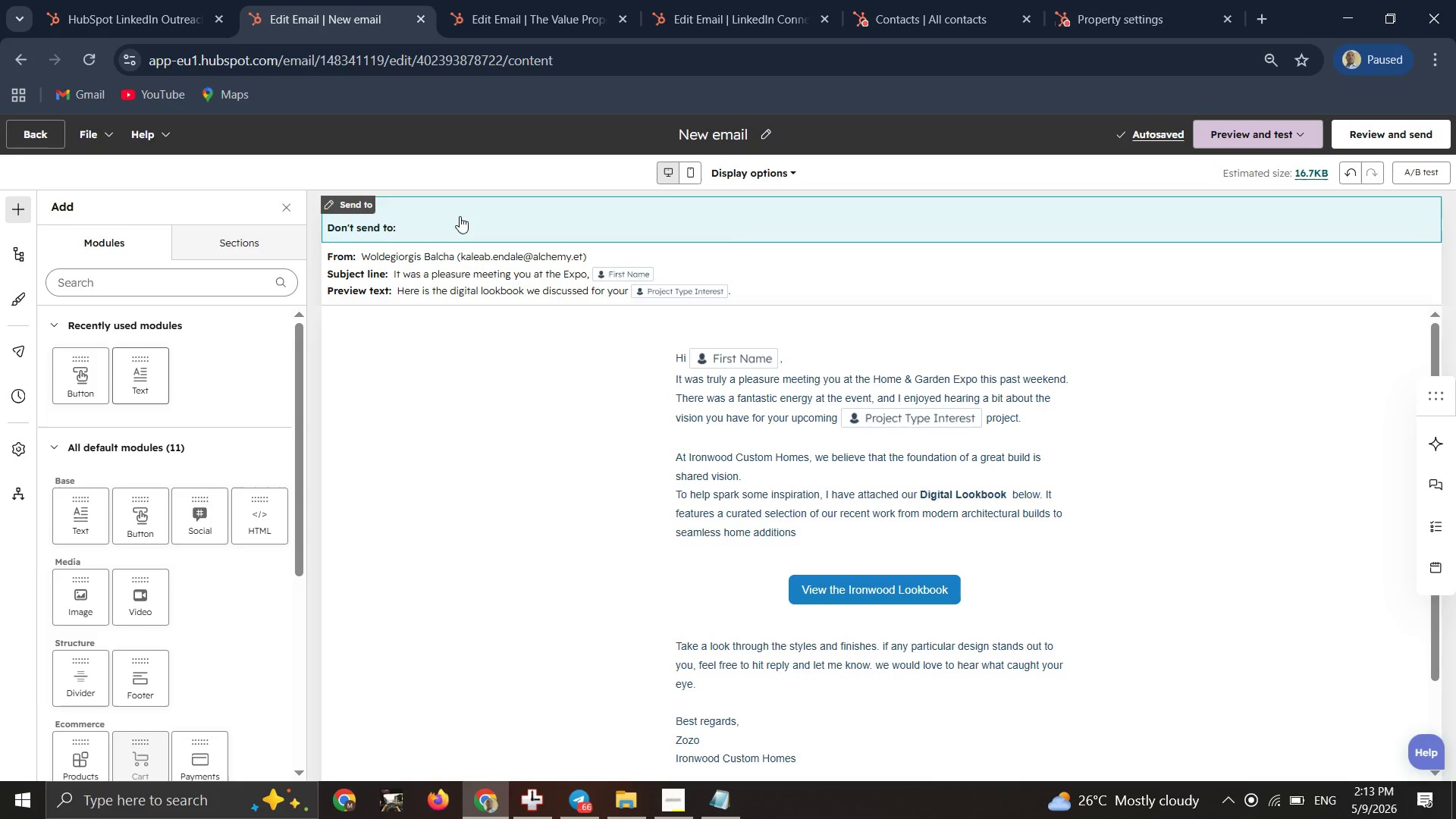 
left_click([460, 212])
 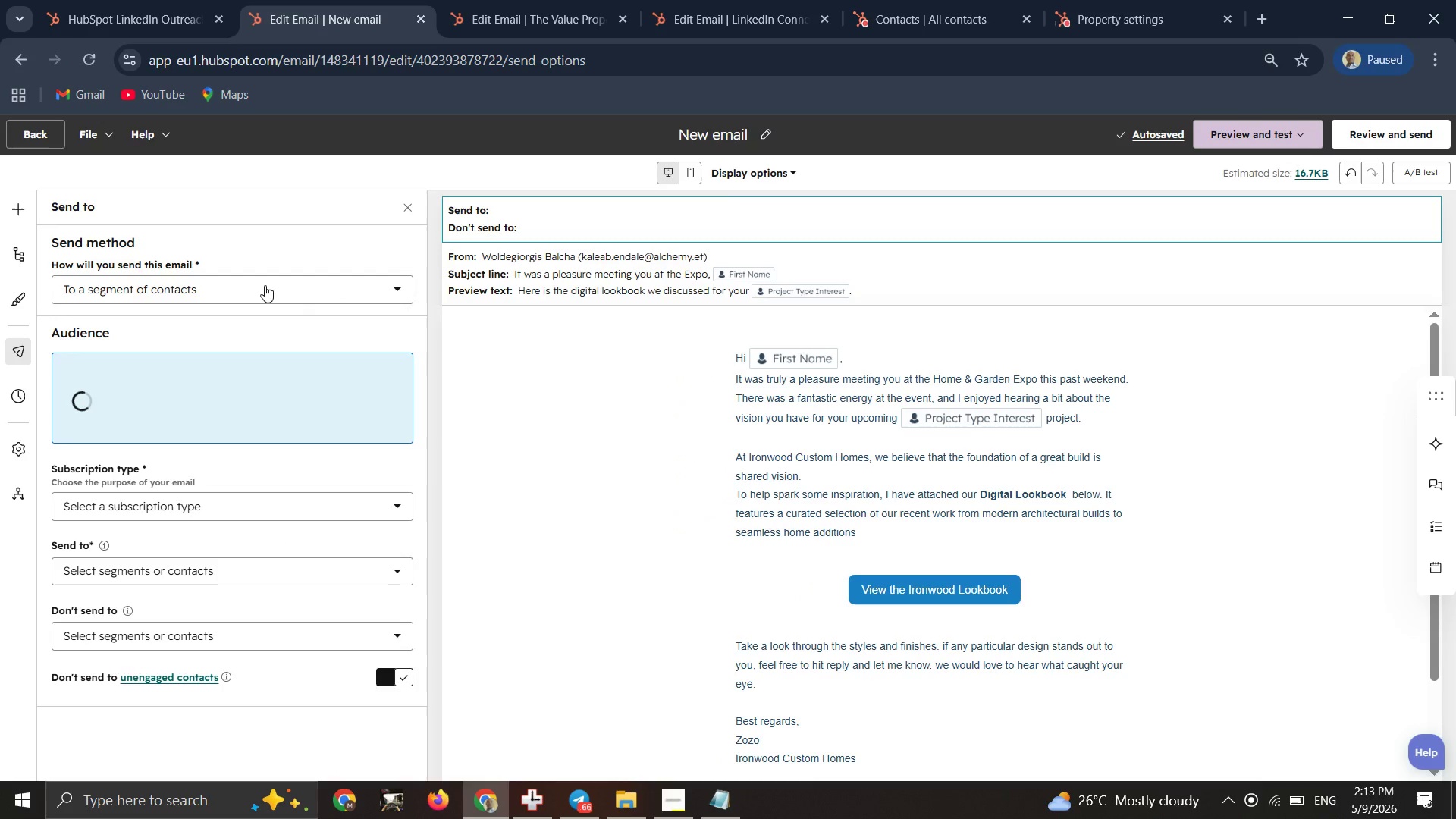 
left_click([265, 285])
 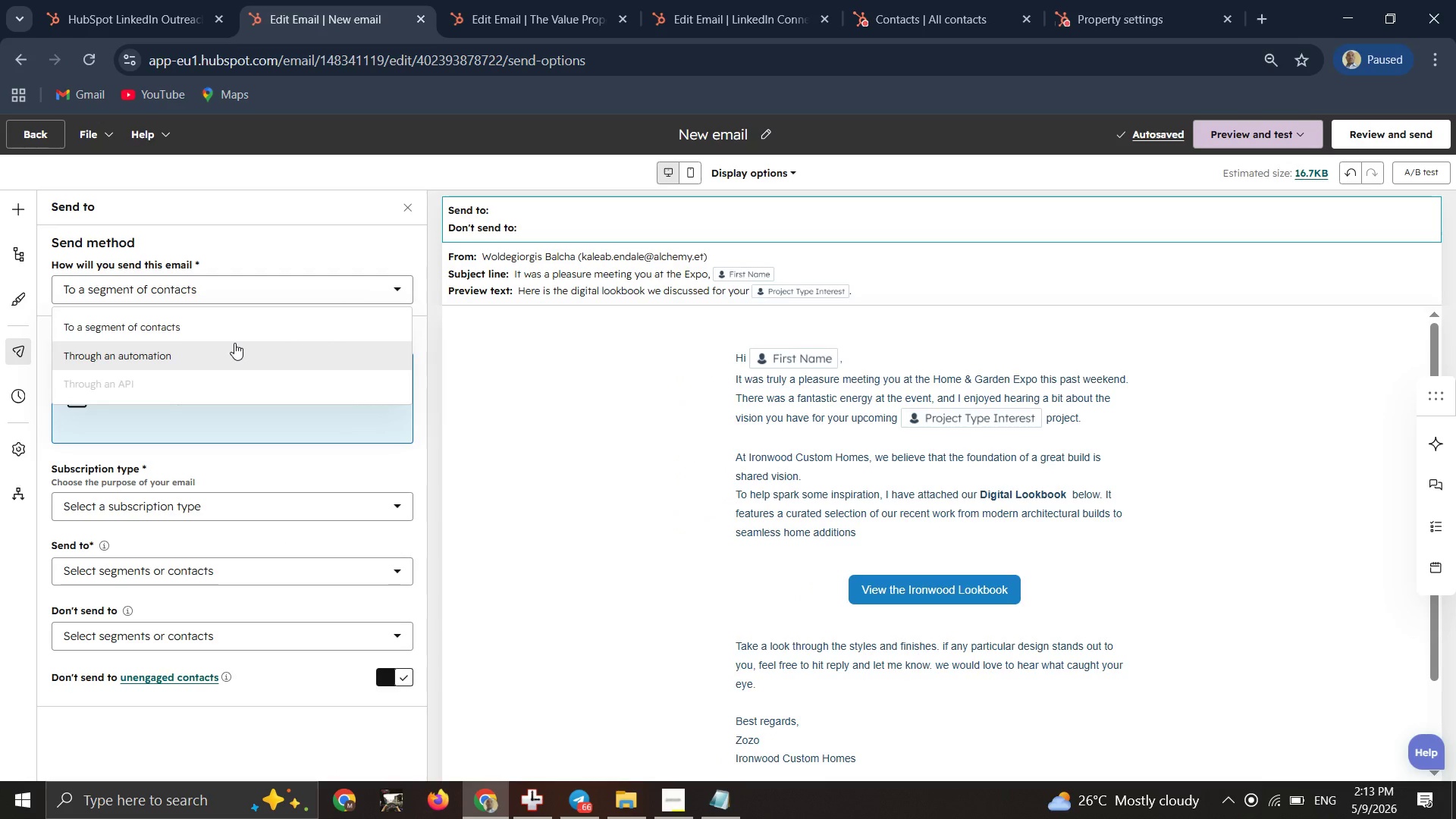 
left_click([234, 343])
 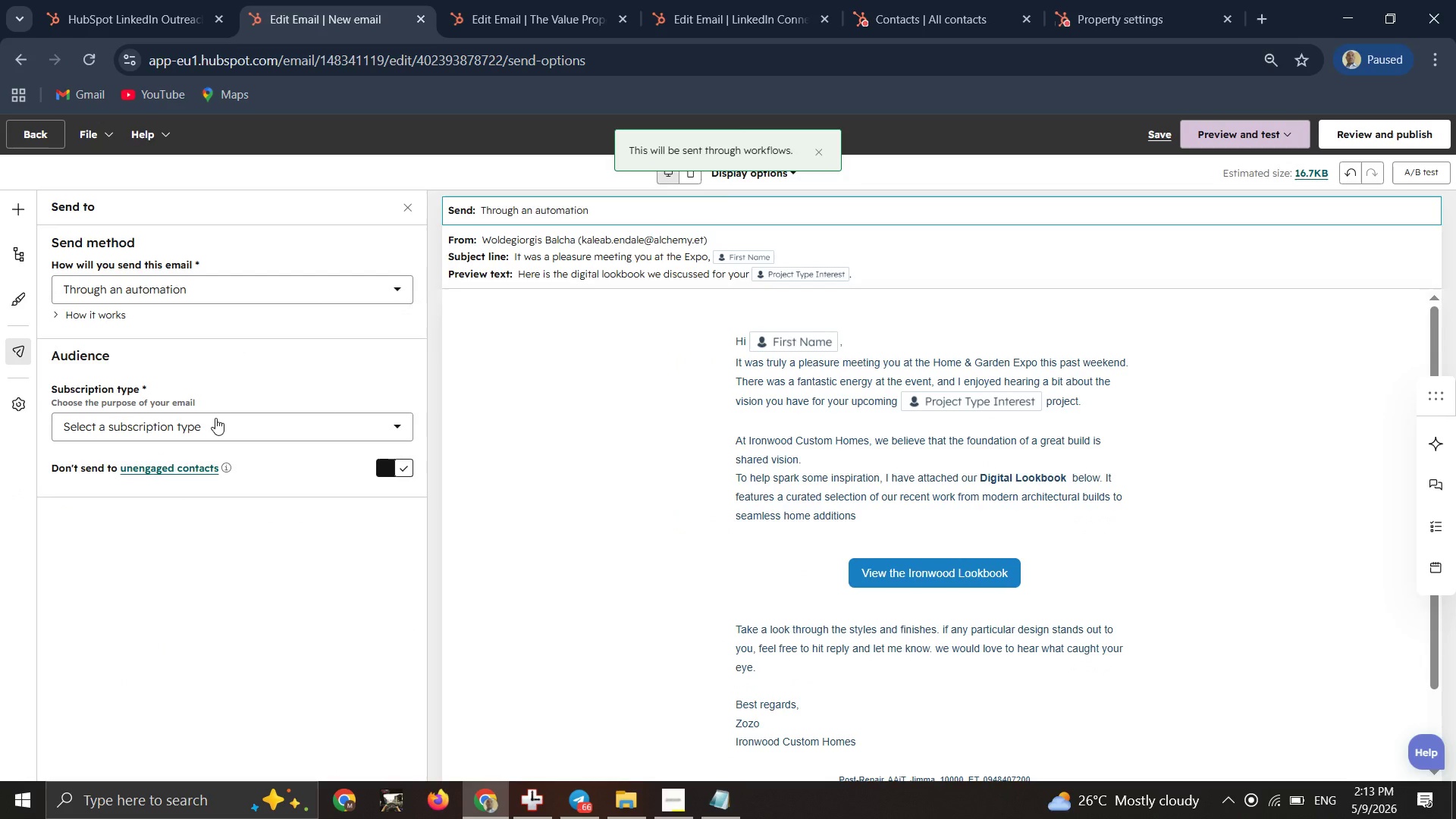 
left_click([215, 418])
 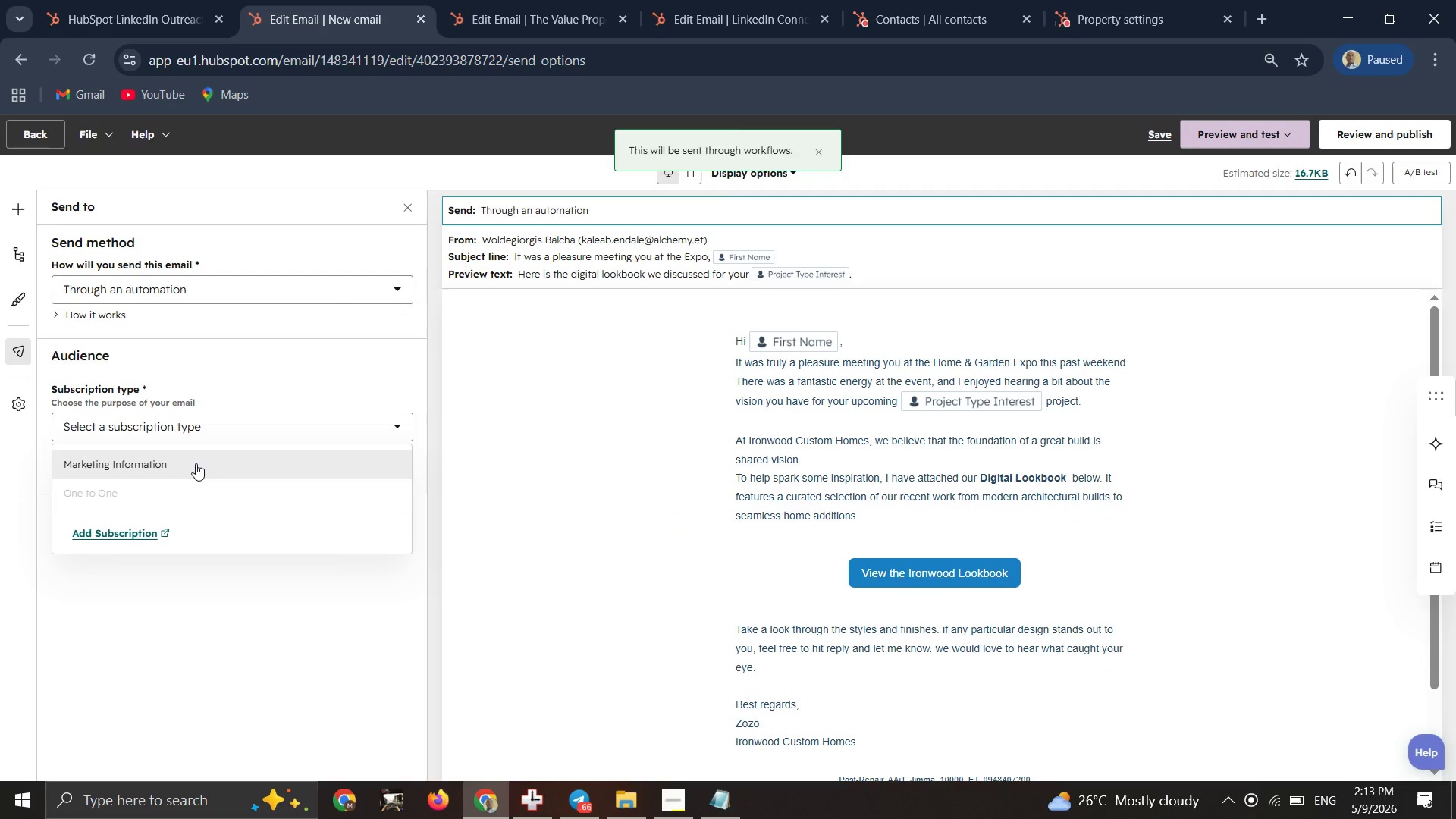 
left_click([196, 463])
 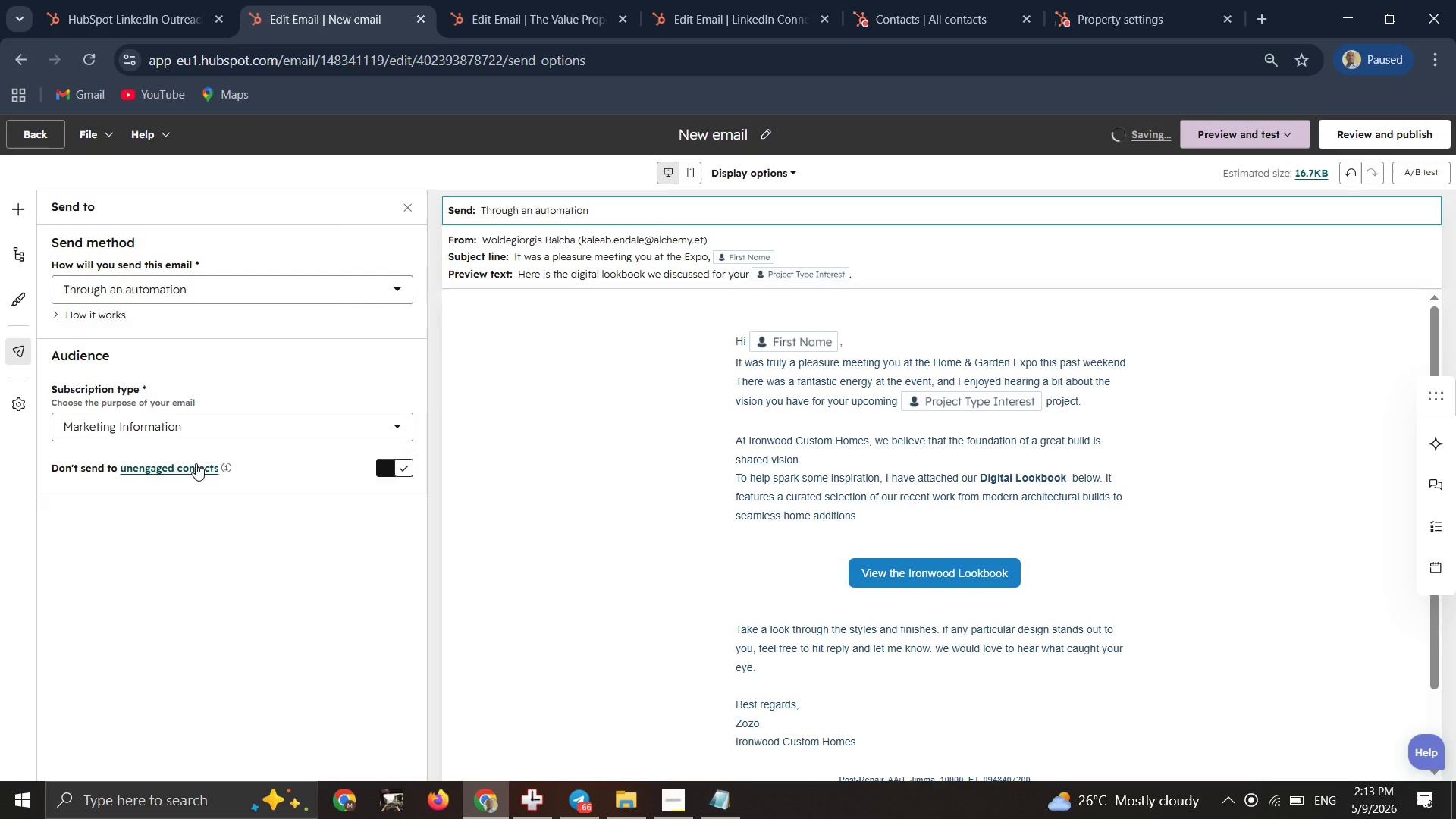 
wait(8.42)
 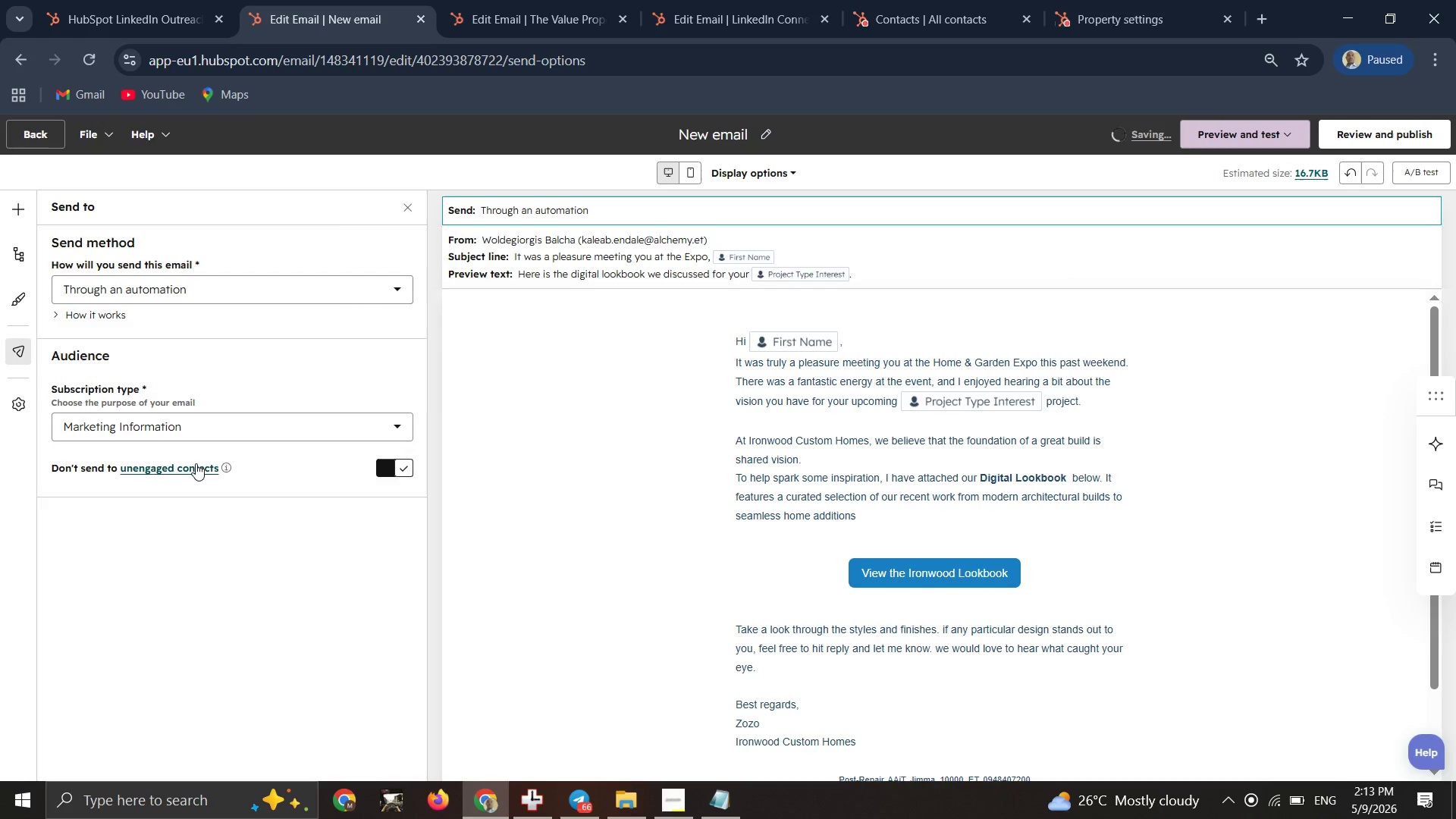 
left_click([1343, 136])
 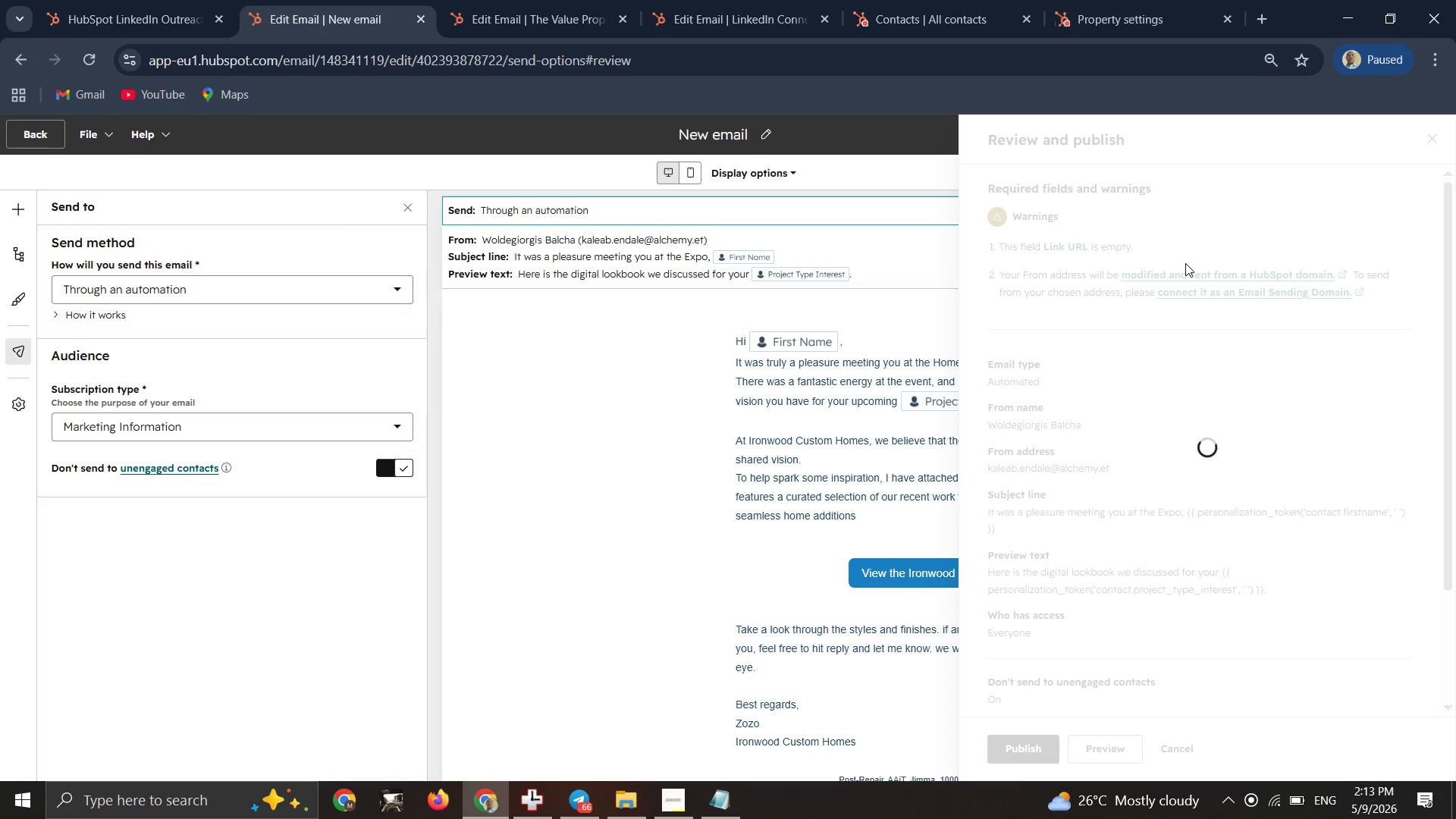 
wait(10.23)
 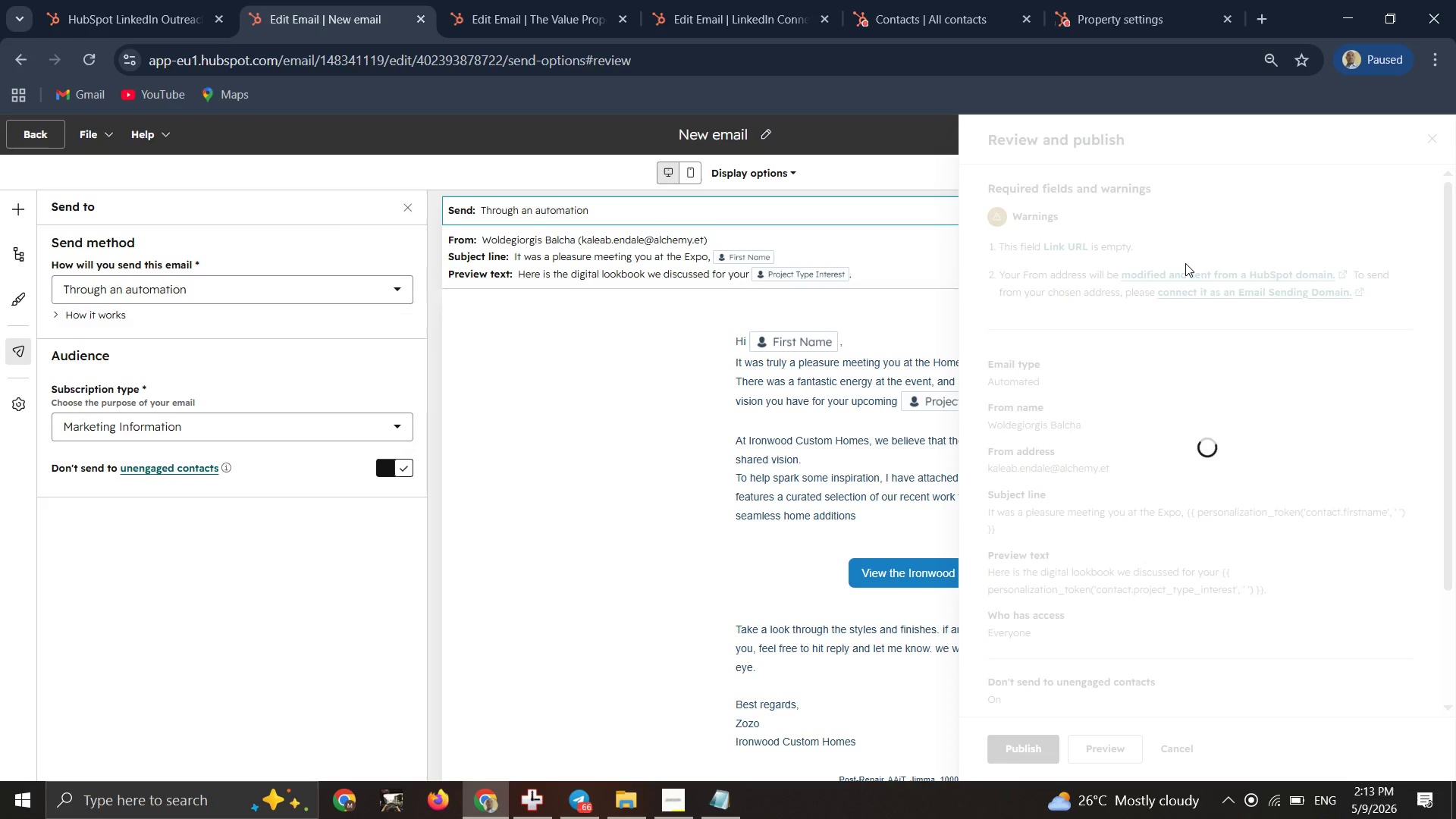 
left_click([1002, 753])
 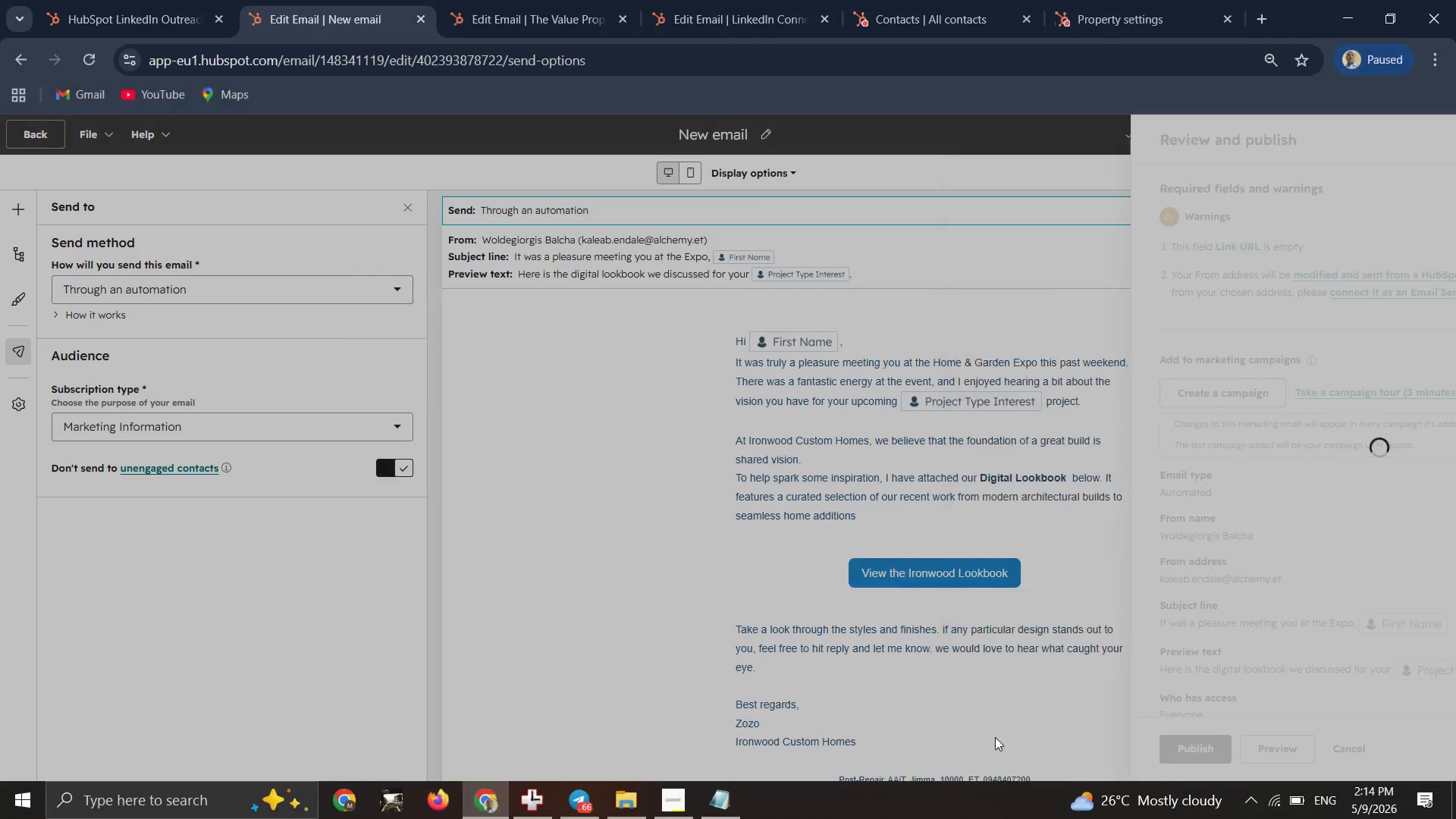 
wait(15.72)
 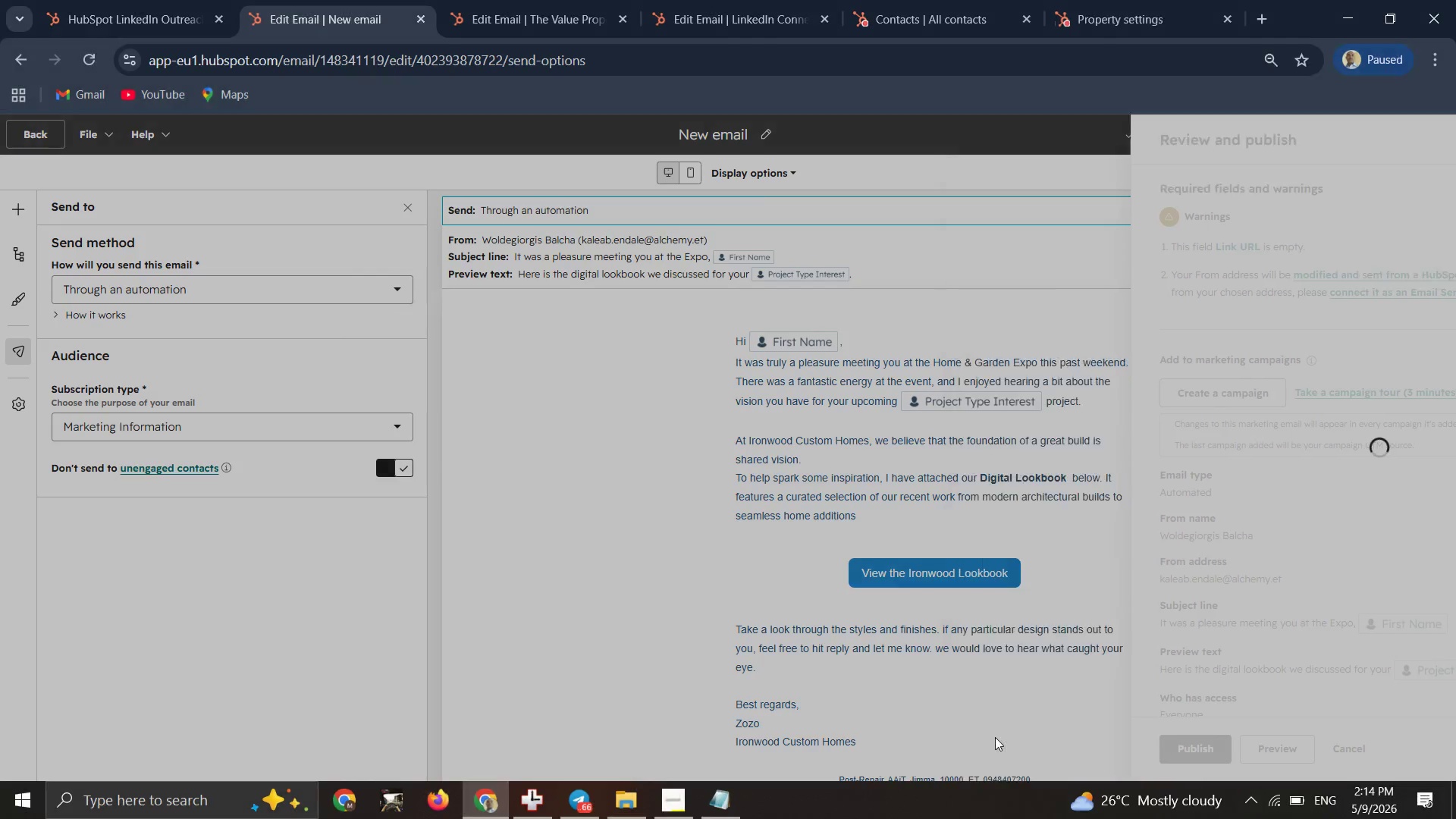 
left_click([753, 629])
 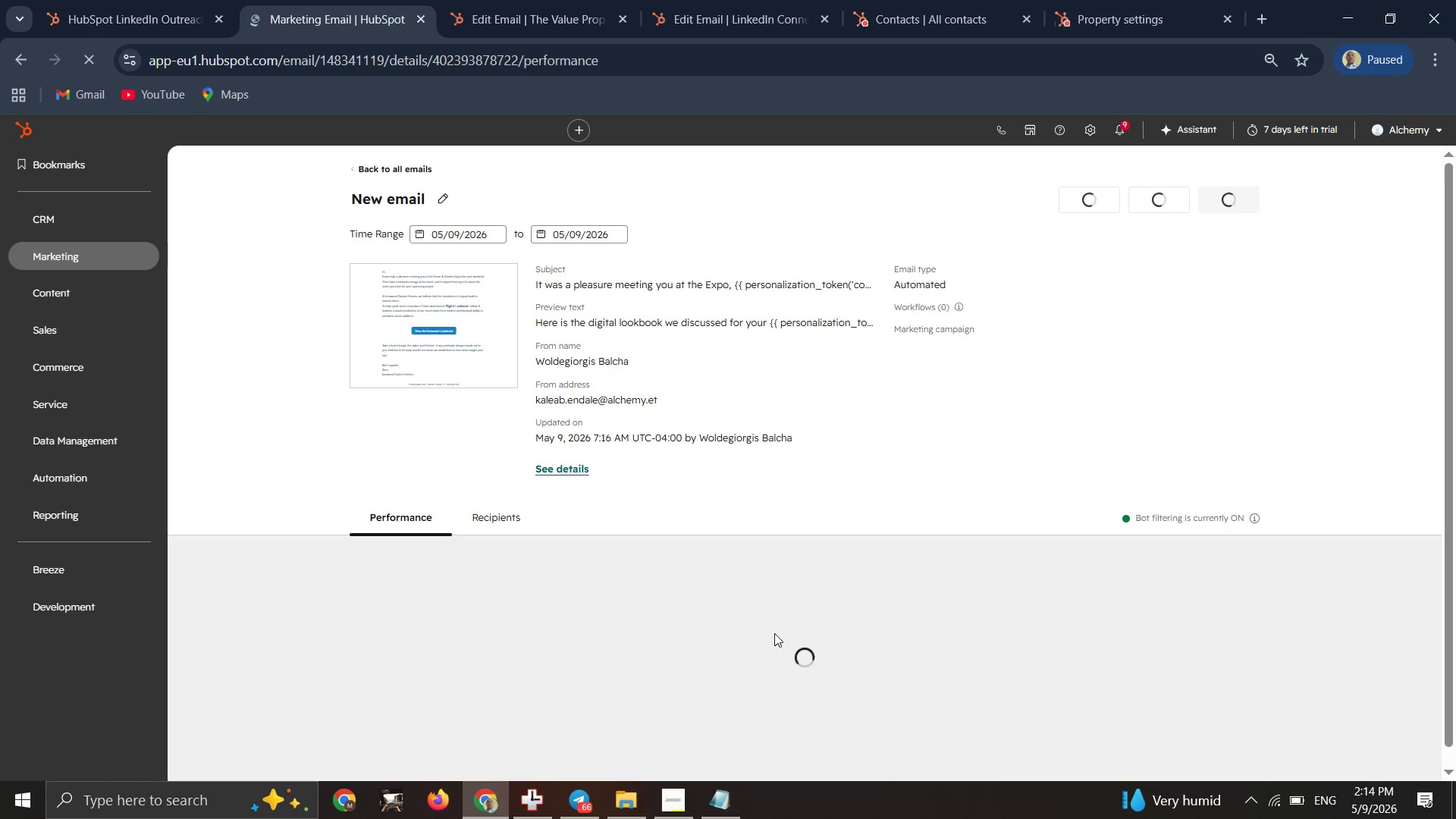 
wait(22.19)
 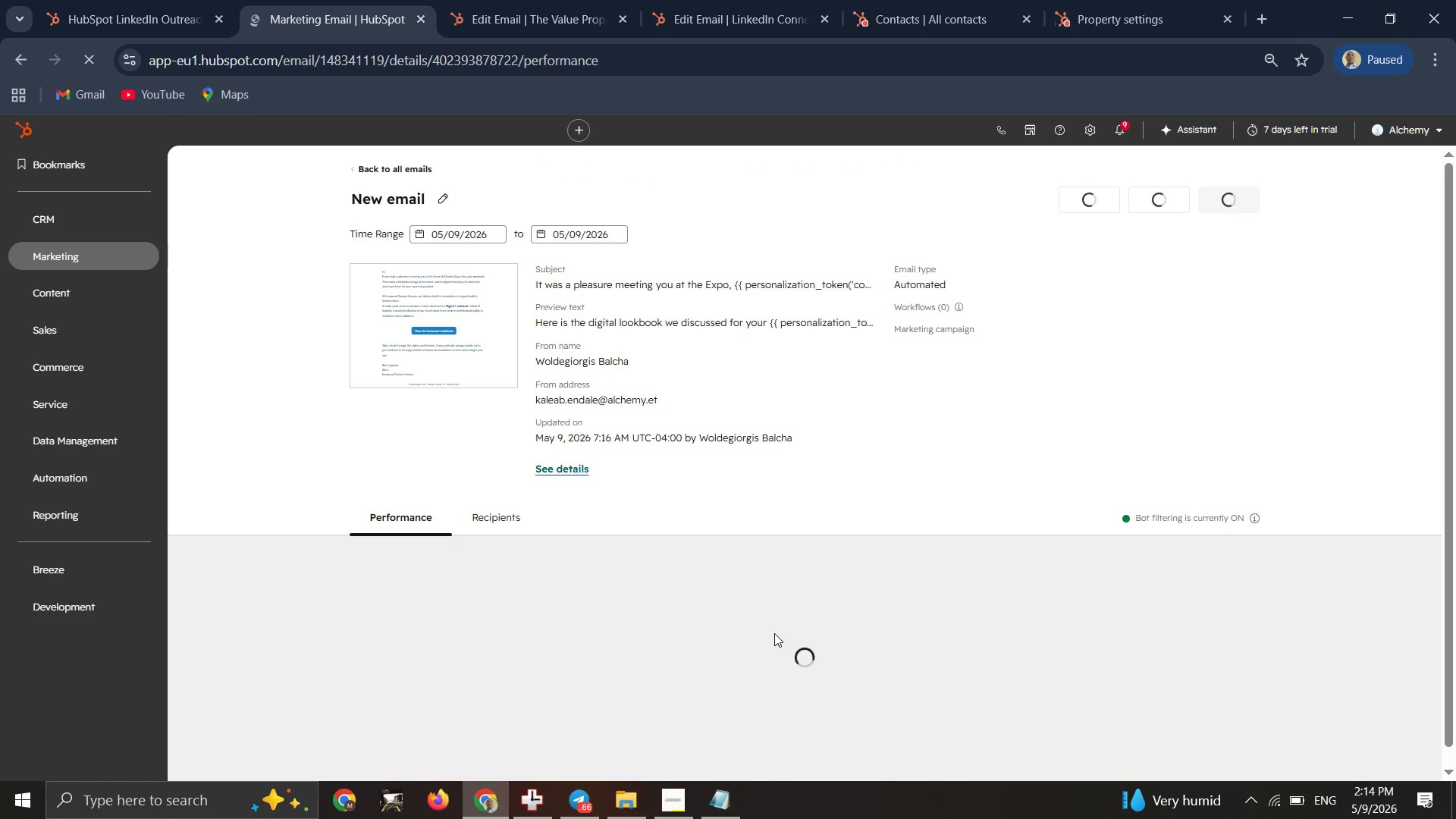 
left_click([442, 200])
 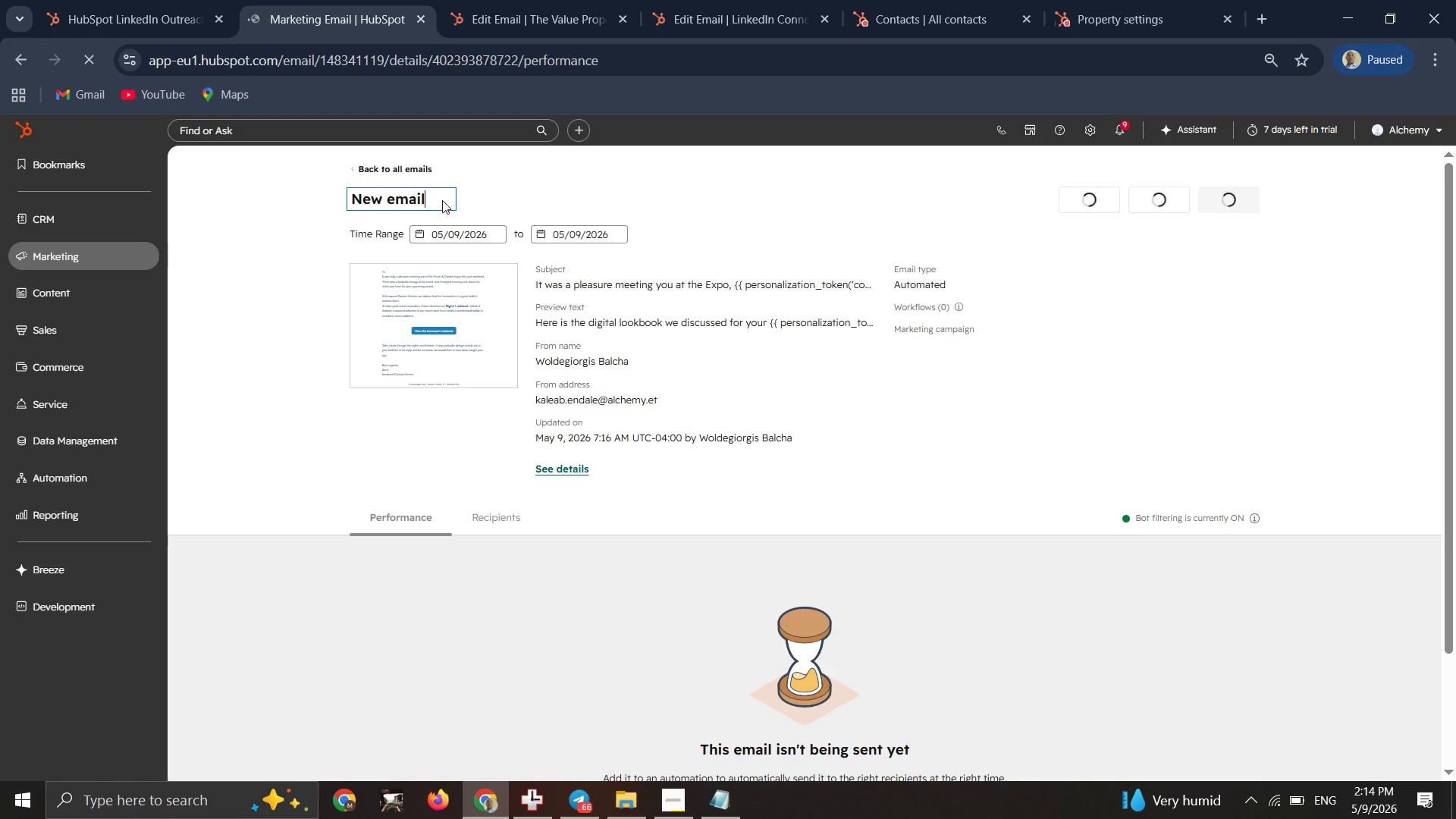 
key(Control+ControlLeft)
 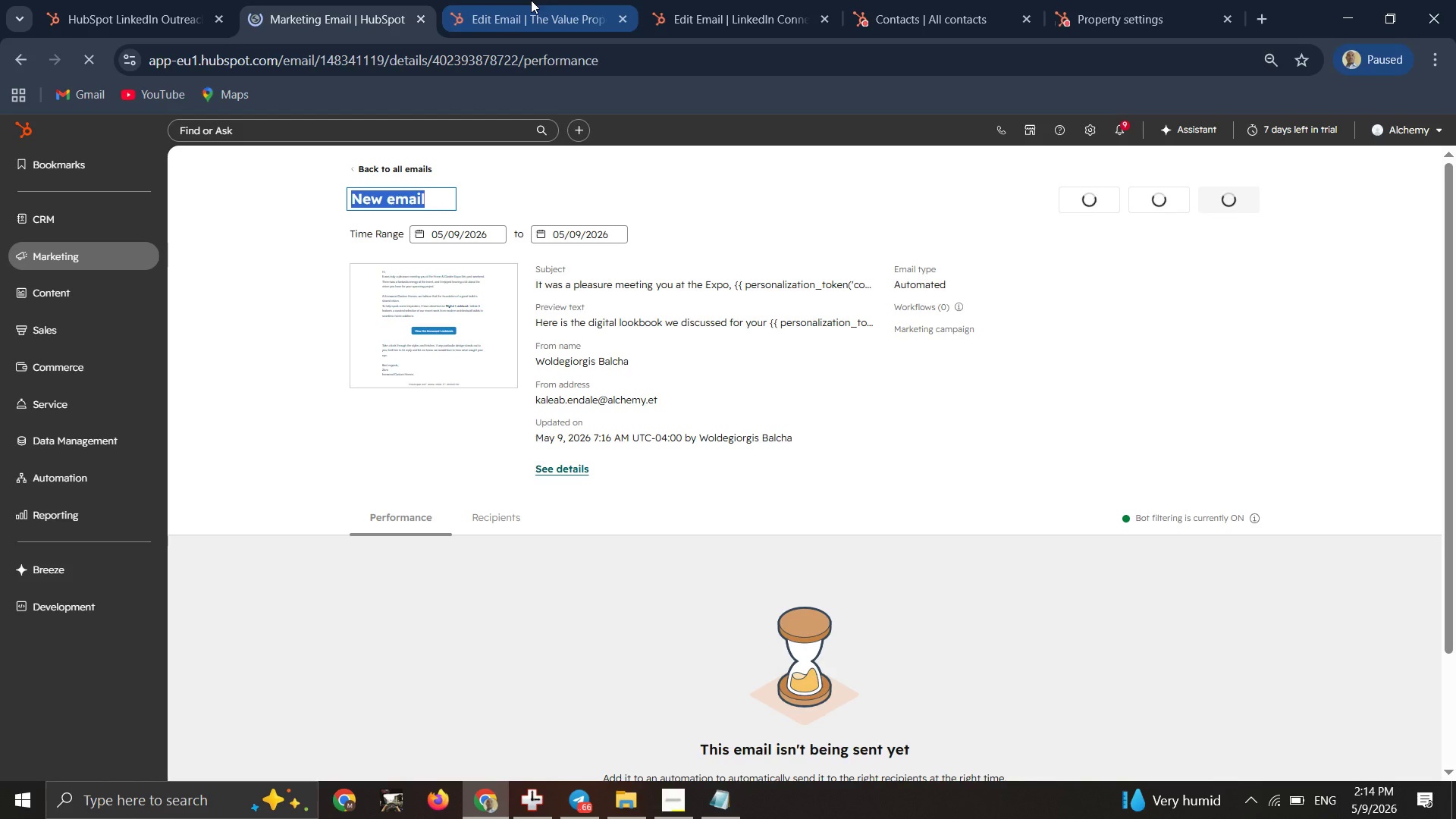 
key(Control+A)
 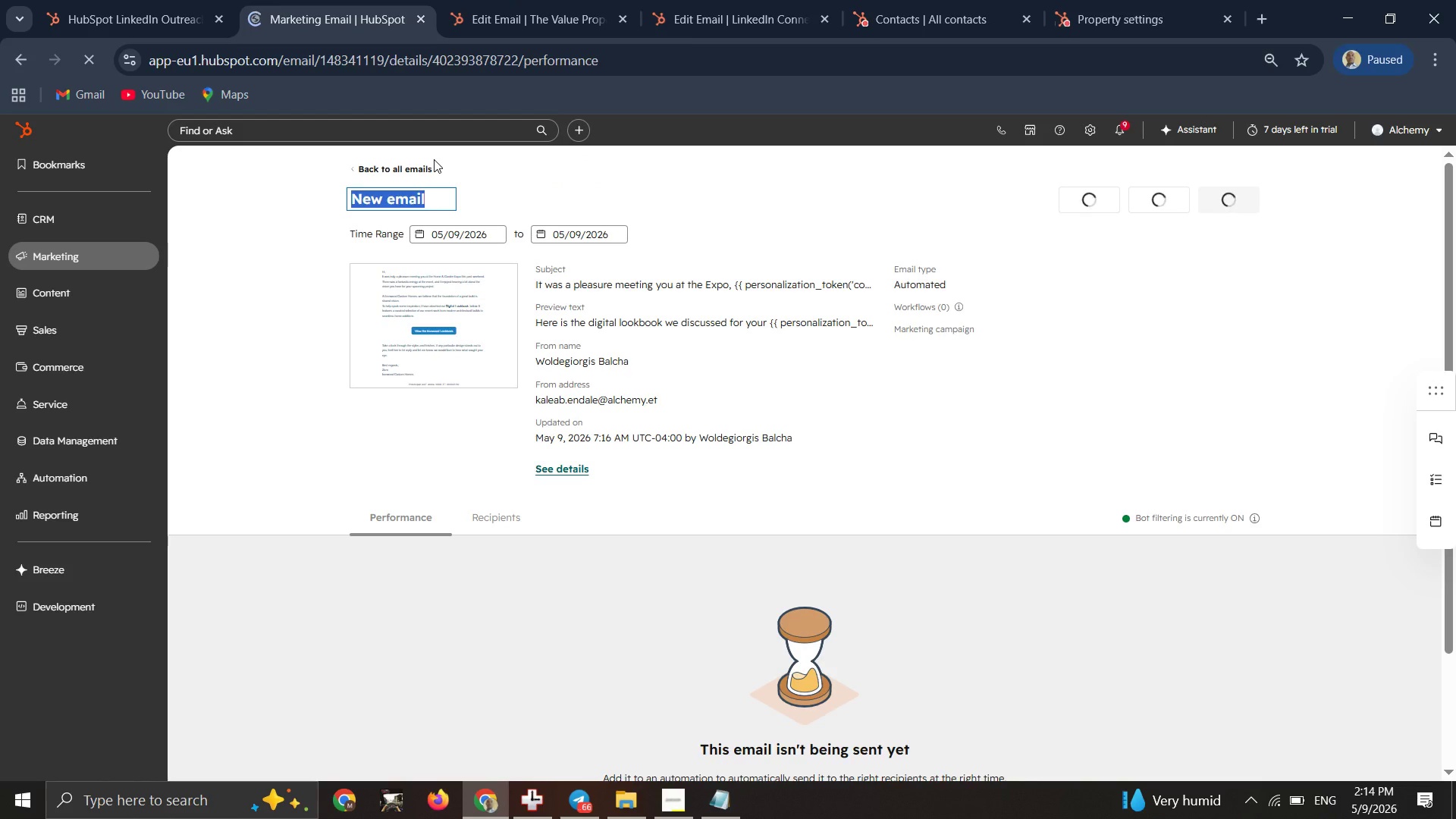 
type(the int)
 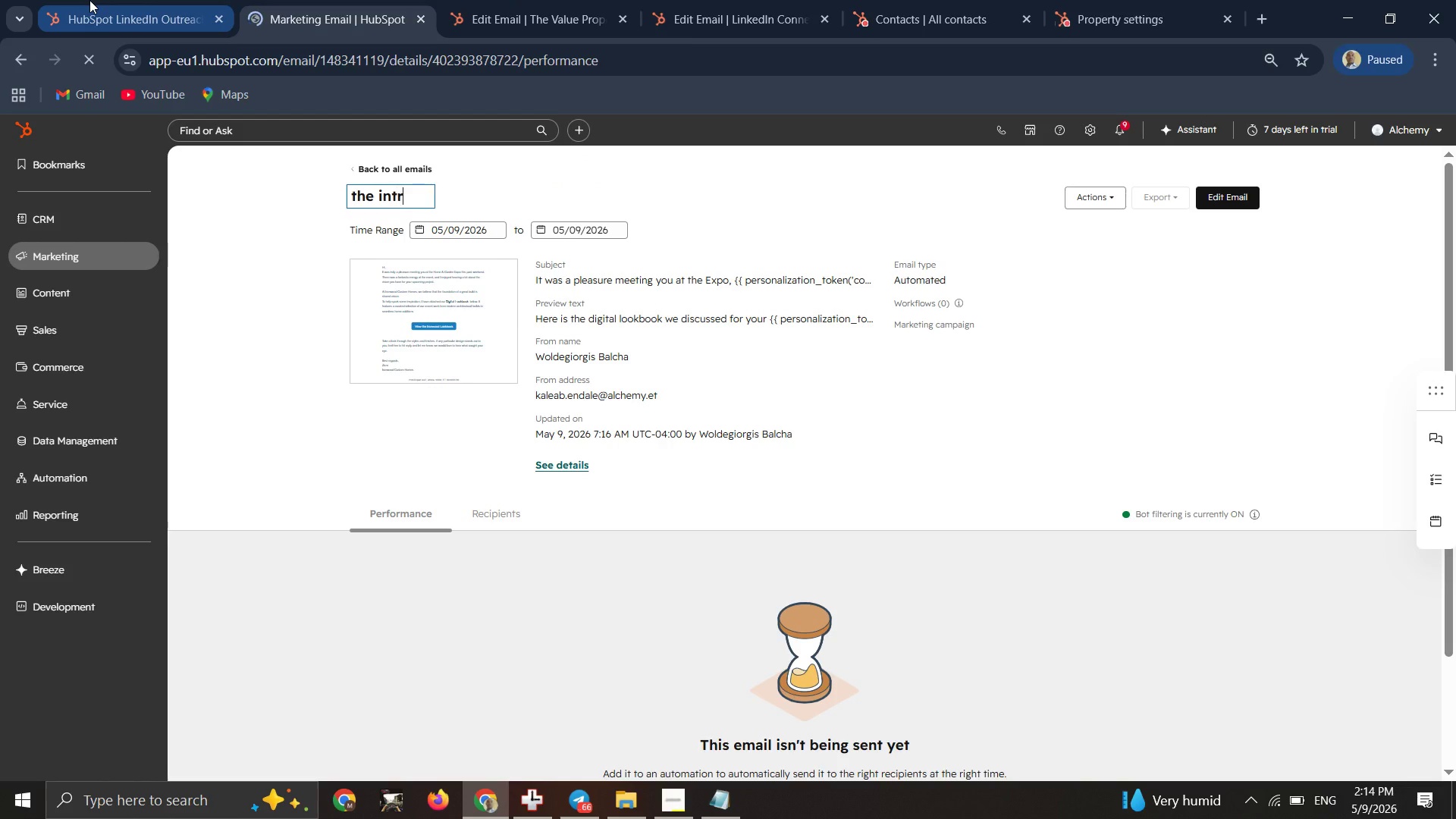 
type(ro )
 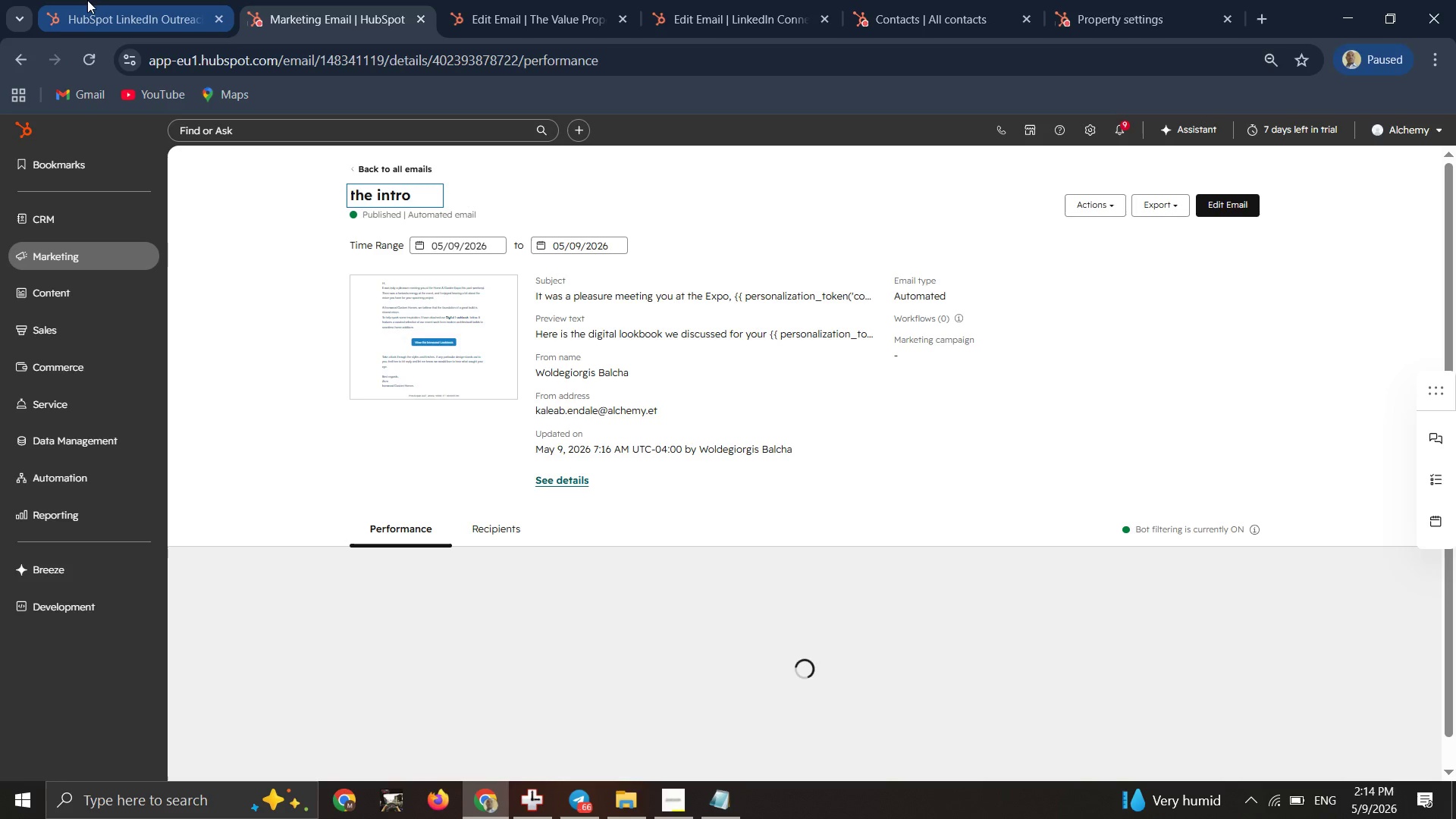 
type(digital lookbook)
 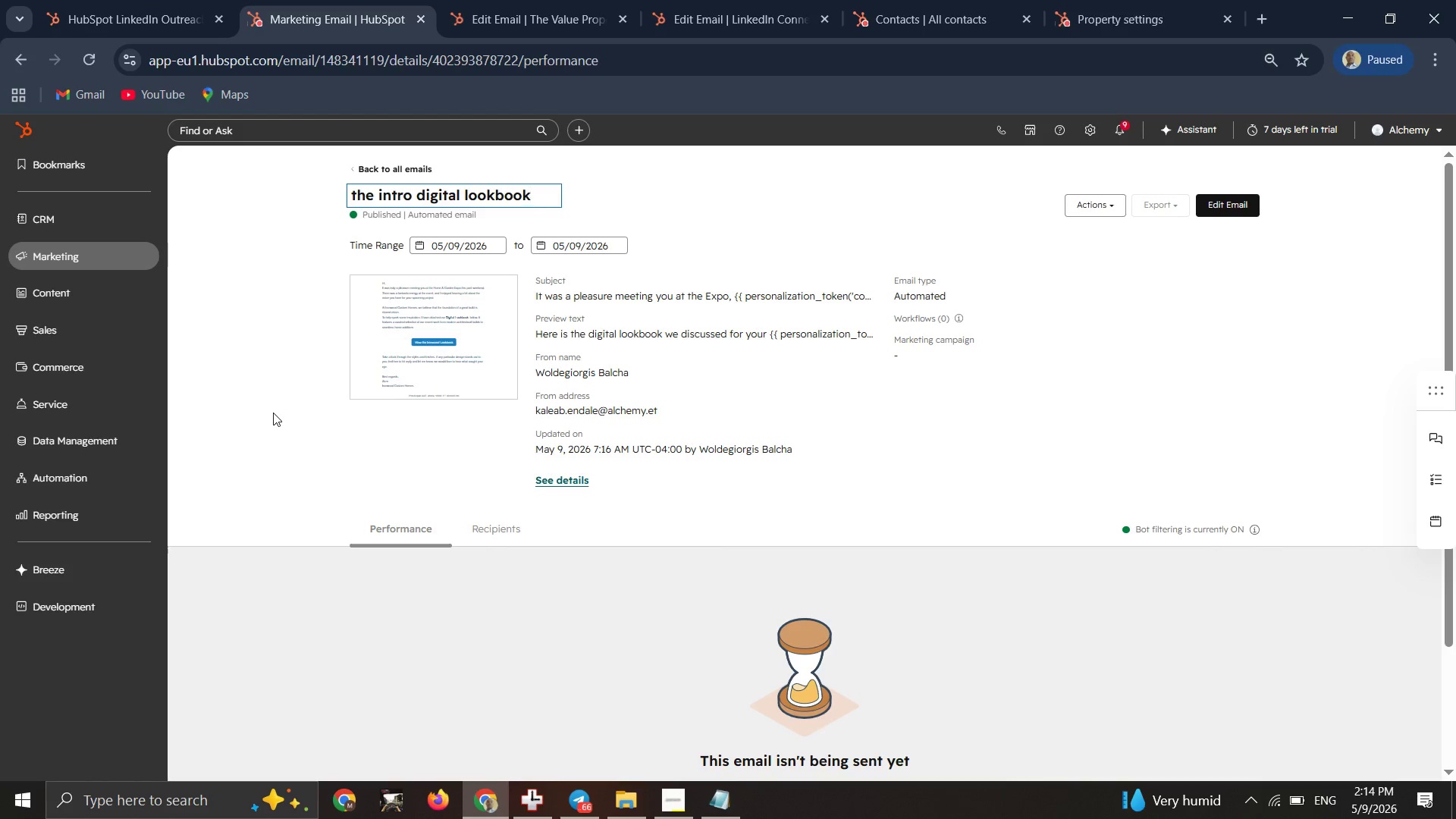 
left_click([273, 413])
 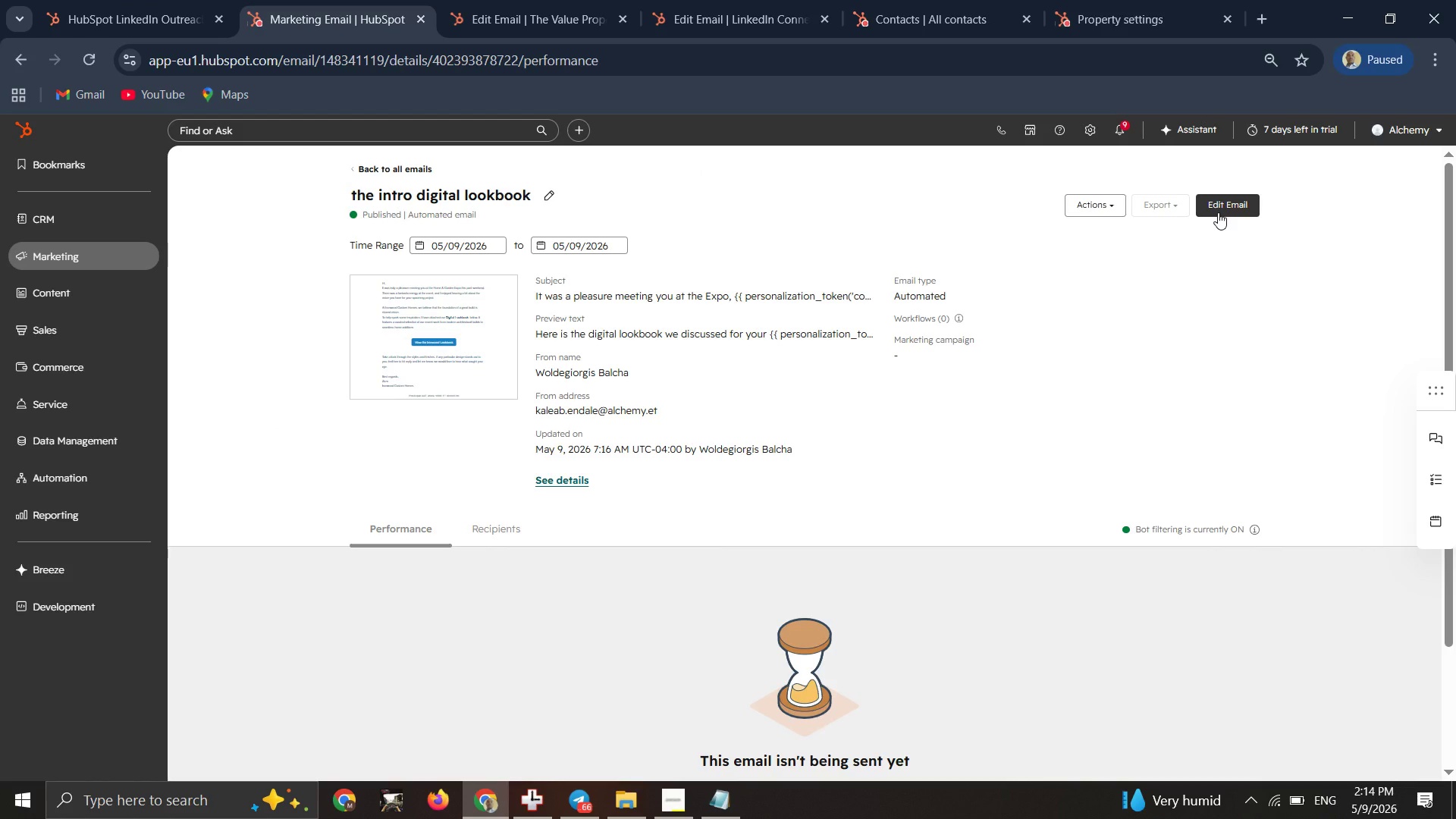 
left_click([1218, 212])
 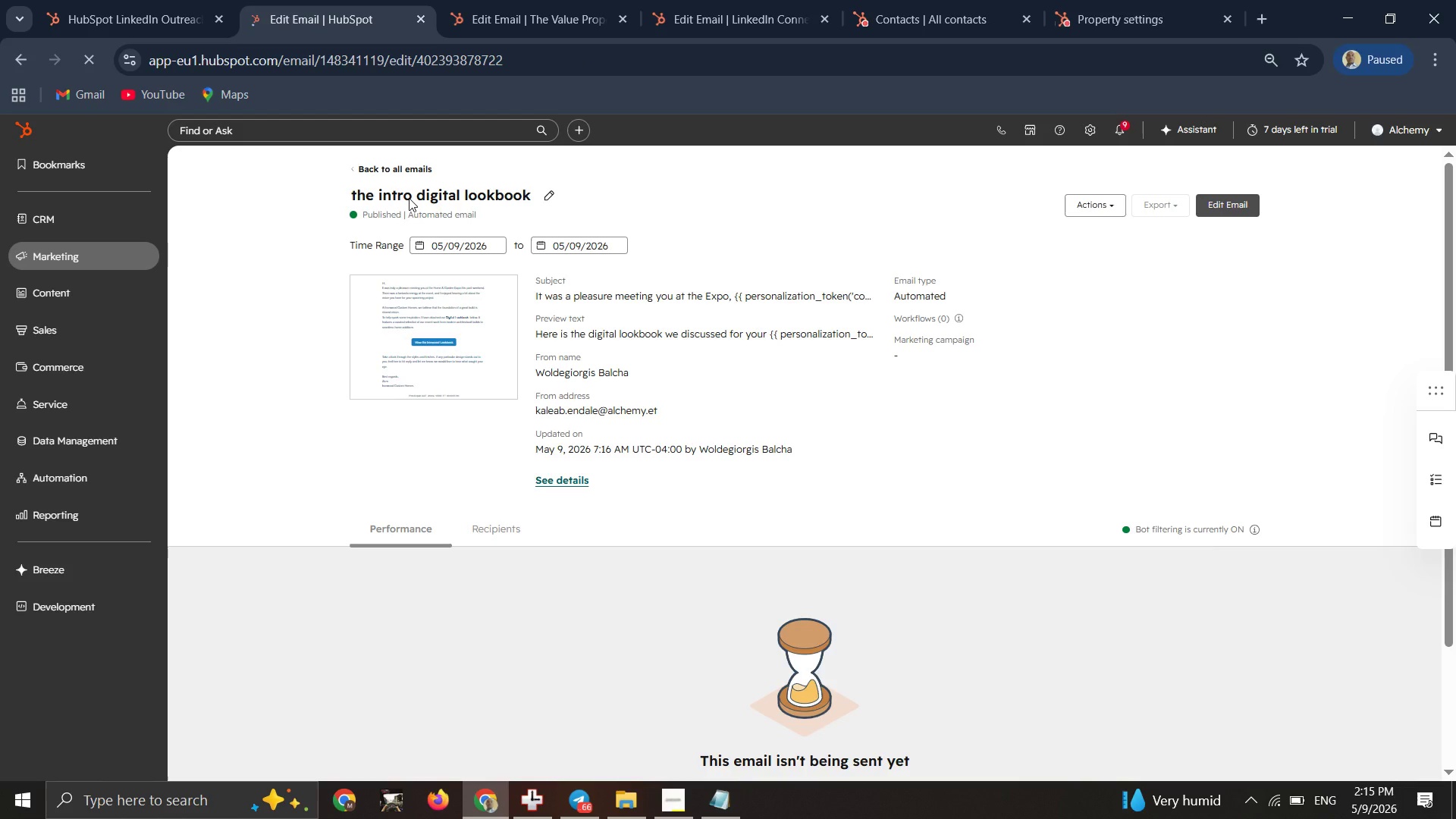 
double_click([409, 198])
 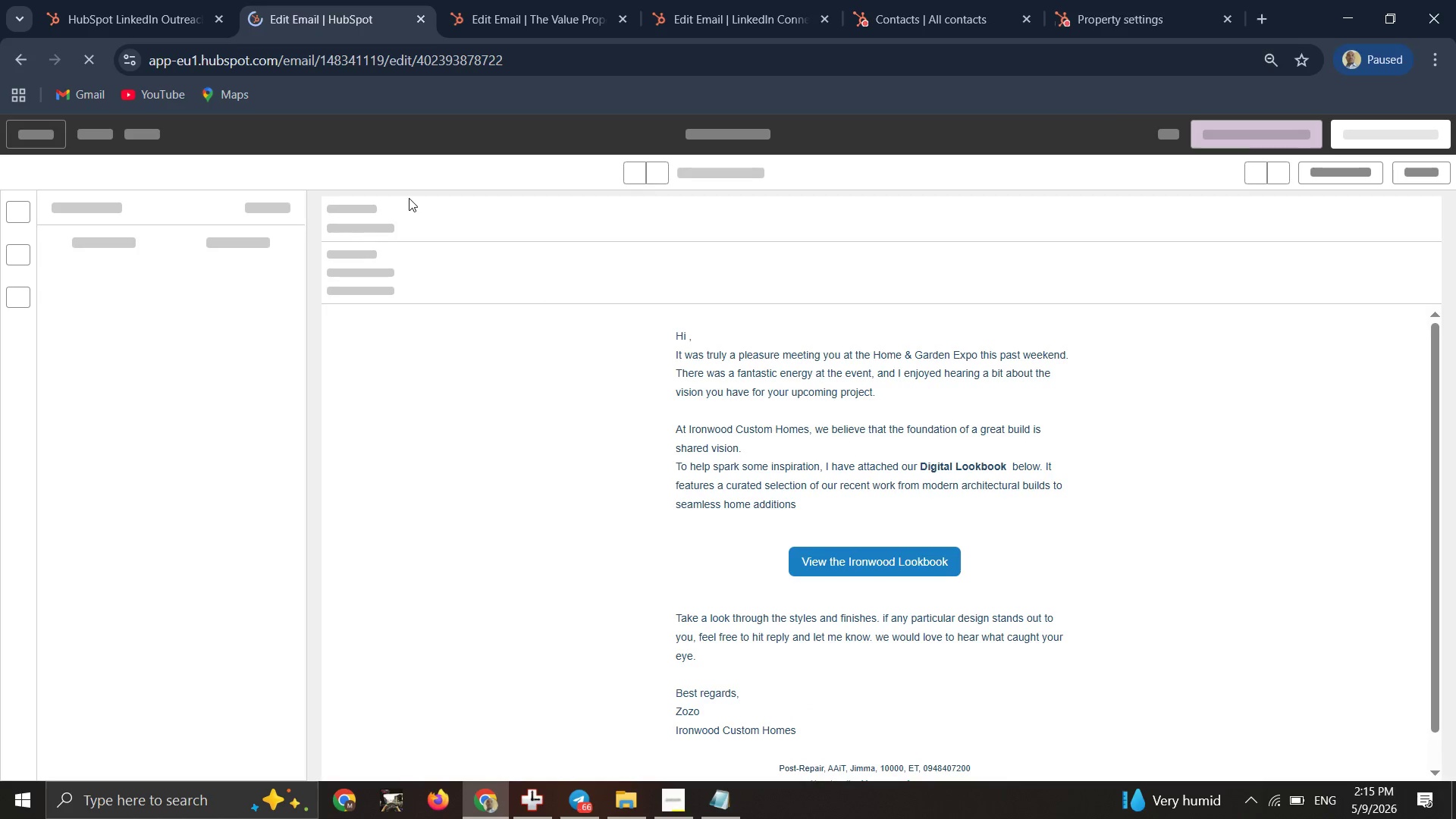 
wait(8.06)
 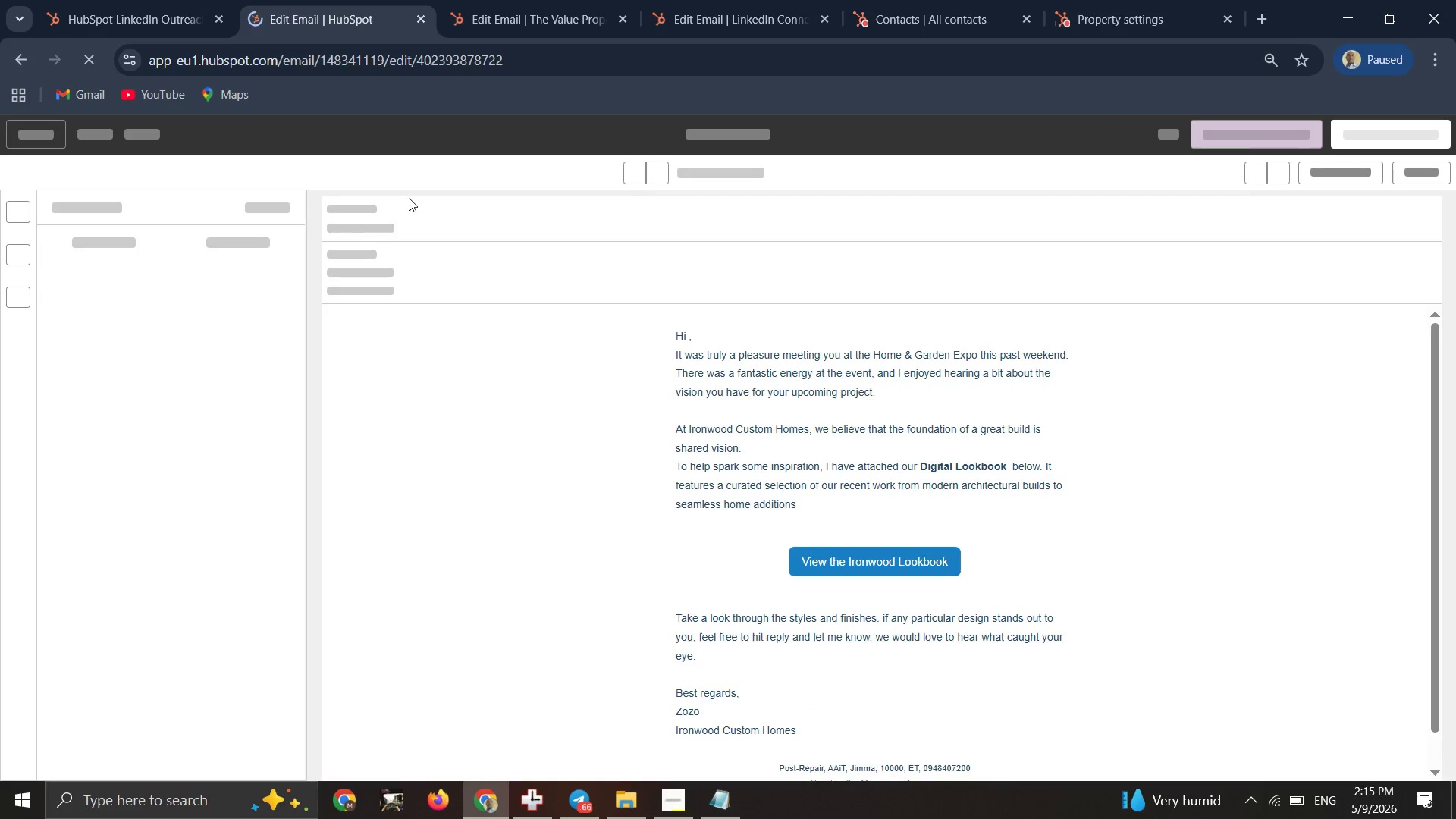 
left_click([1386, 130])
 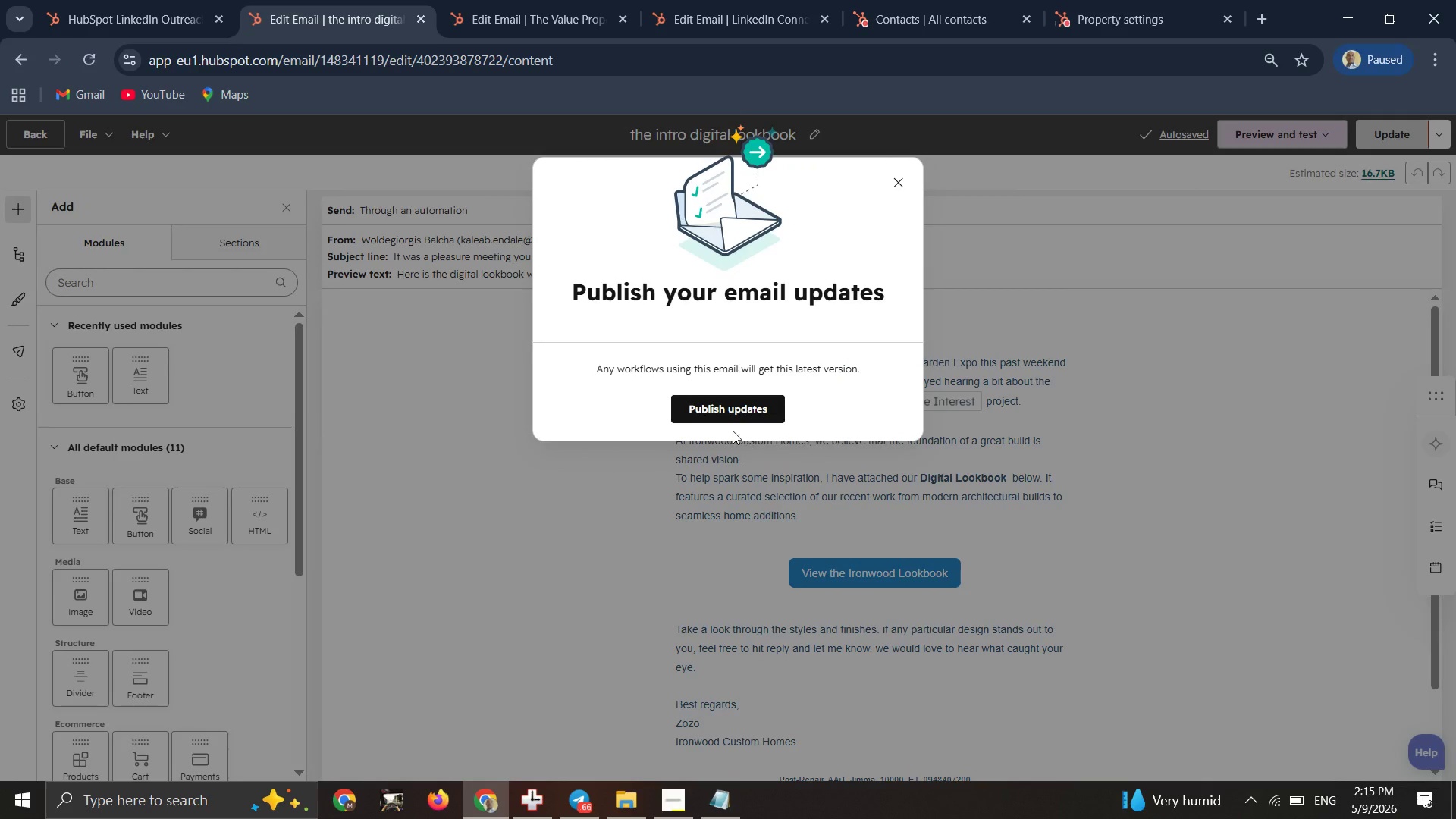 
left_click([726, 398])
 